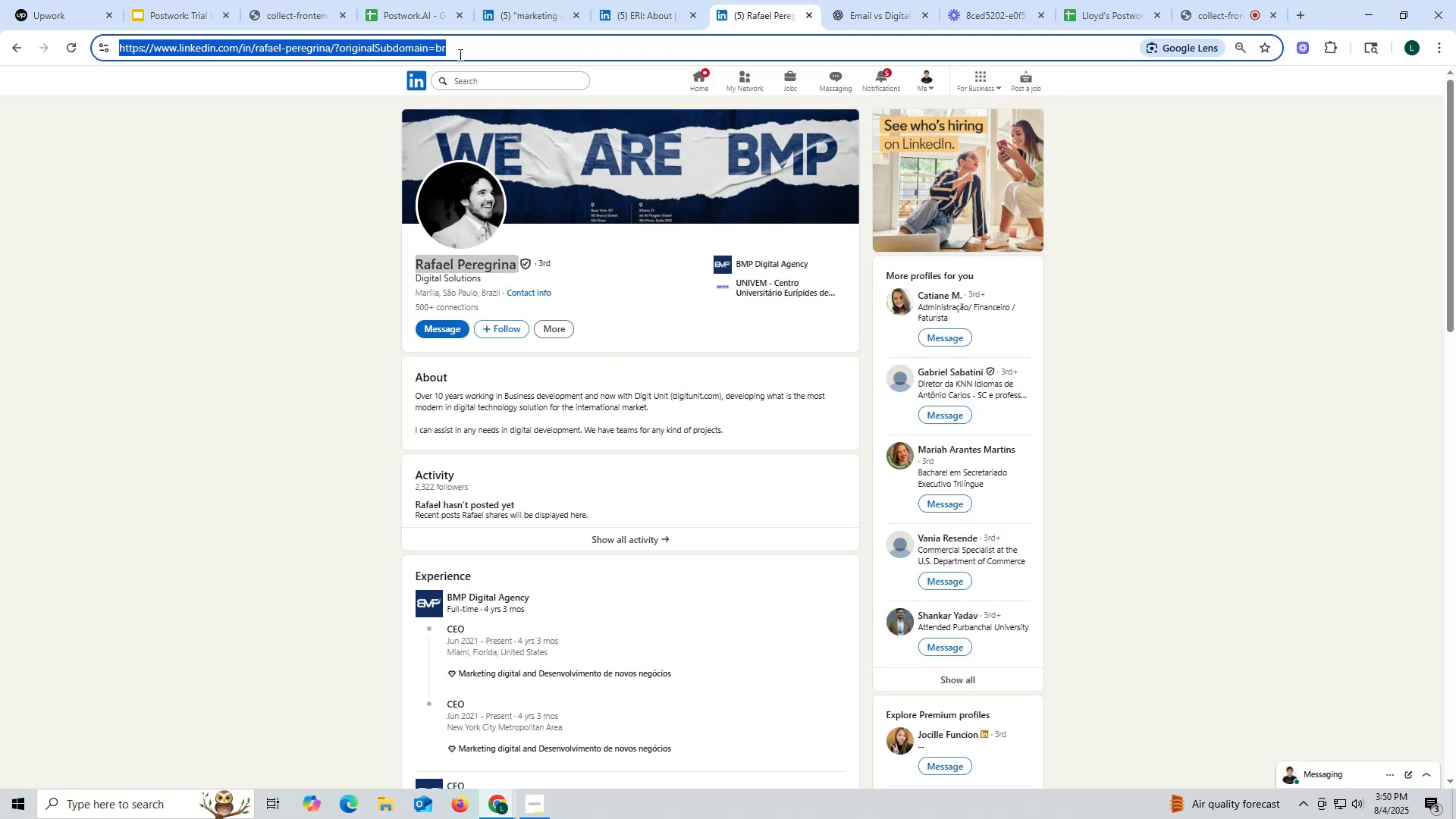 
key(Control+V)
 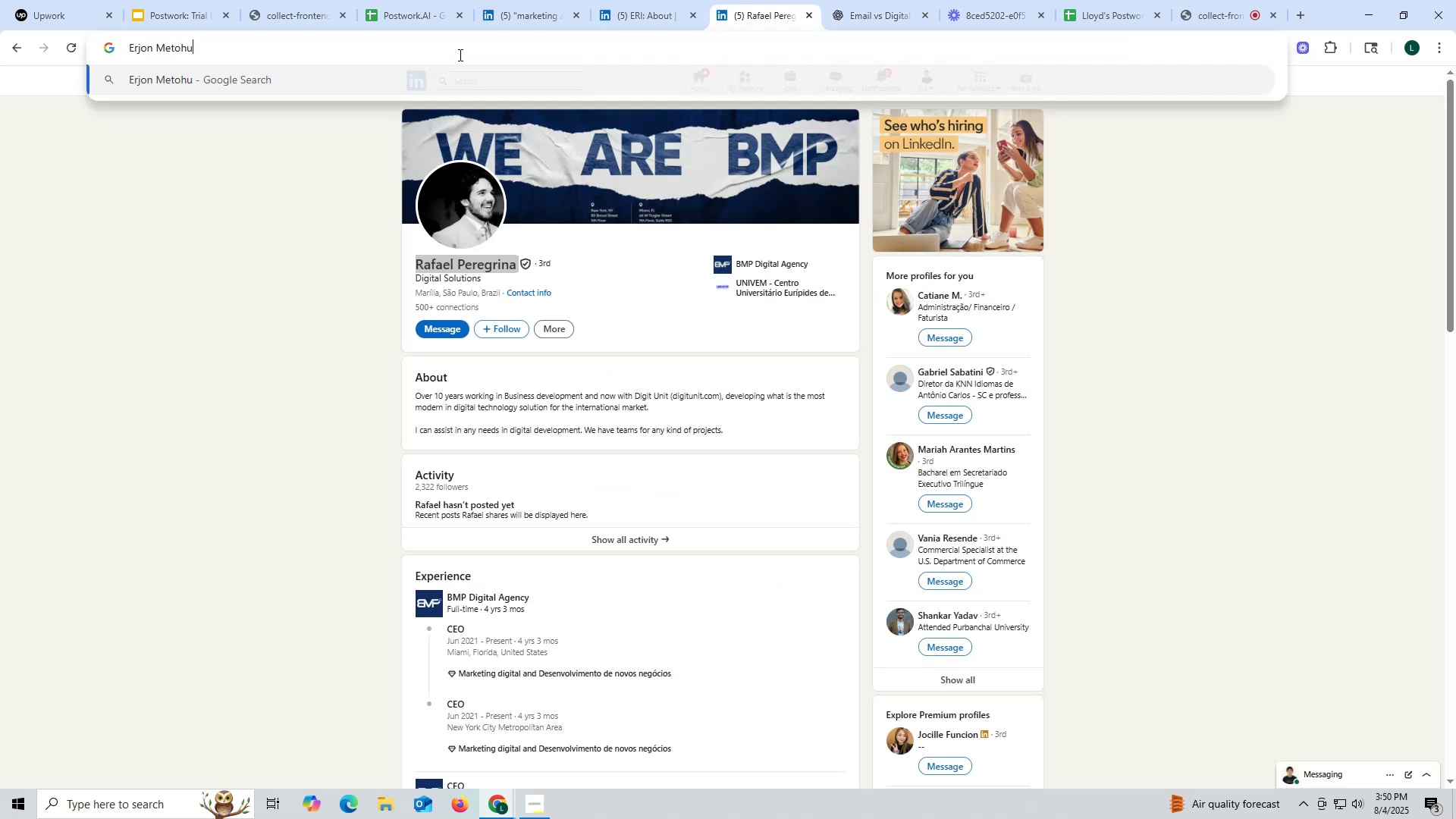 
key(Space)
 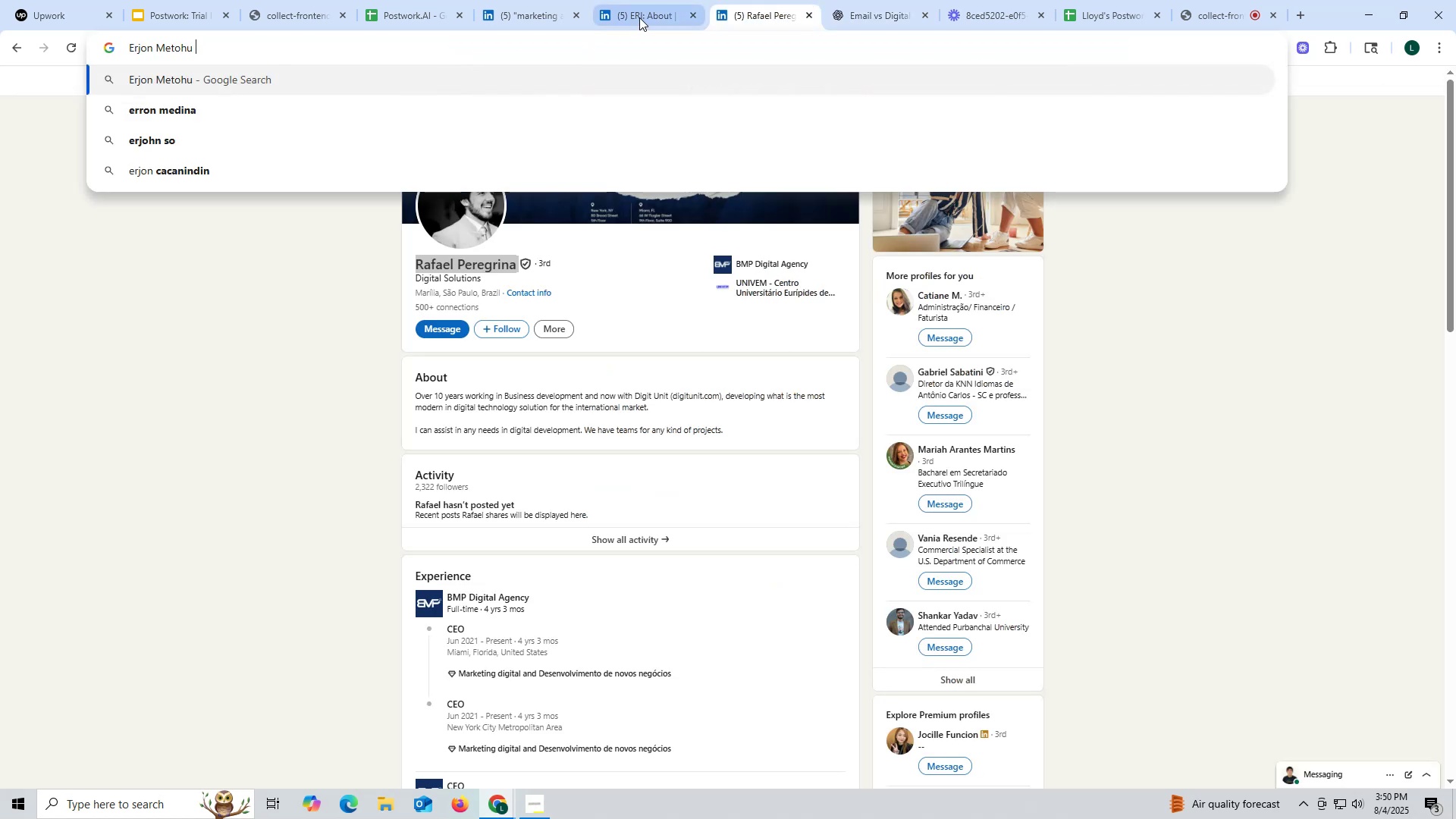 
left_click([648, 14])
 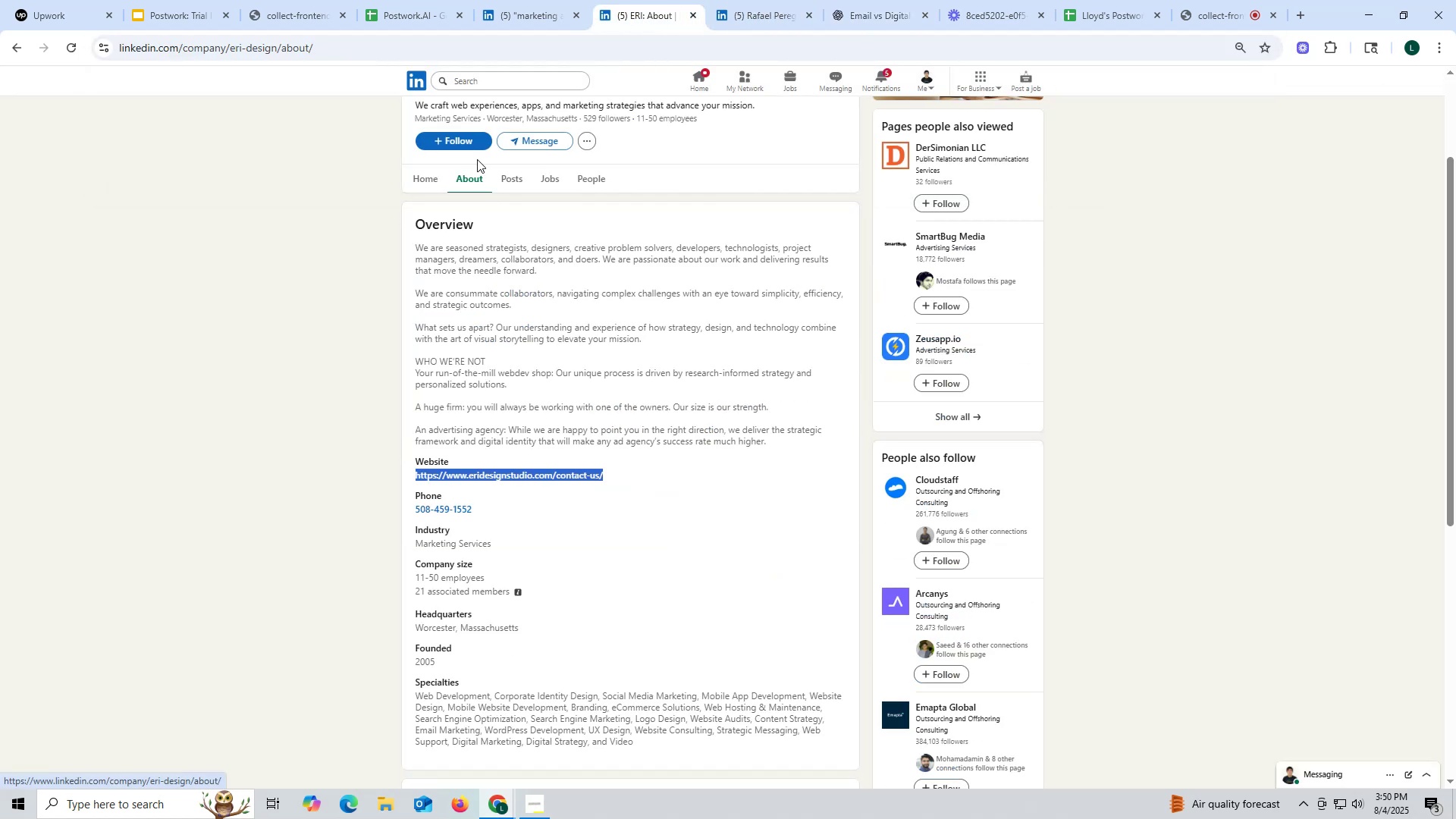 
scroll: coordinate [468, 293], scroll_direction: up, amount: 3.0
 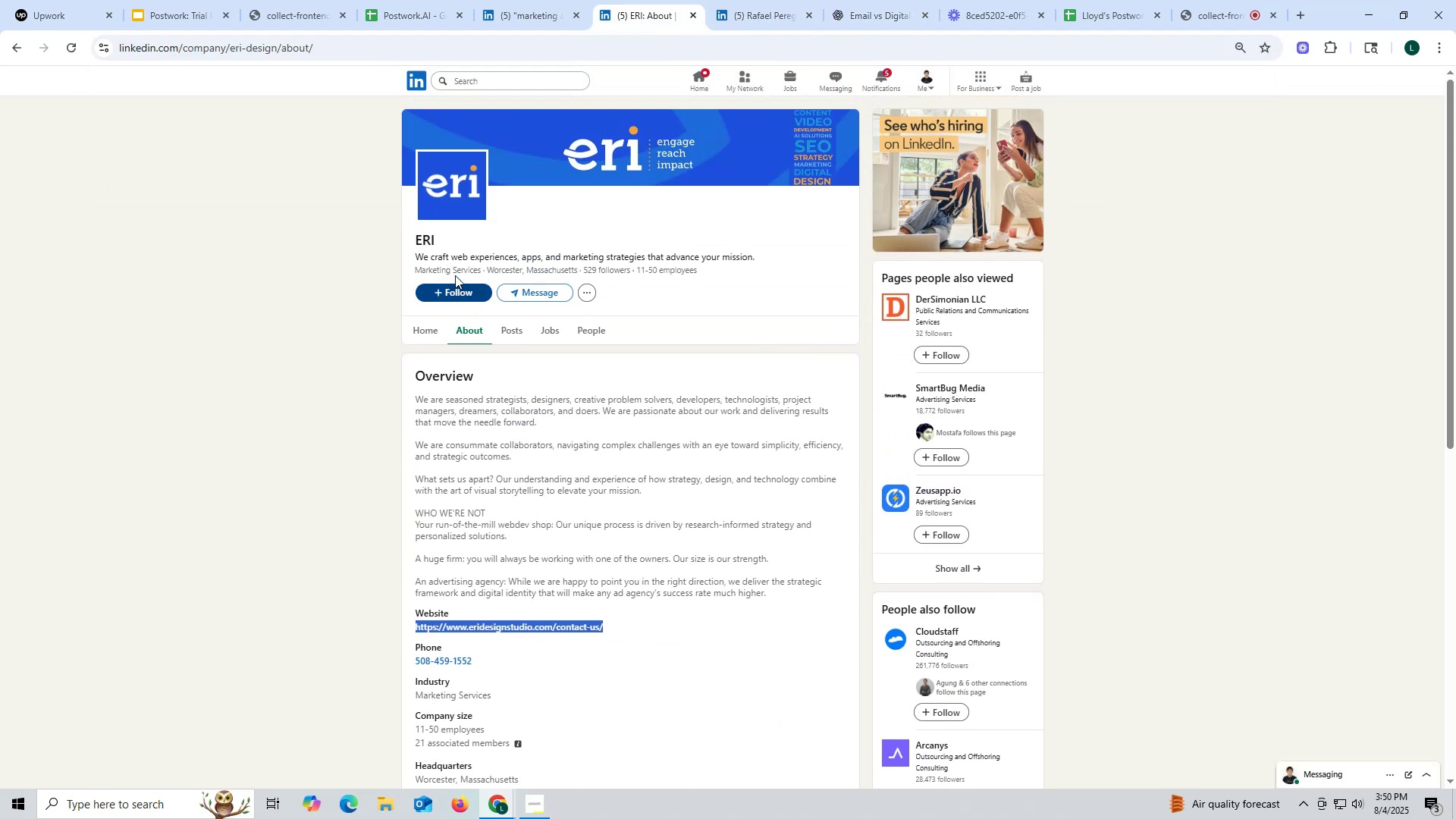 
left_click_drag(start_coordinate=[406, 242], to_coordinate=[437, 241])
 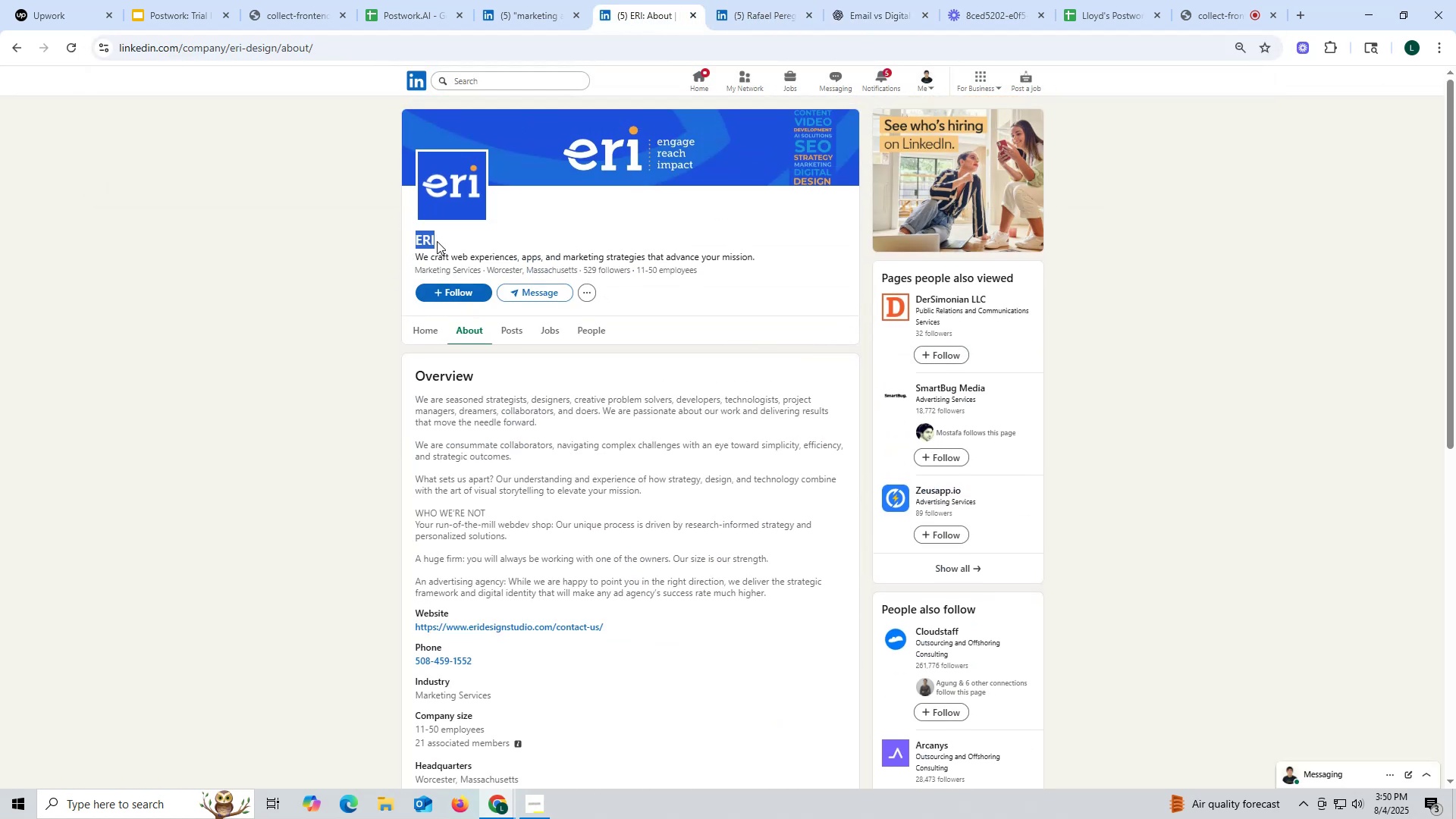 
key(Control+ControlLeft)
 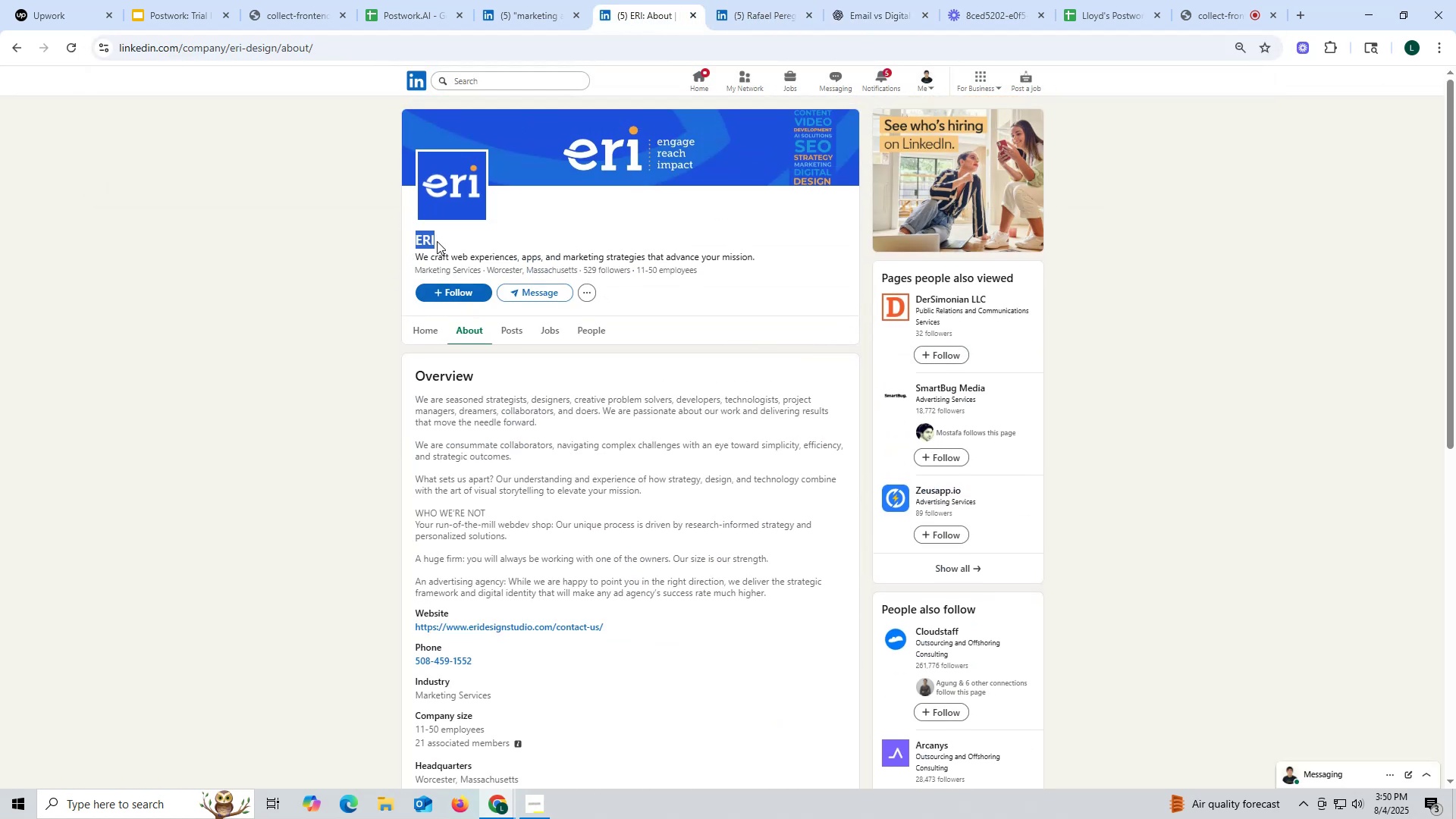 
key(Control+C)
 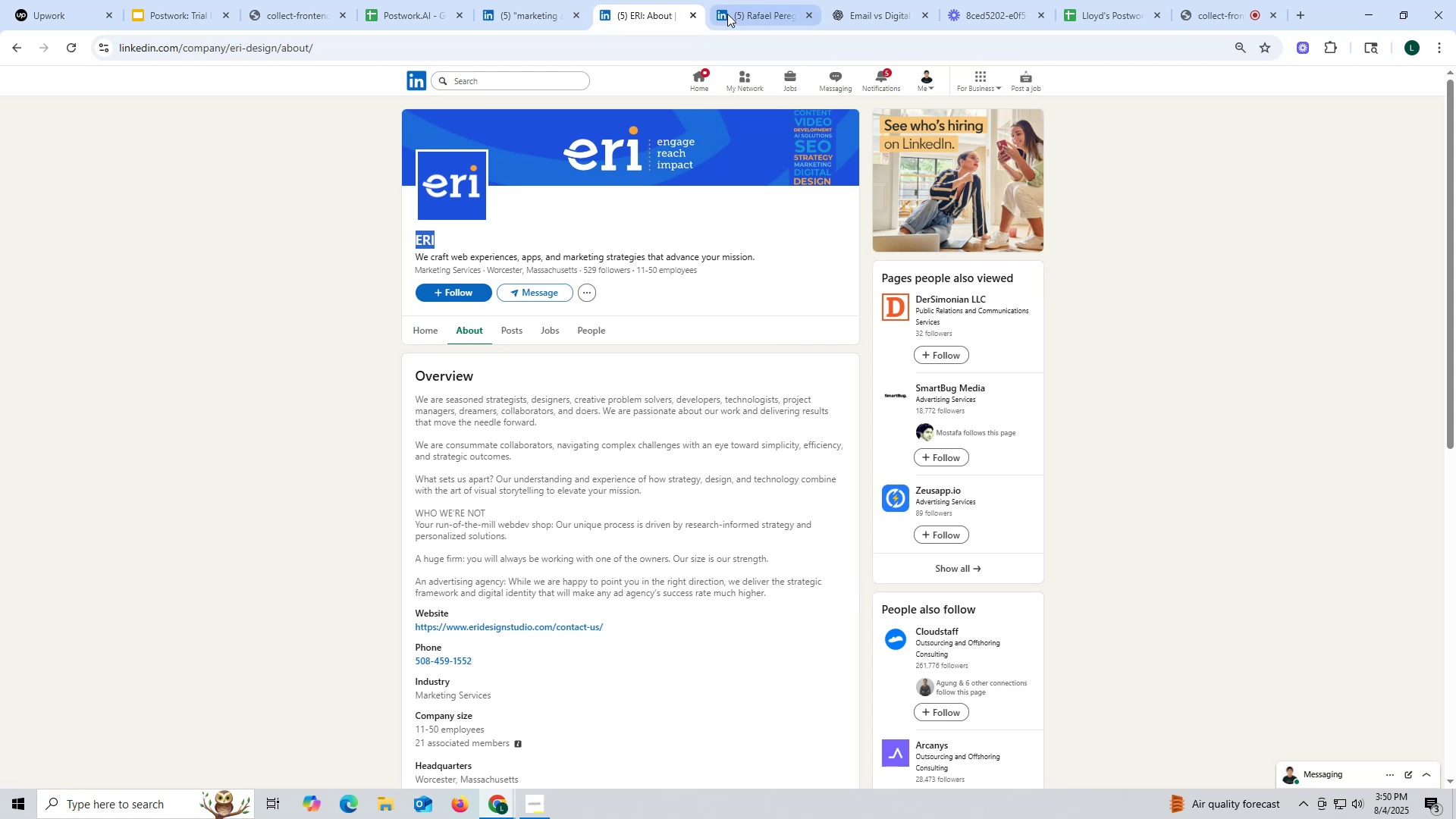 
left_click([749, 11])
 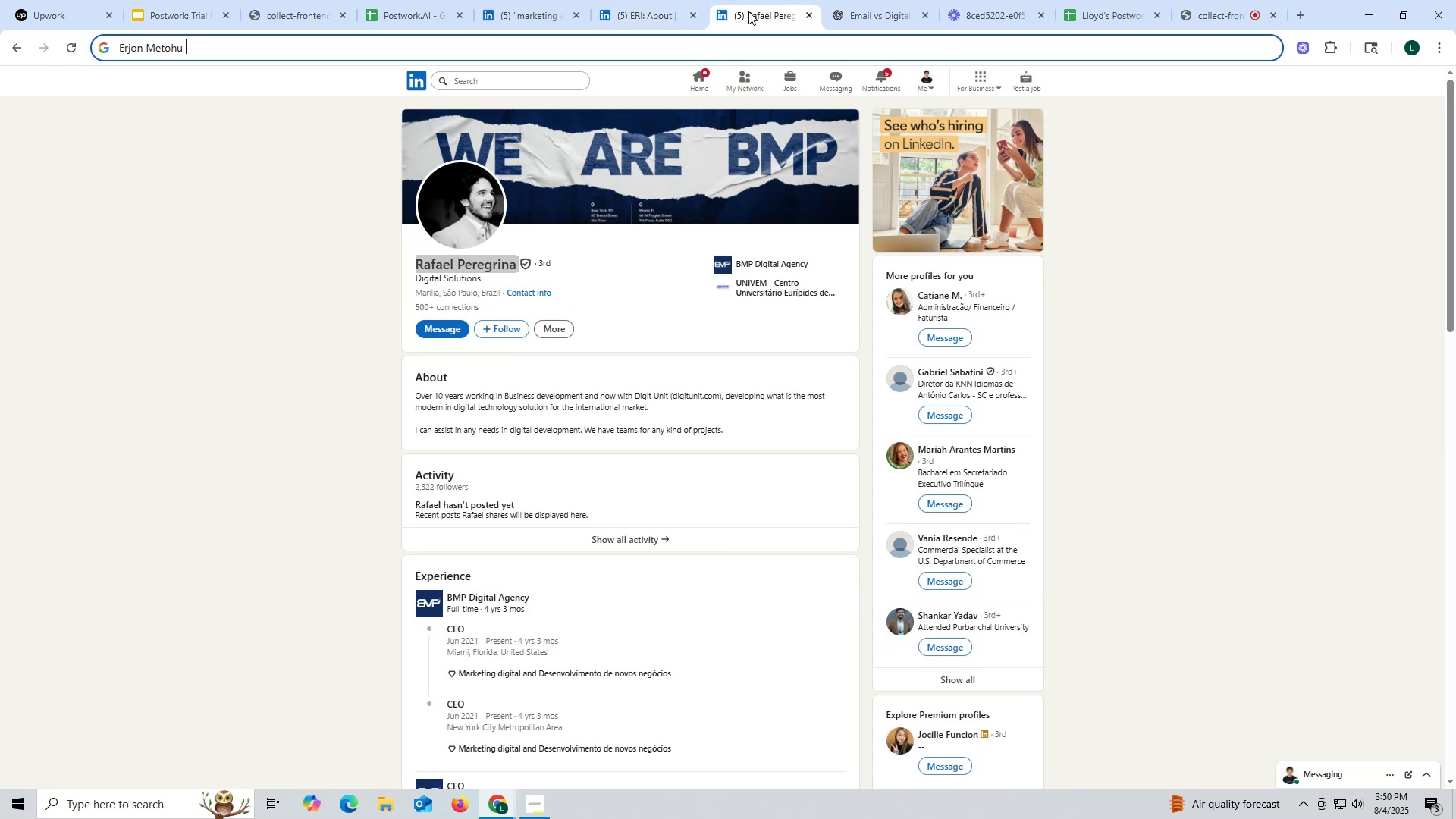 
key(Control+ControlLeft)
 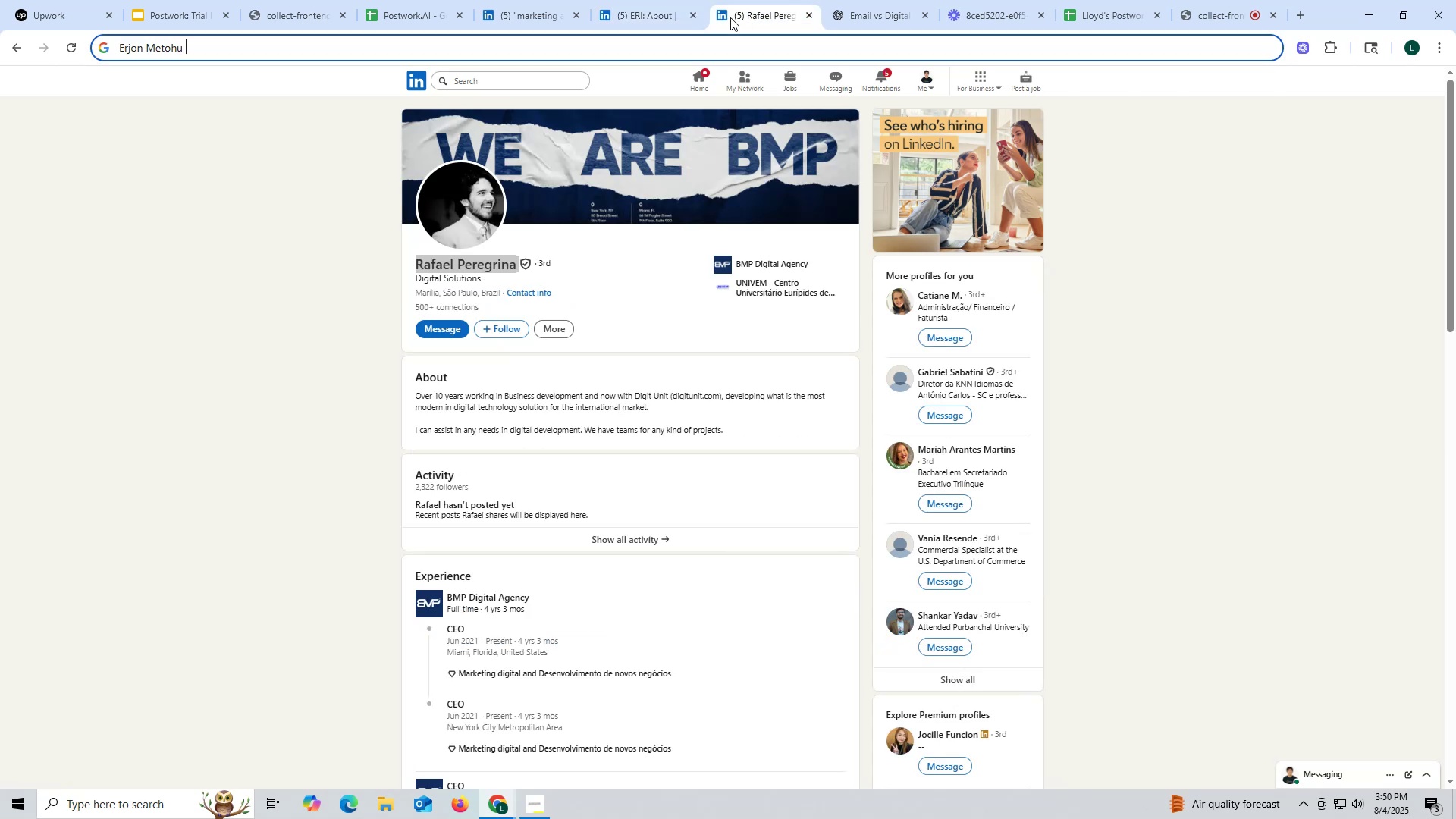 
key(Control+V)
 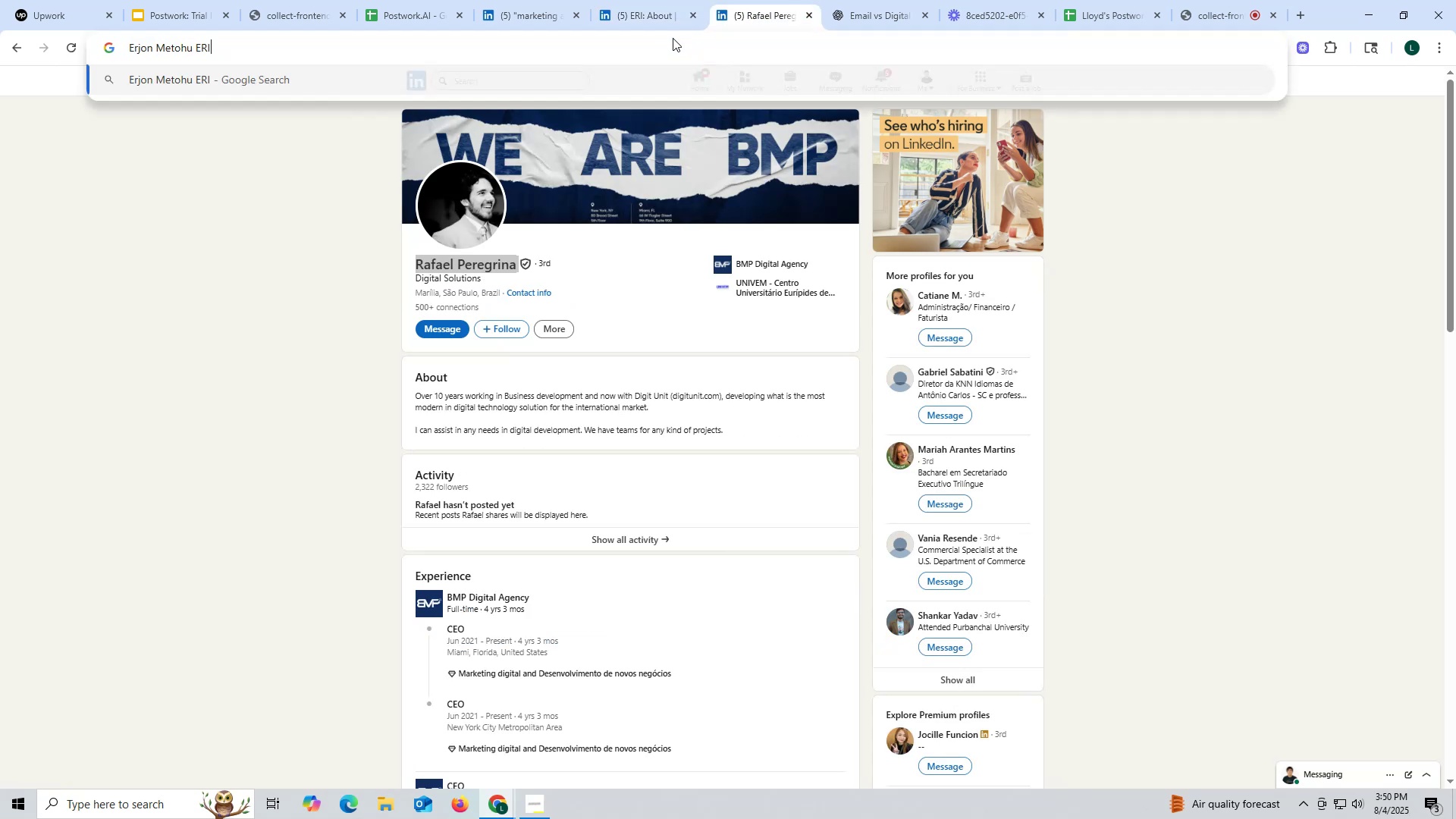 
key(Space)
 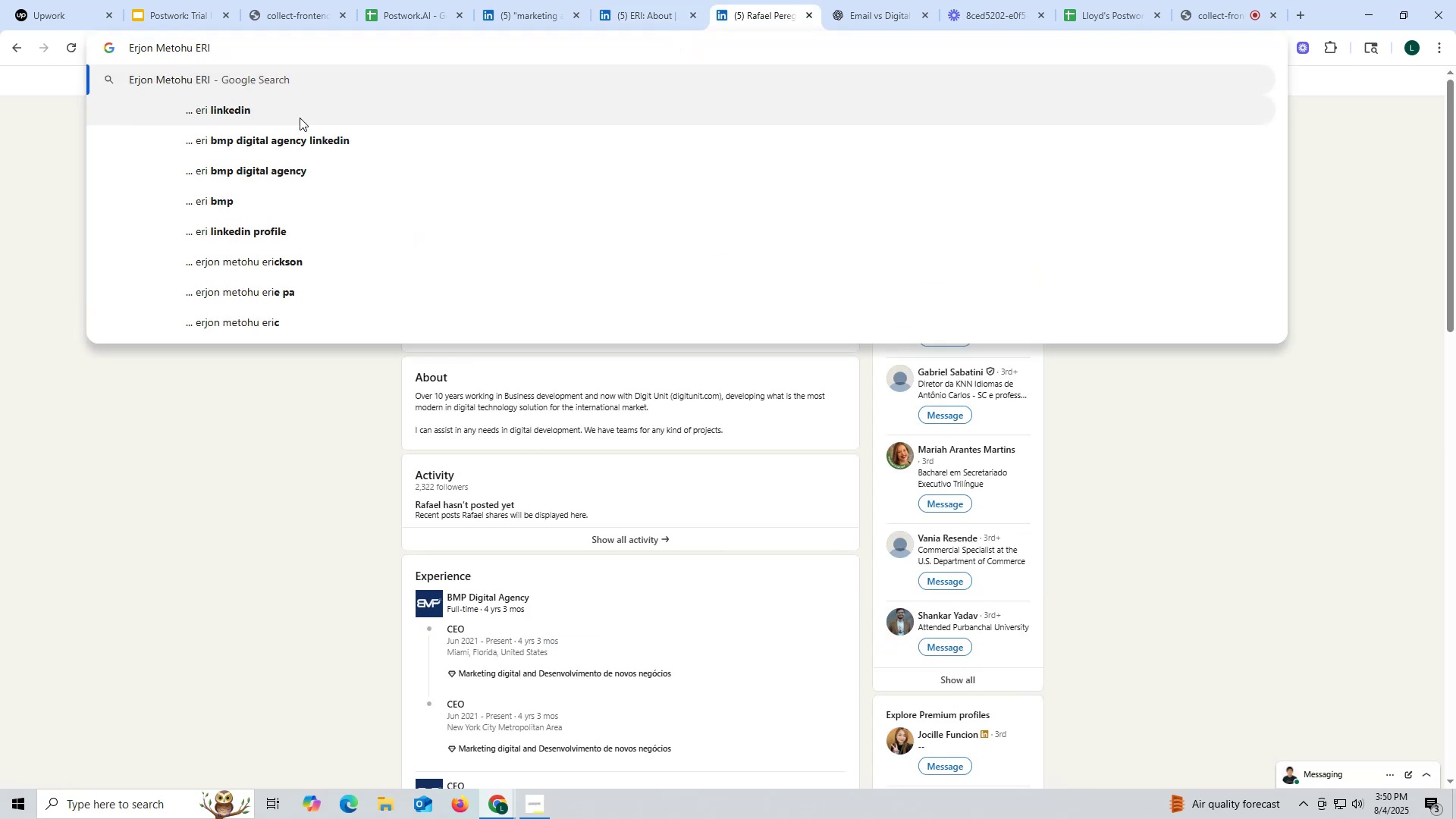 
left_click([298, 118])
 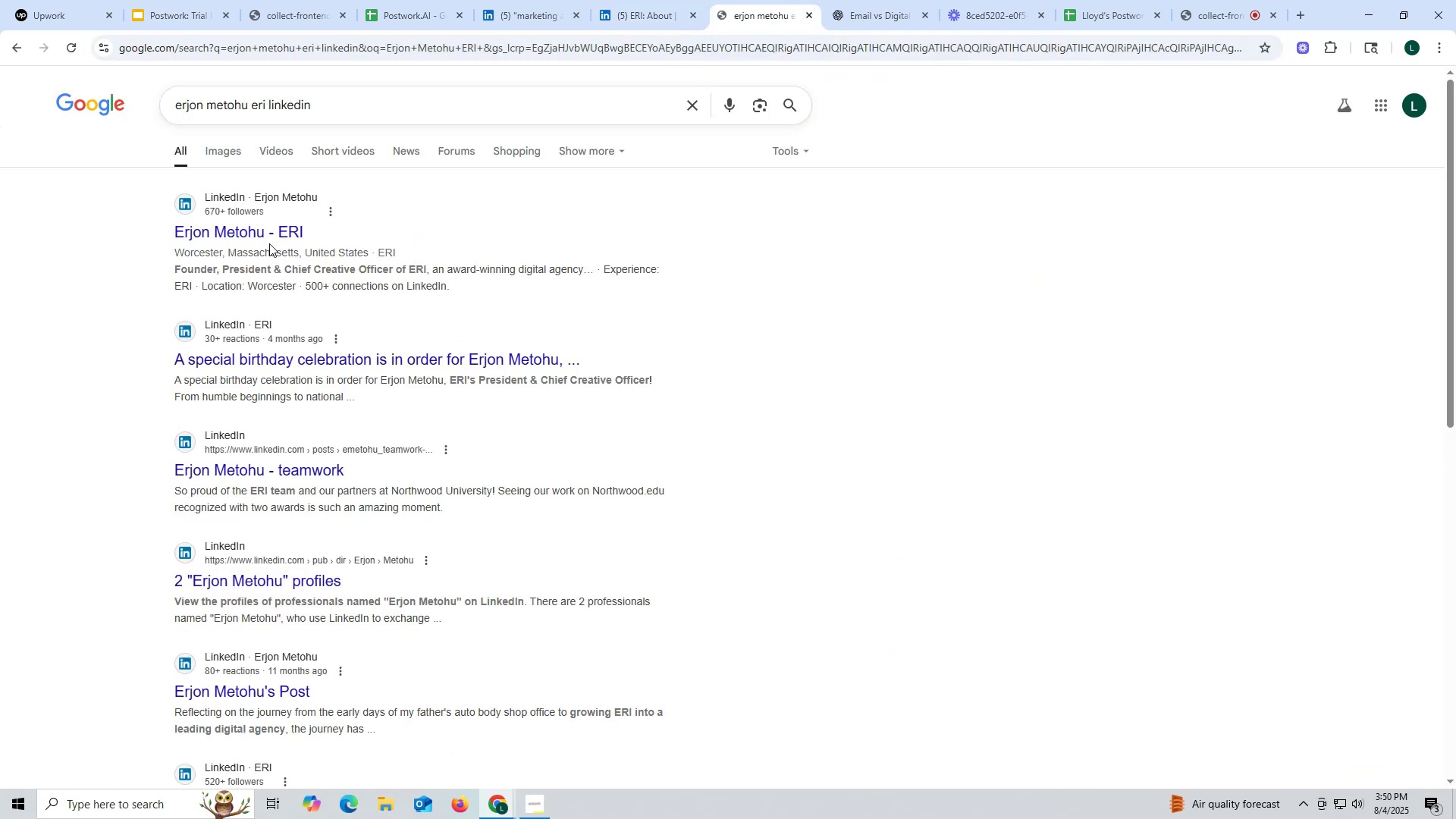 
left_click([265, 231])
 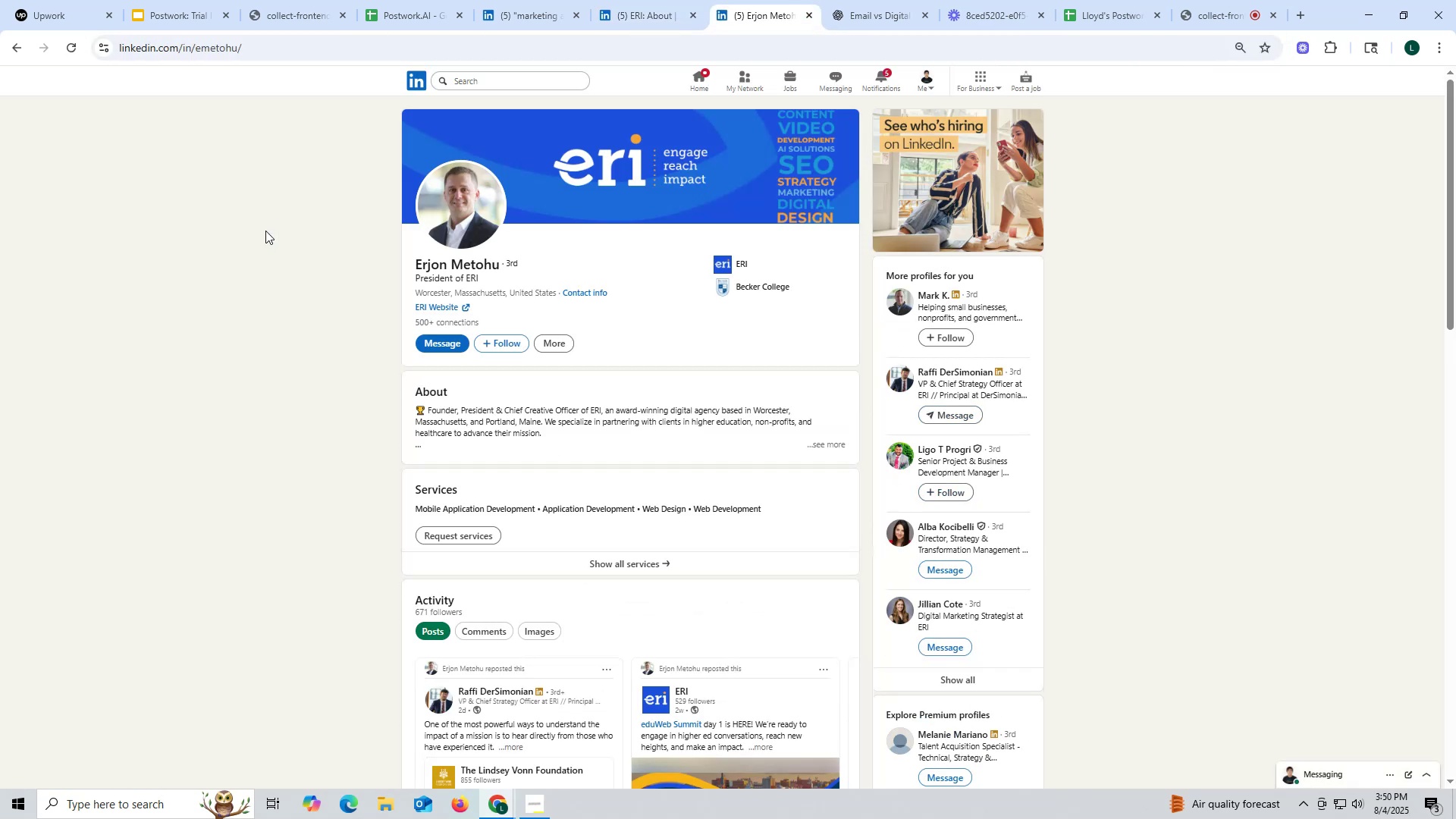 
wait(11.22)
 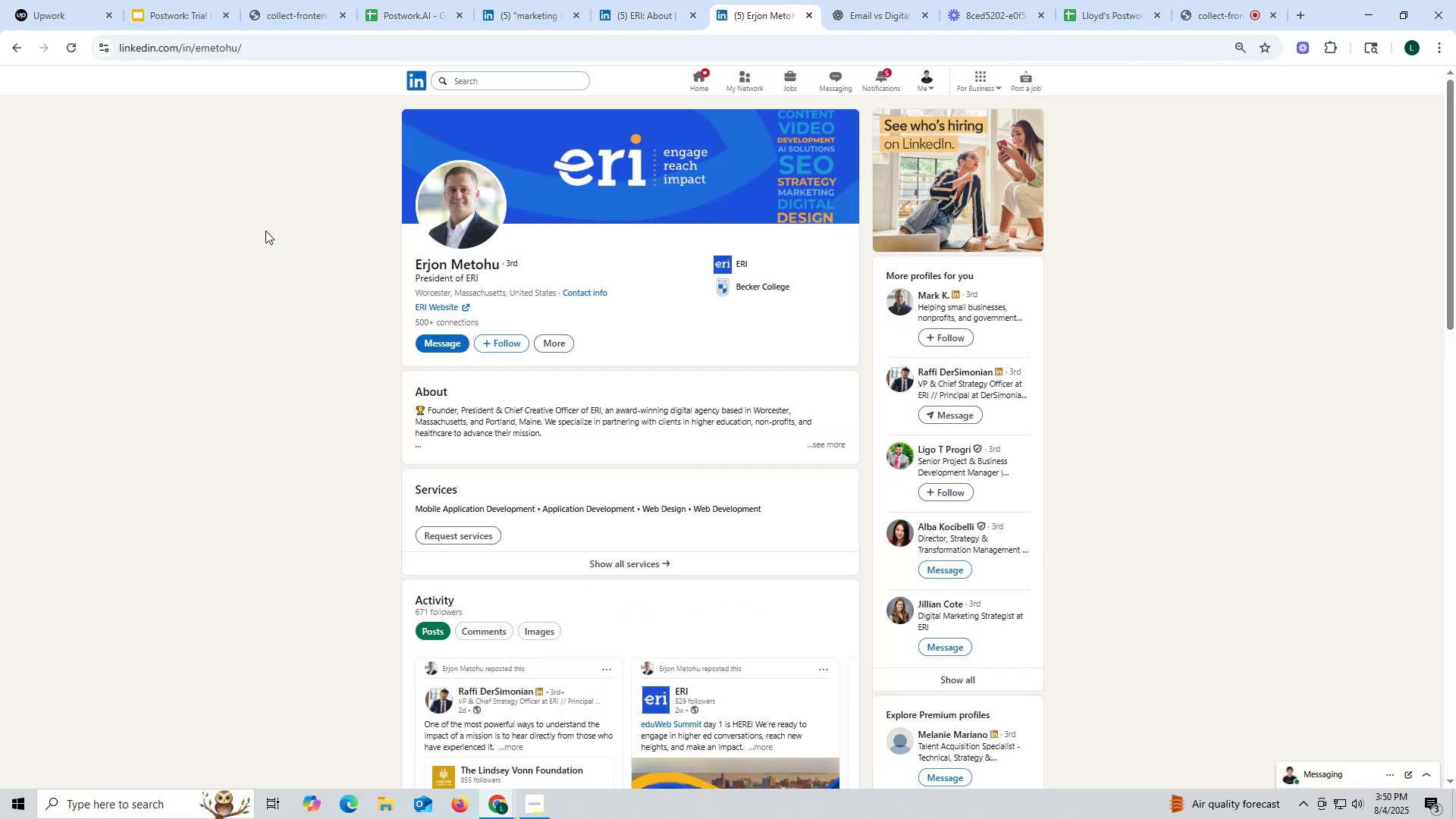 
left_click([667, 21])
 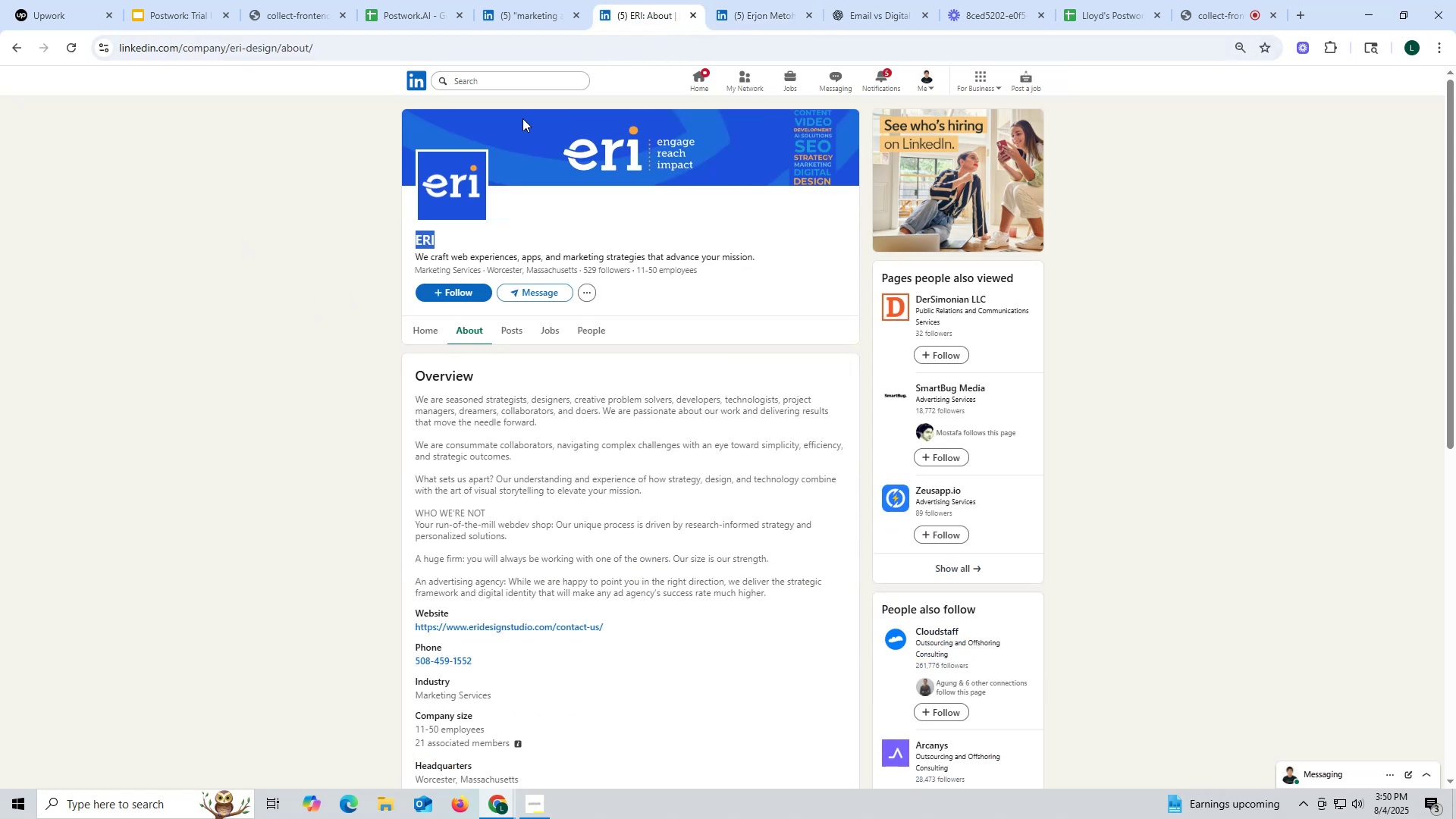 
key(Control+ControlLeft)
 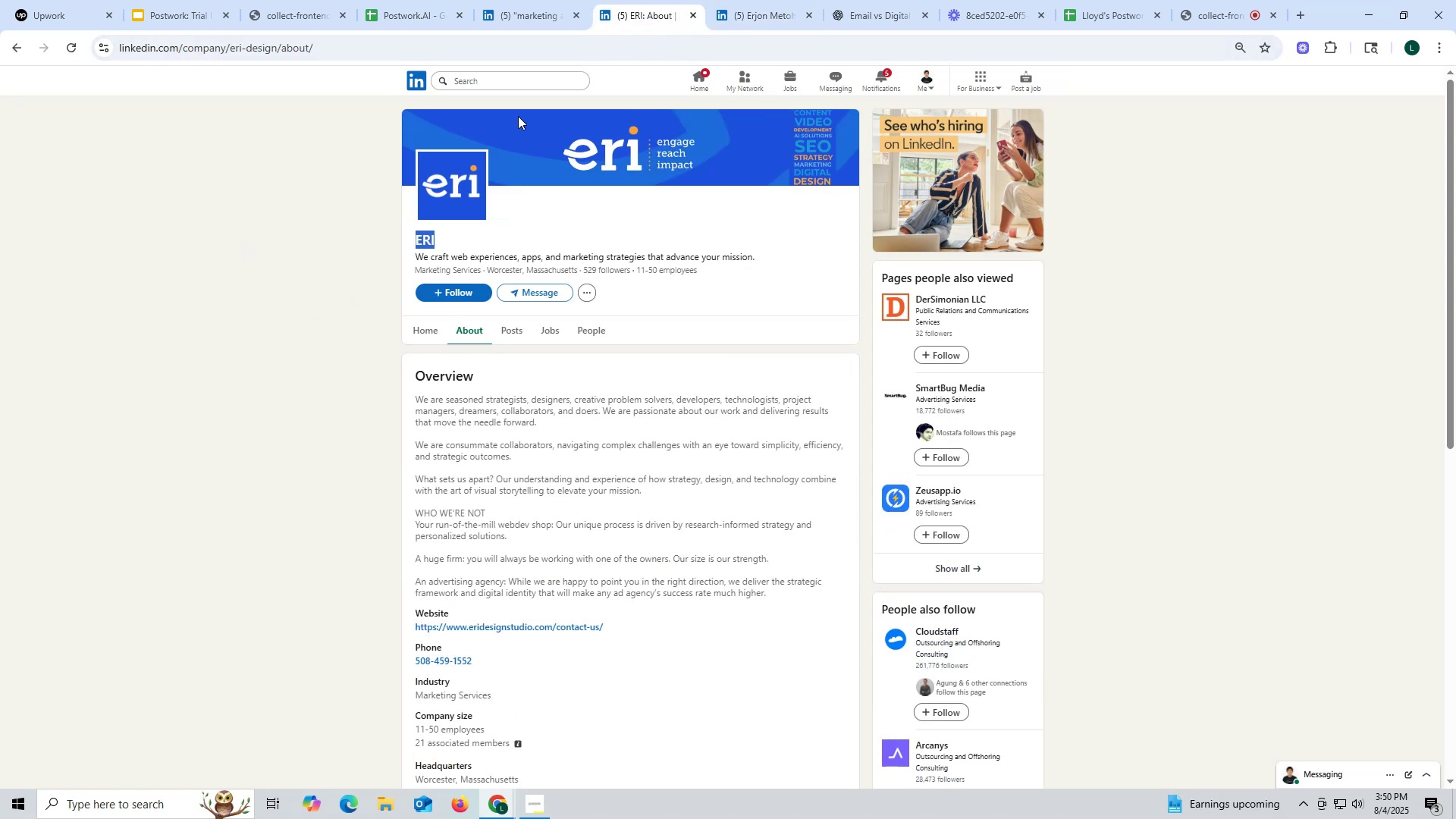 
key(Control+C)
 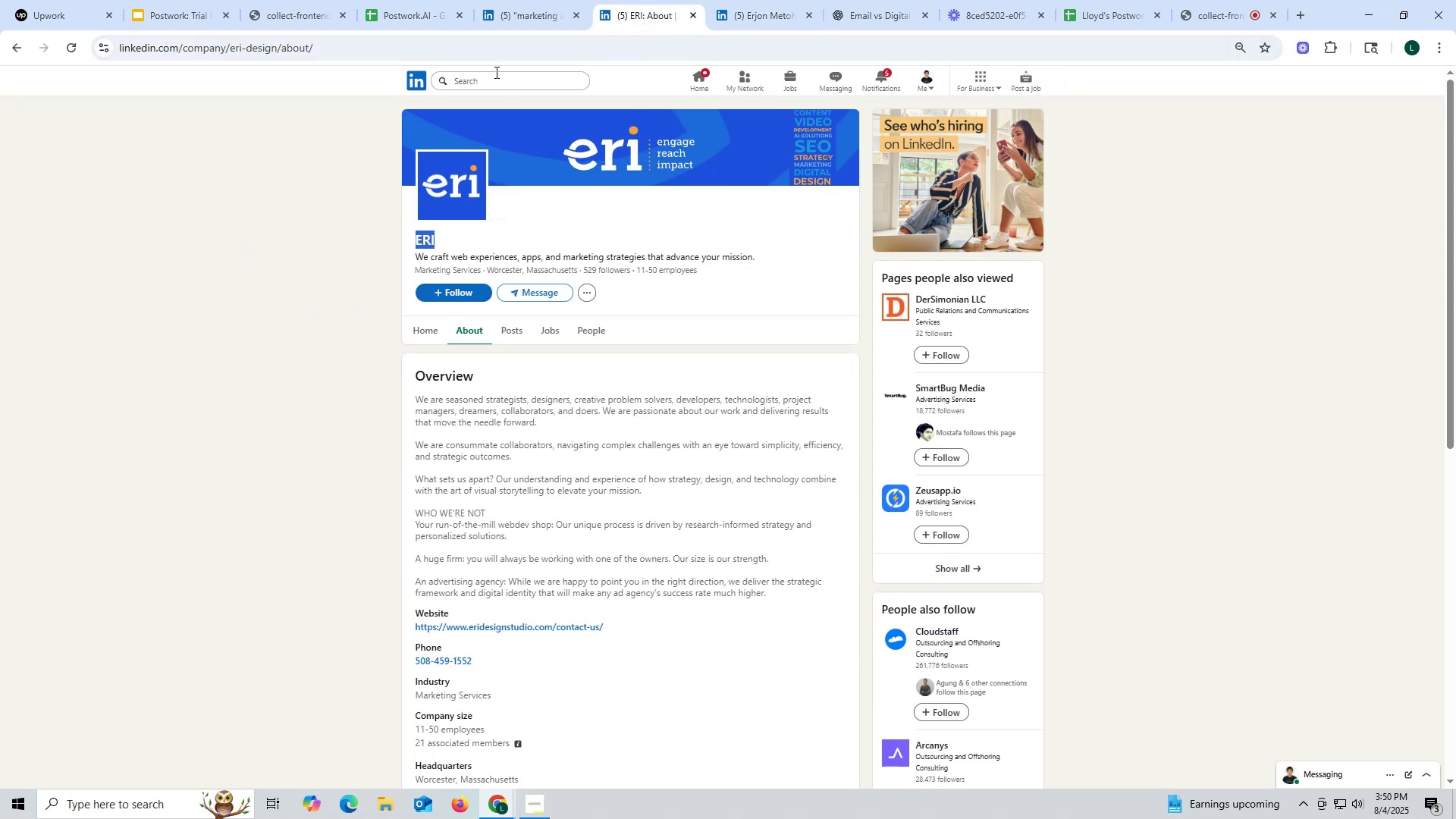 
key(Control+ControlLeft)
 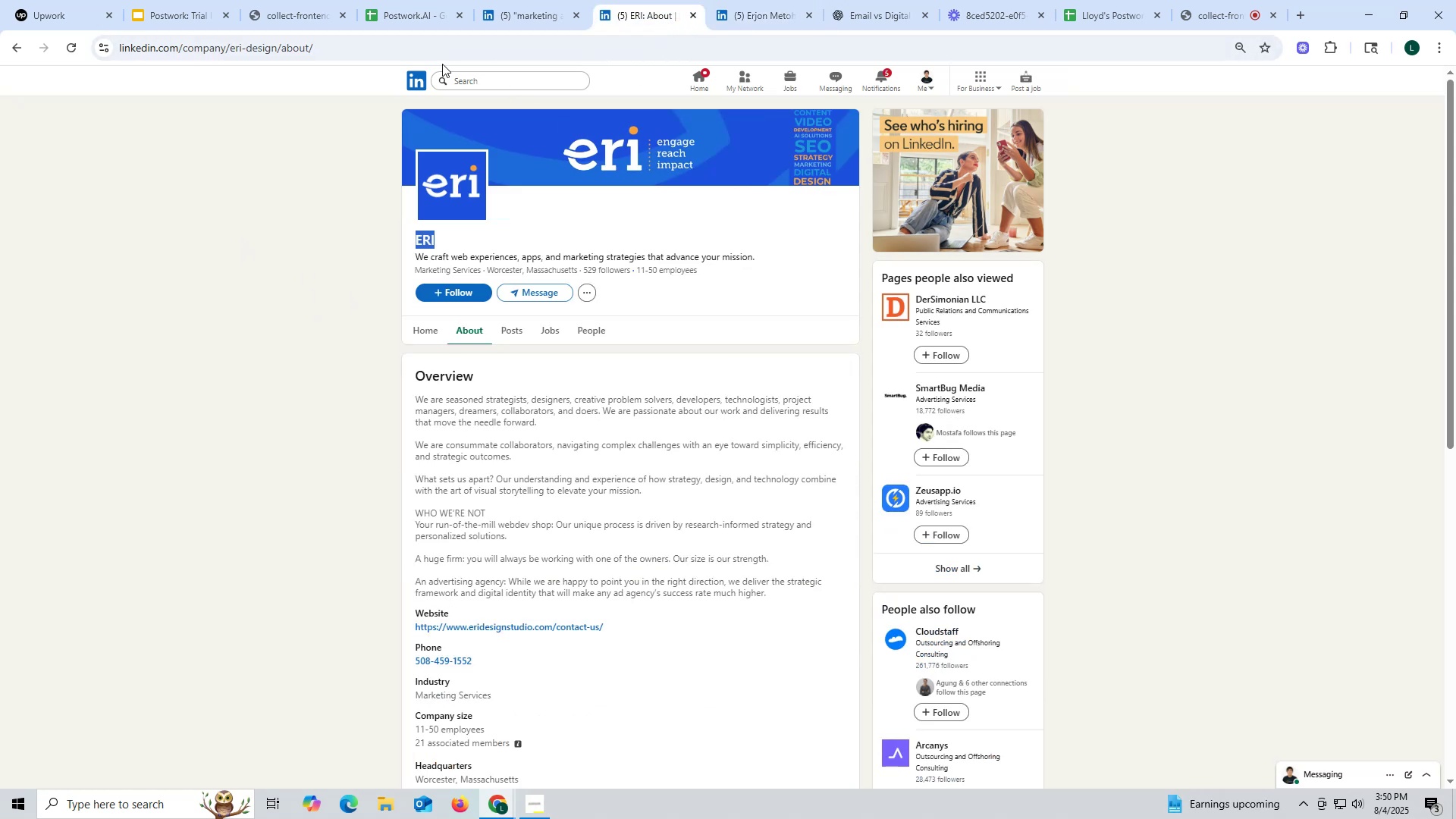 
key(Control+C)
 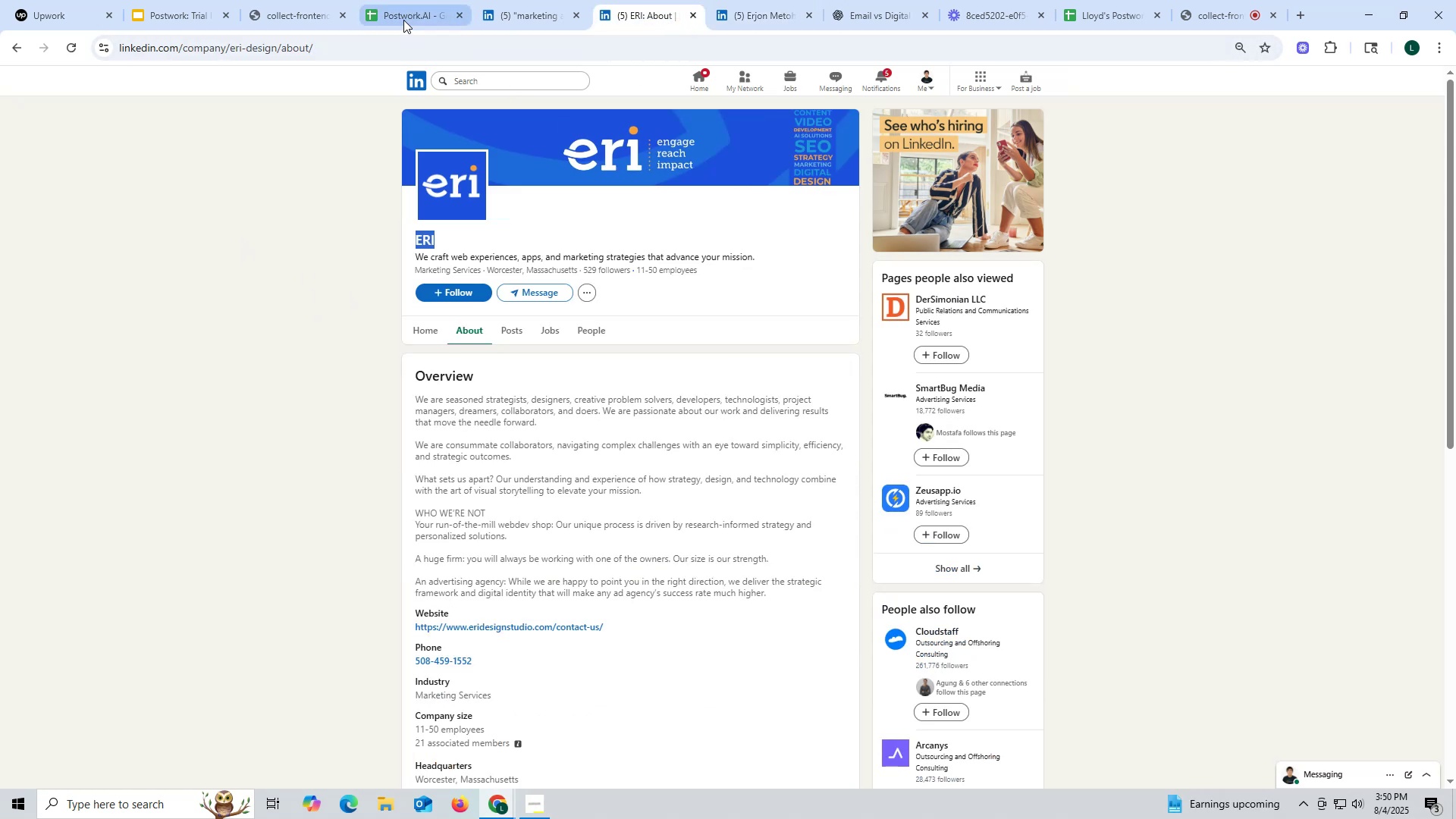 
left_click([403, 20])
 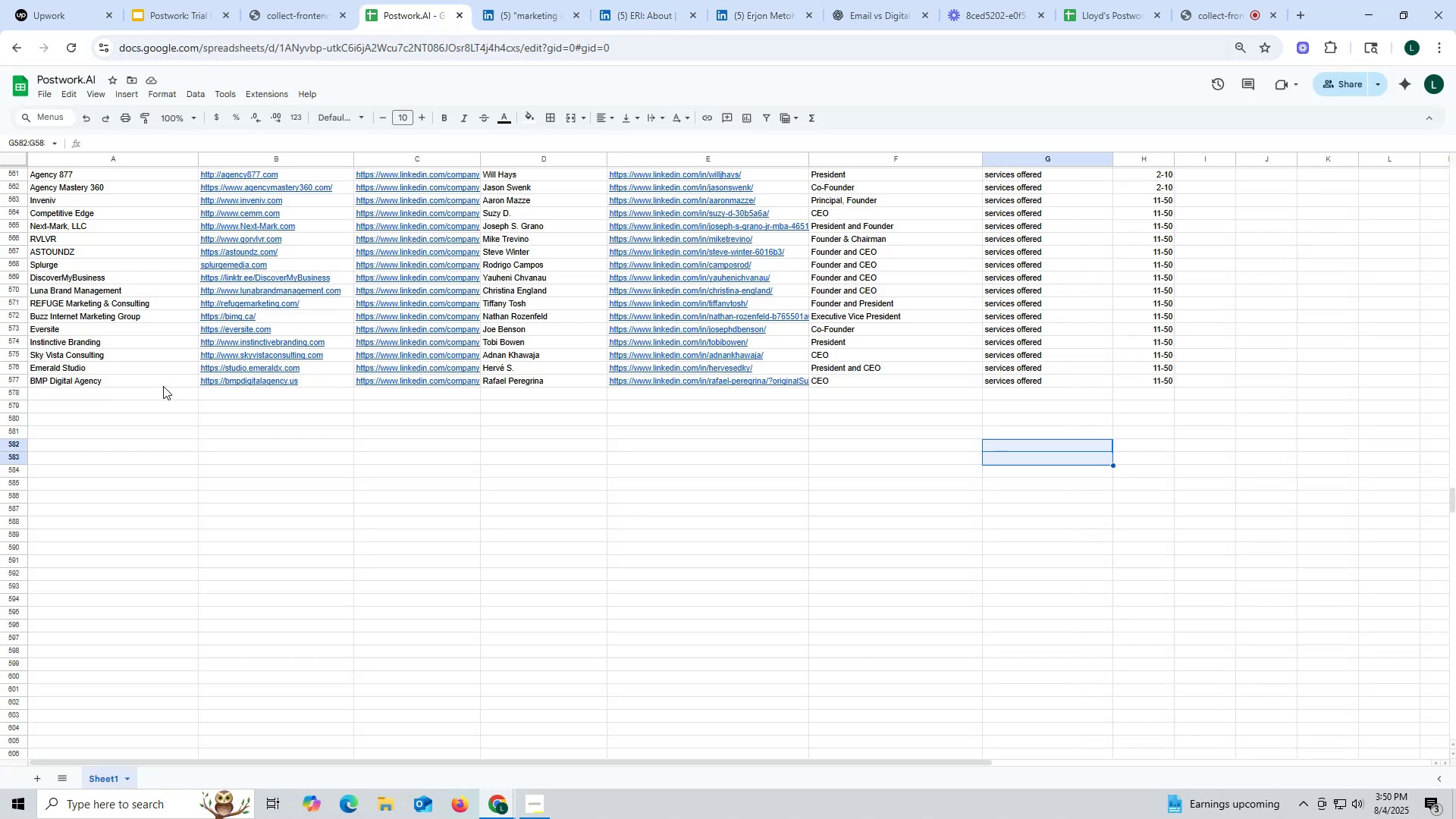 
double_click([161, 391])
 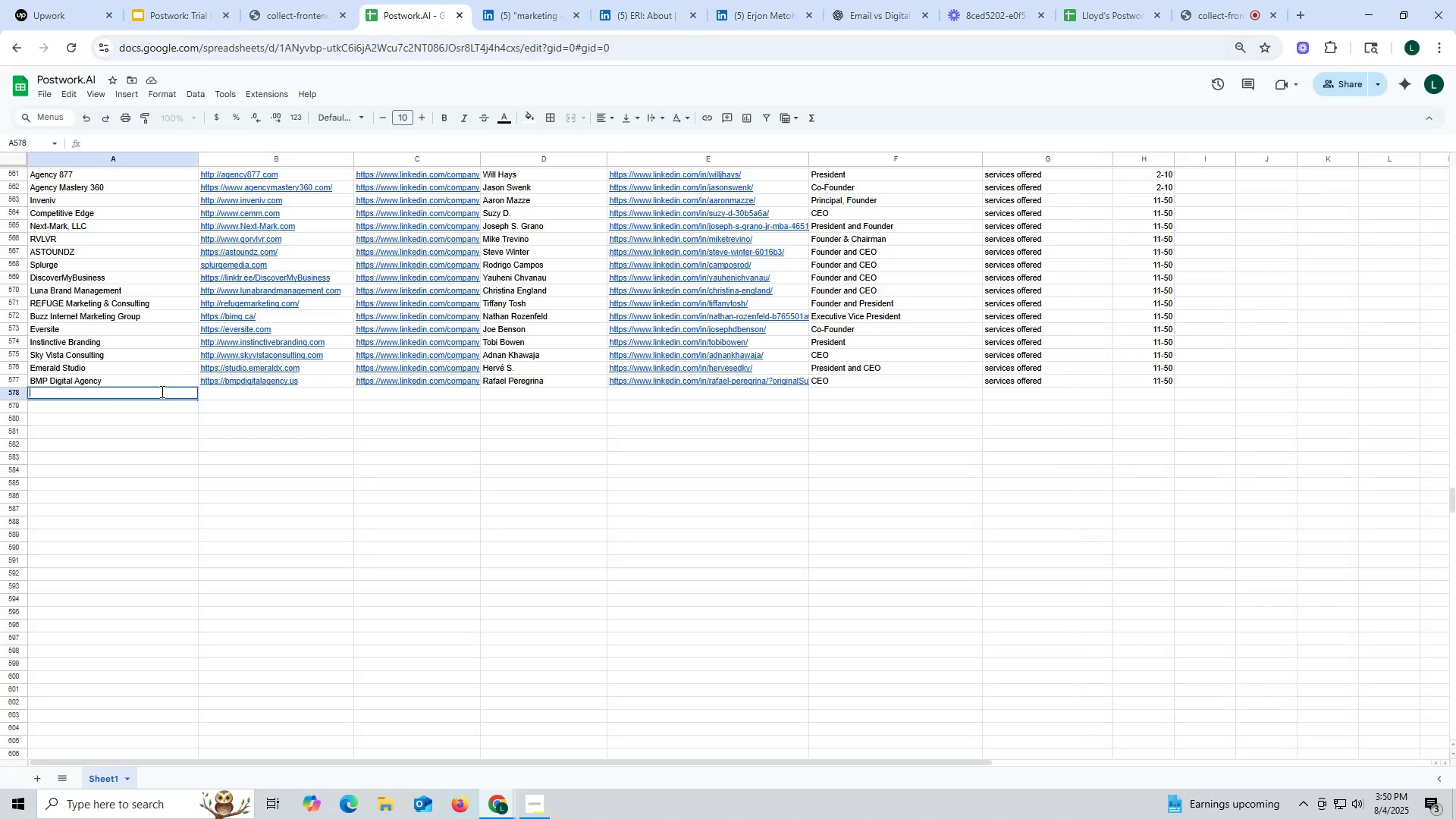 
key(Control+ControlLeft)
 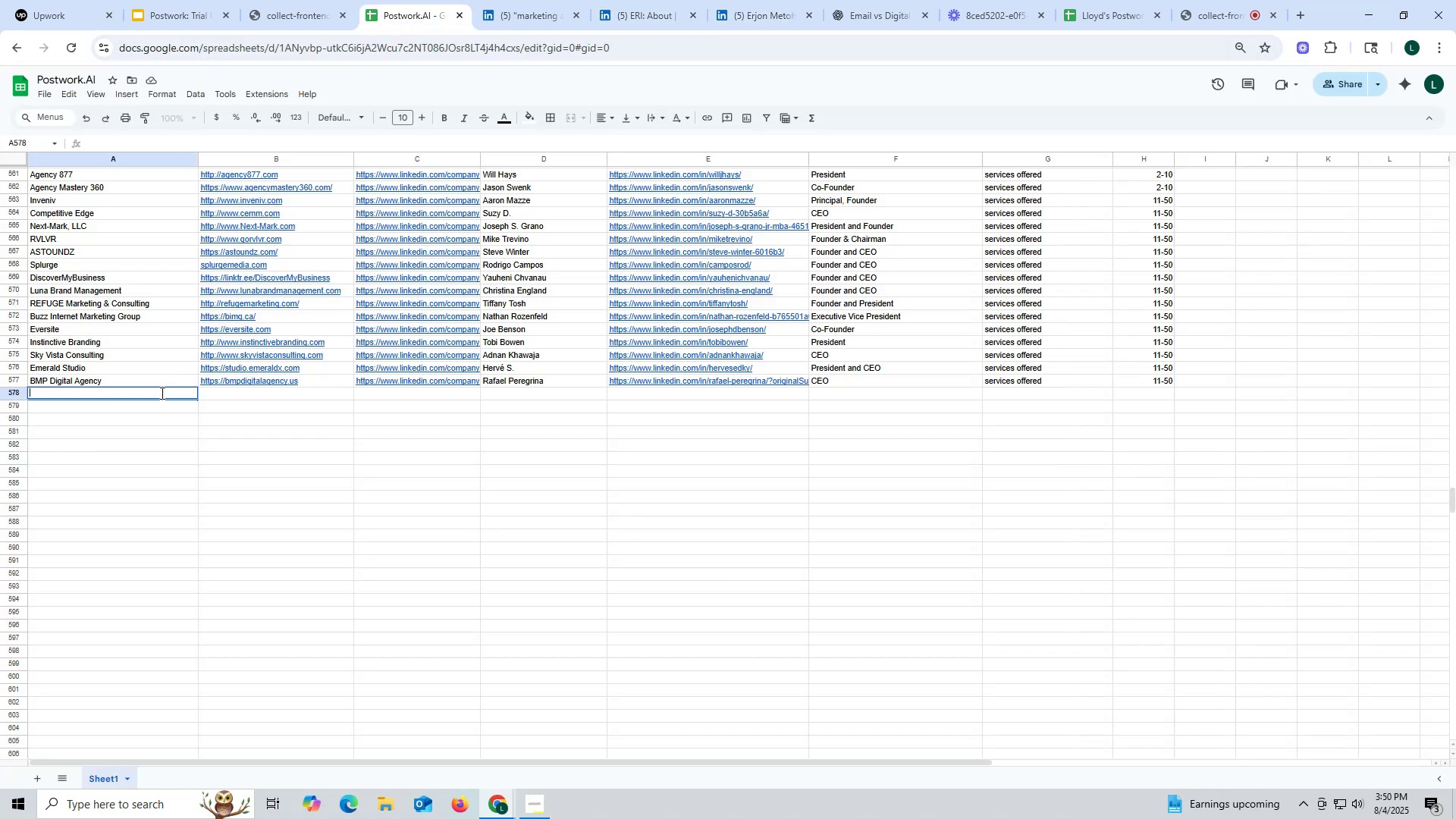 
key(Control+V)
 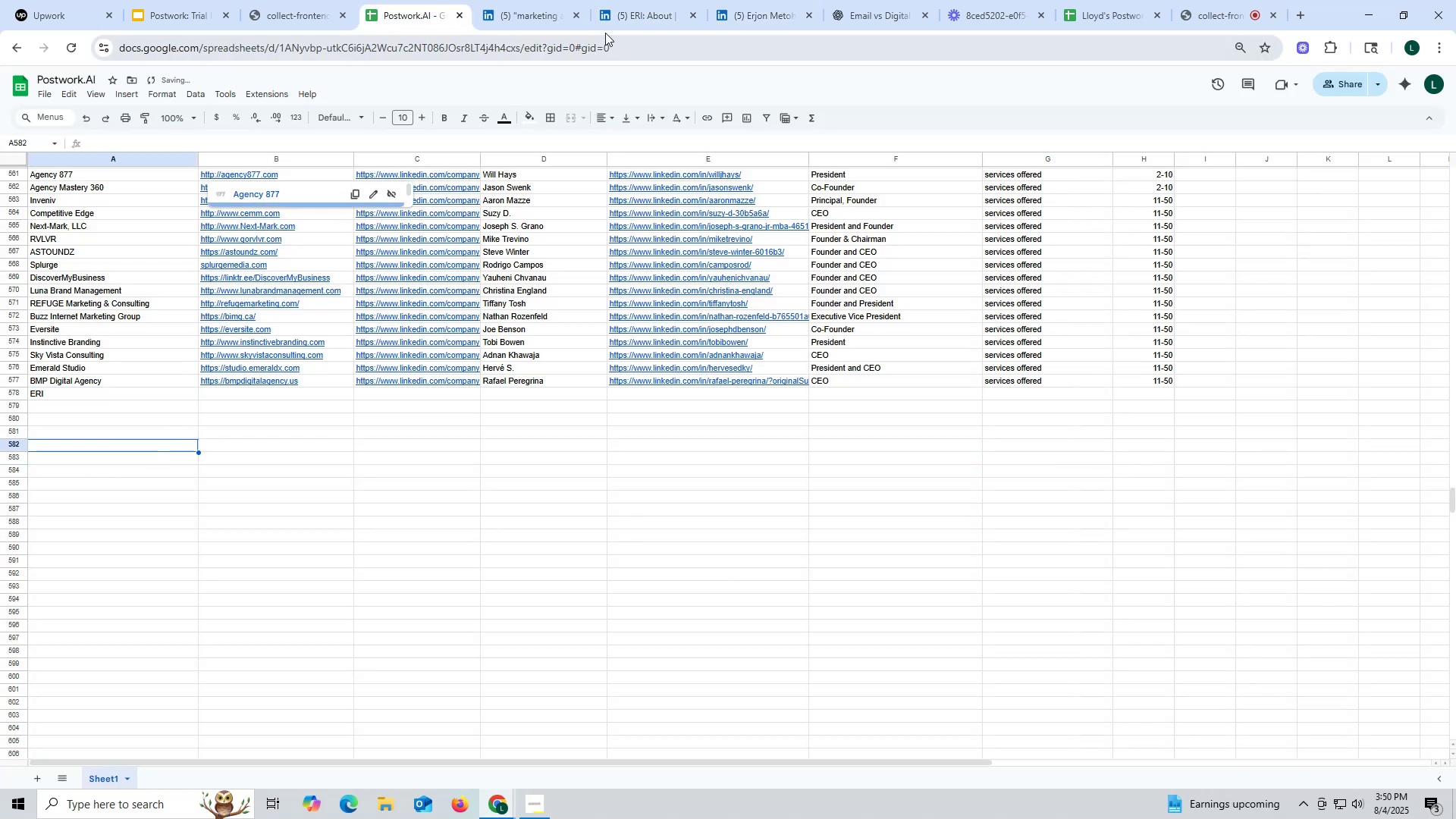 
left_click([656, 6])
 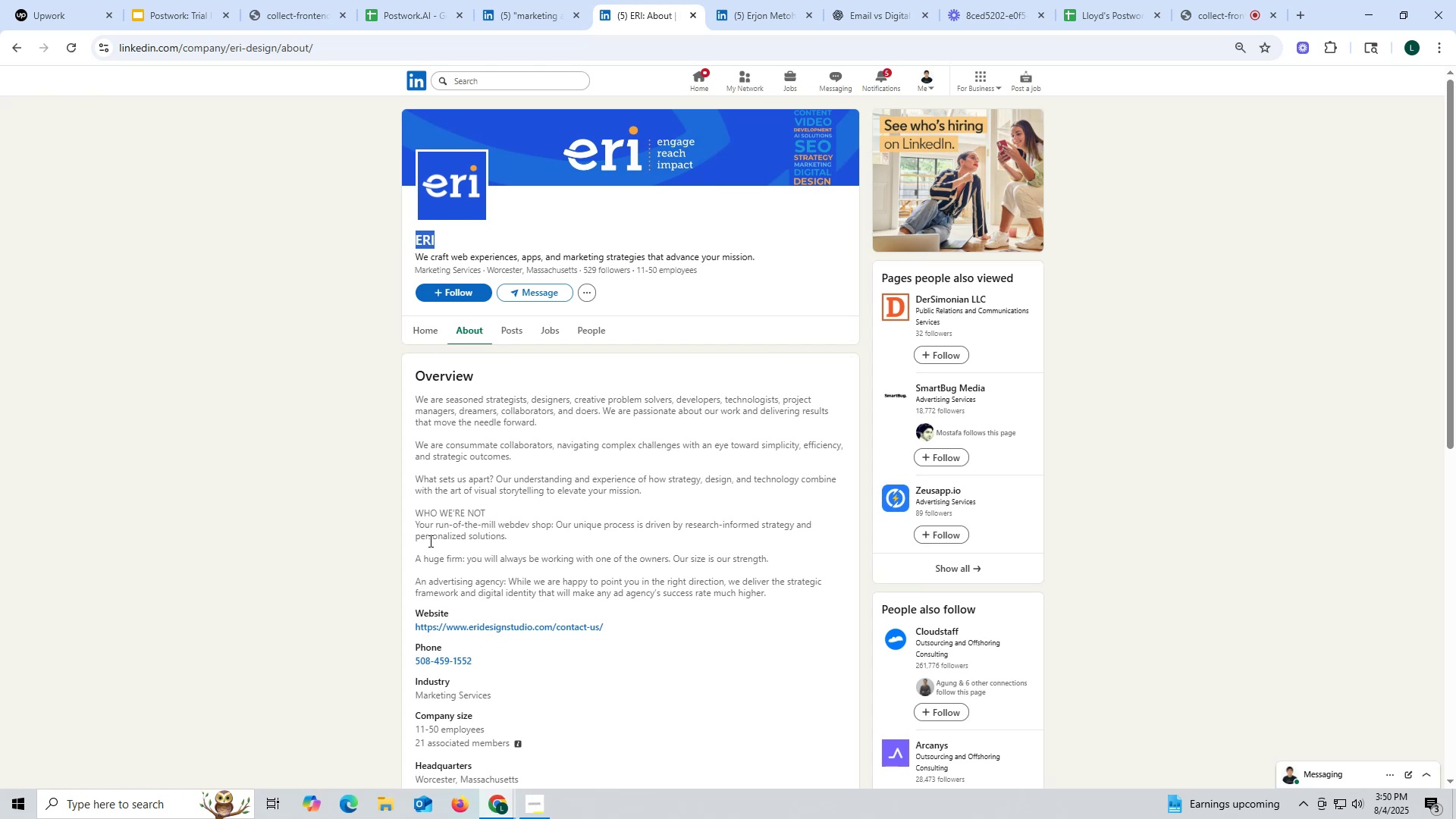 
mouse_move([434, 611])
 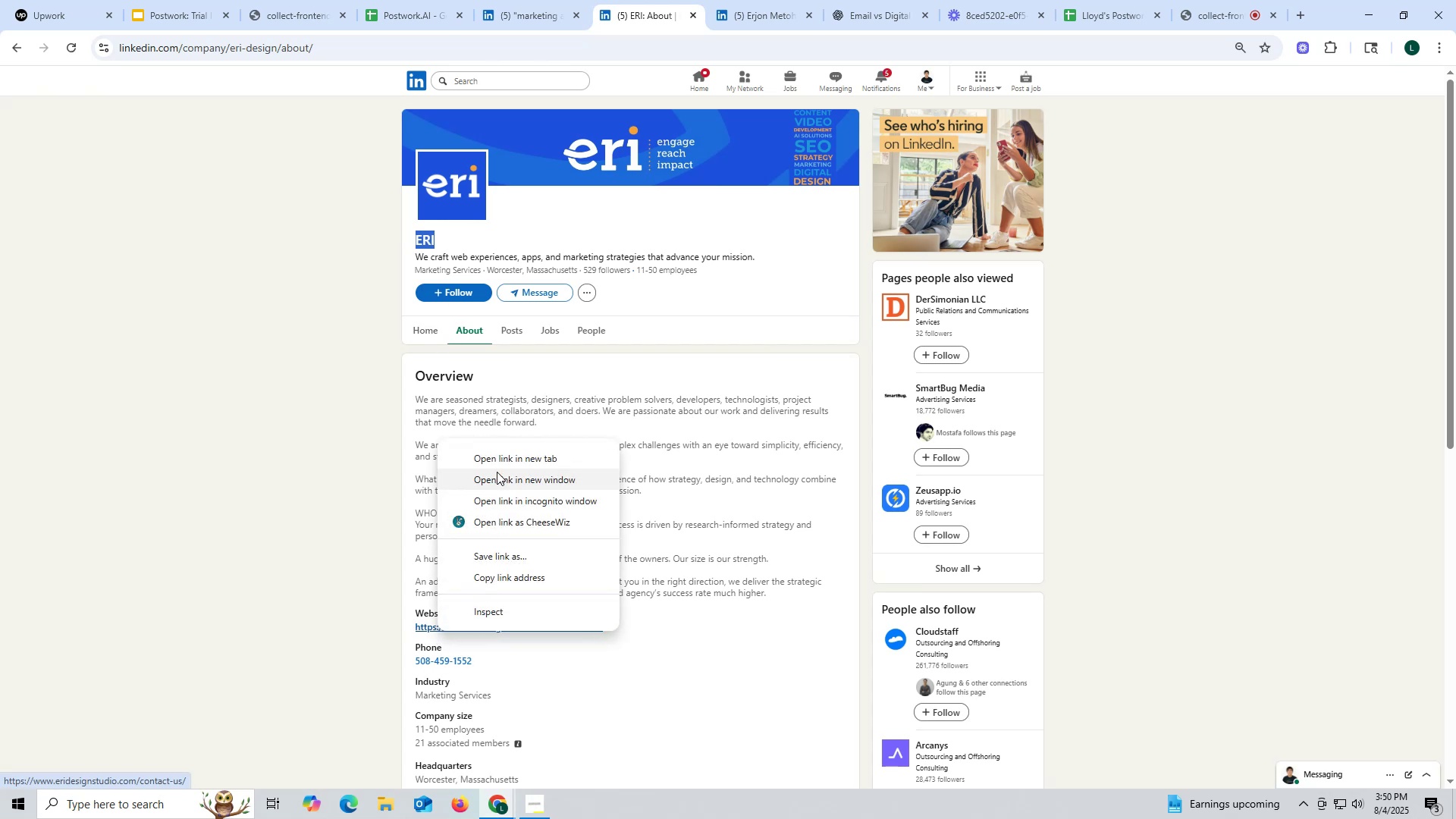 
left_click([501, 456])
 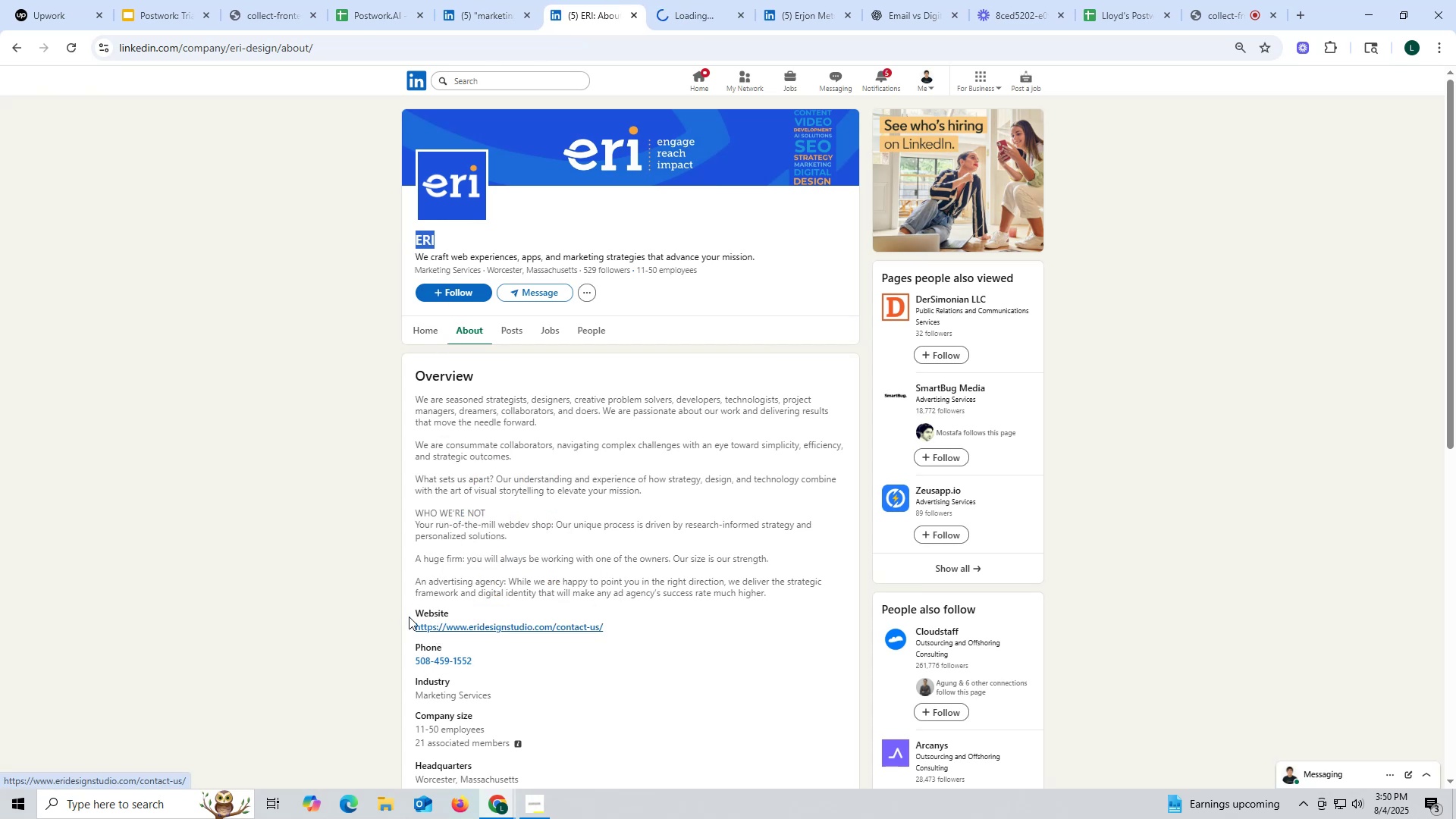 
left_click_drag(start_coordinate=[407, 628], to_coordinate=[655, 627])
 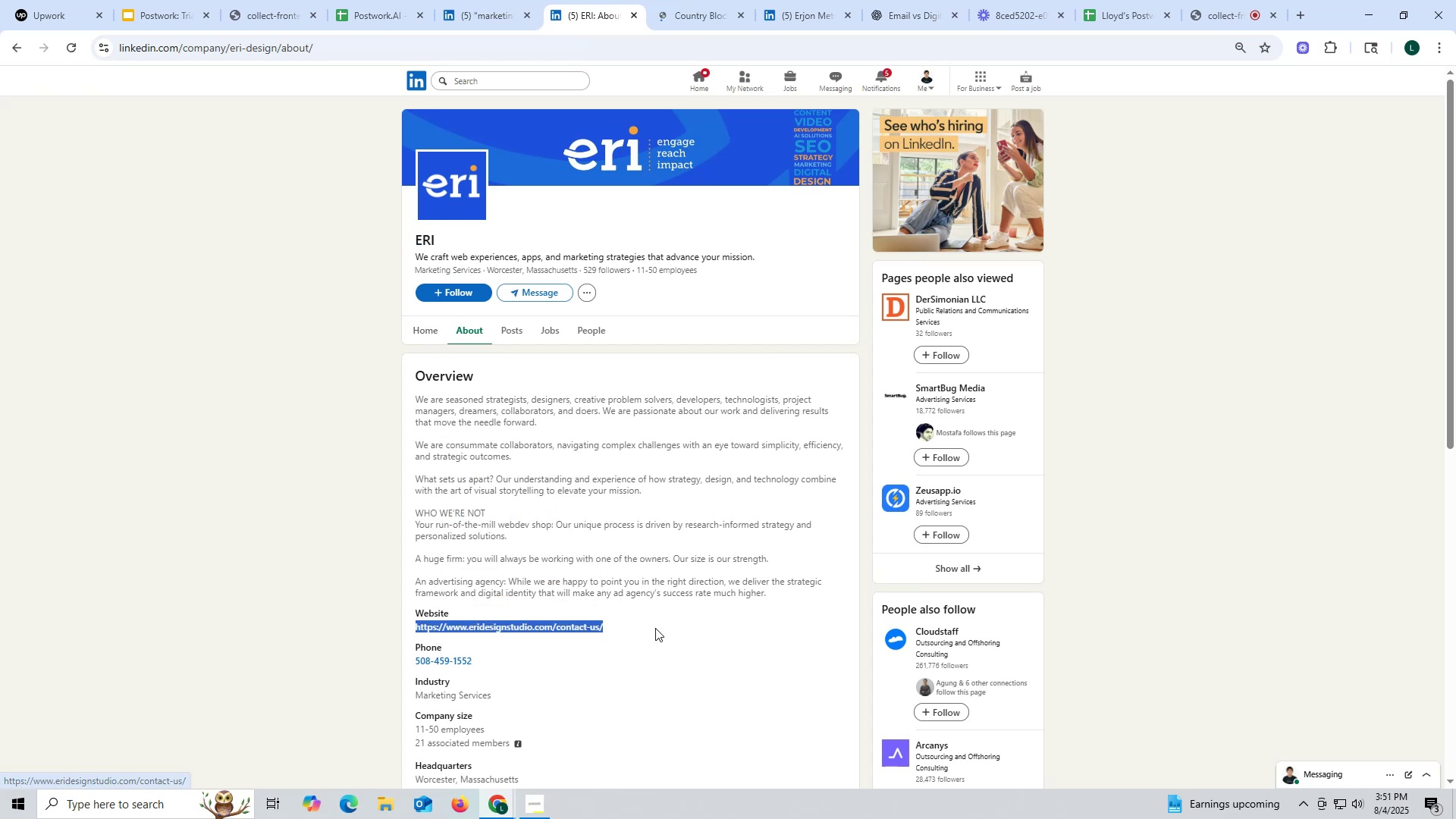 
key(Control+ControlLeft)
 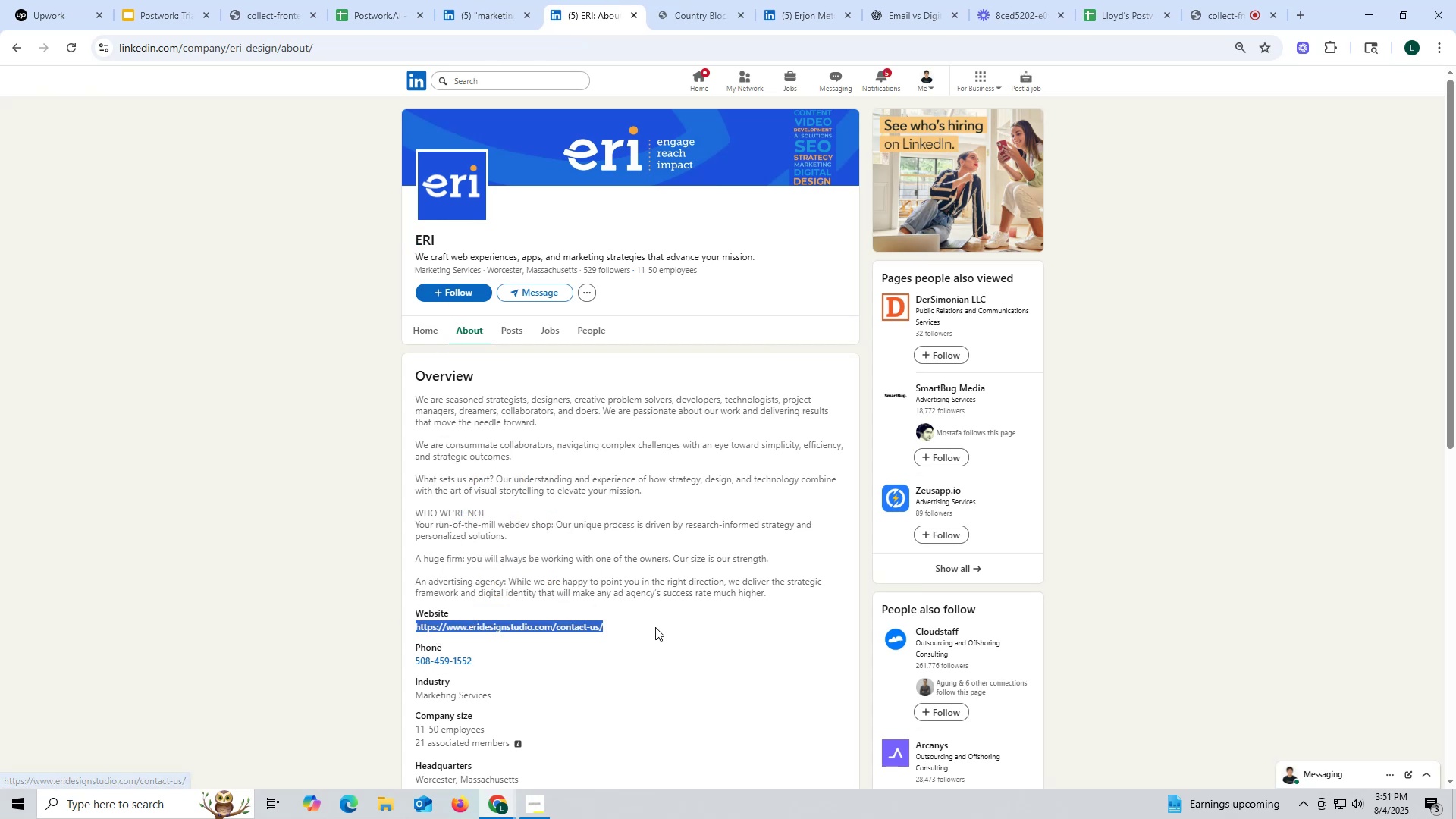 
key(Control+C)
 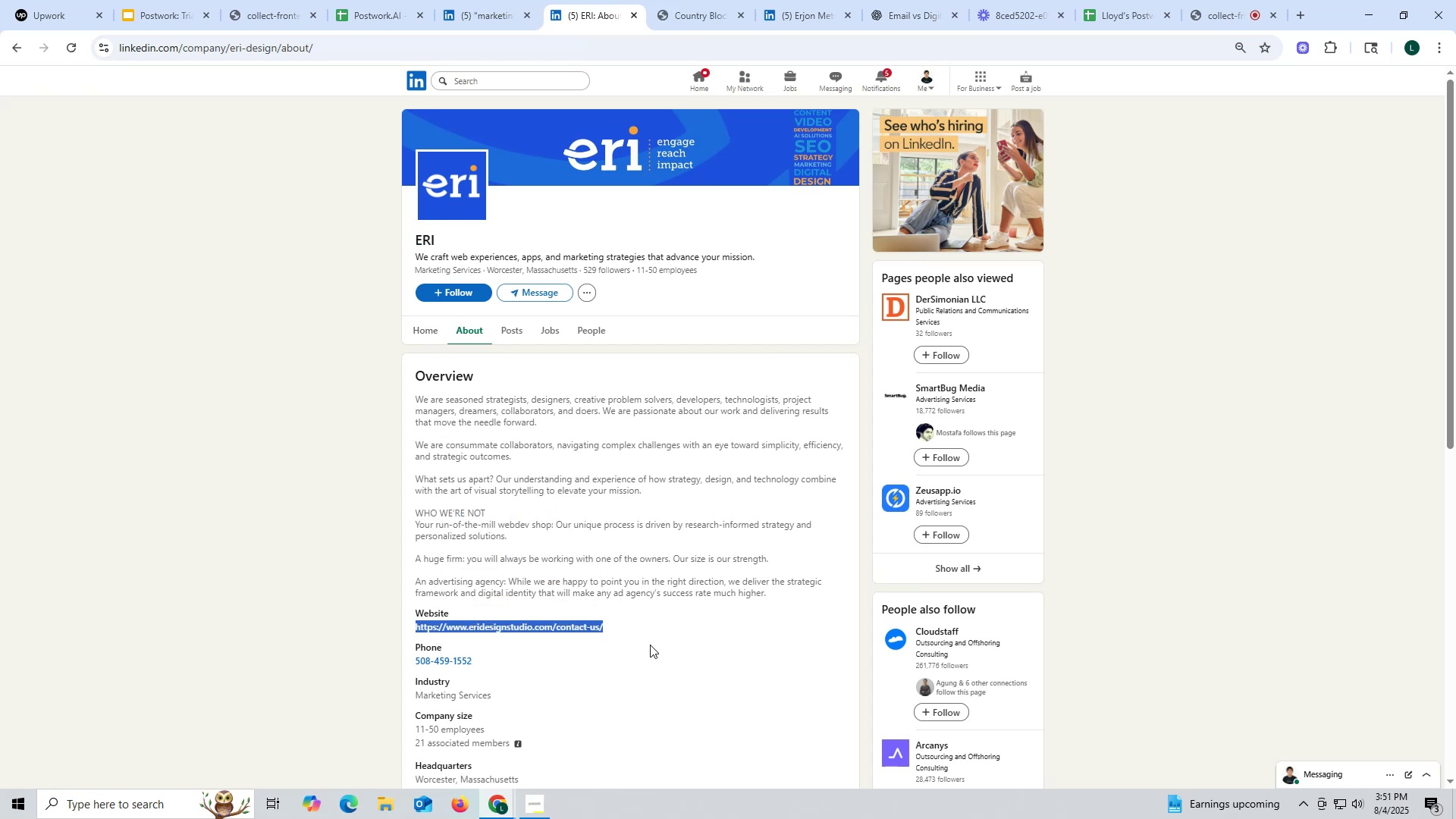 
key(Control+ControlLeft)
 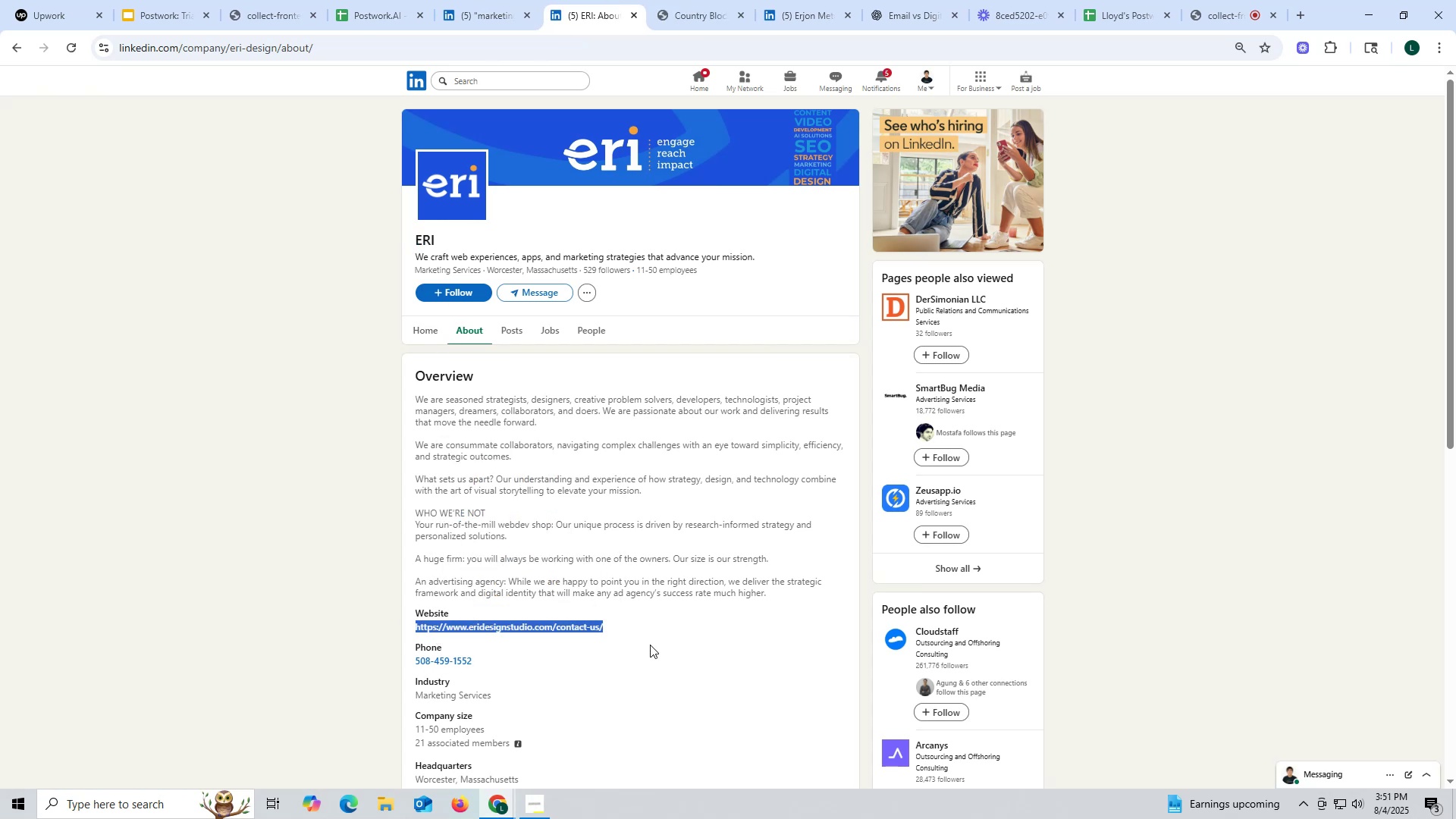 
key(Control+C)
 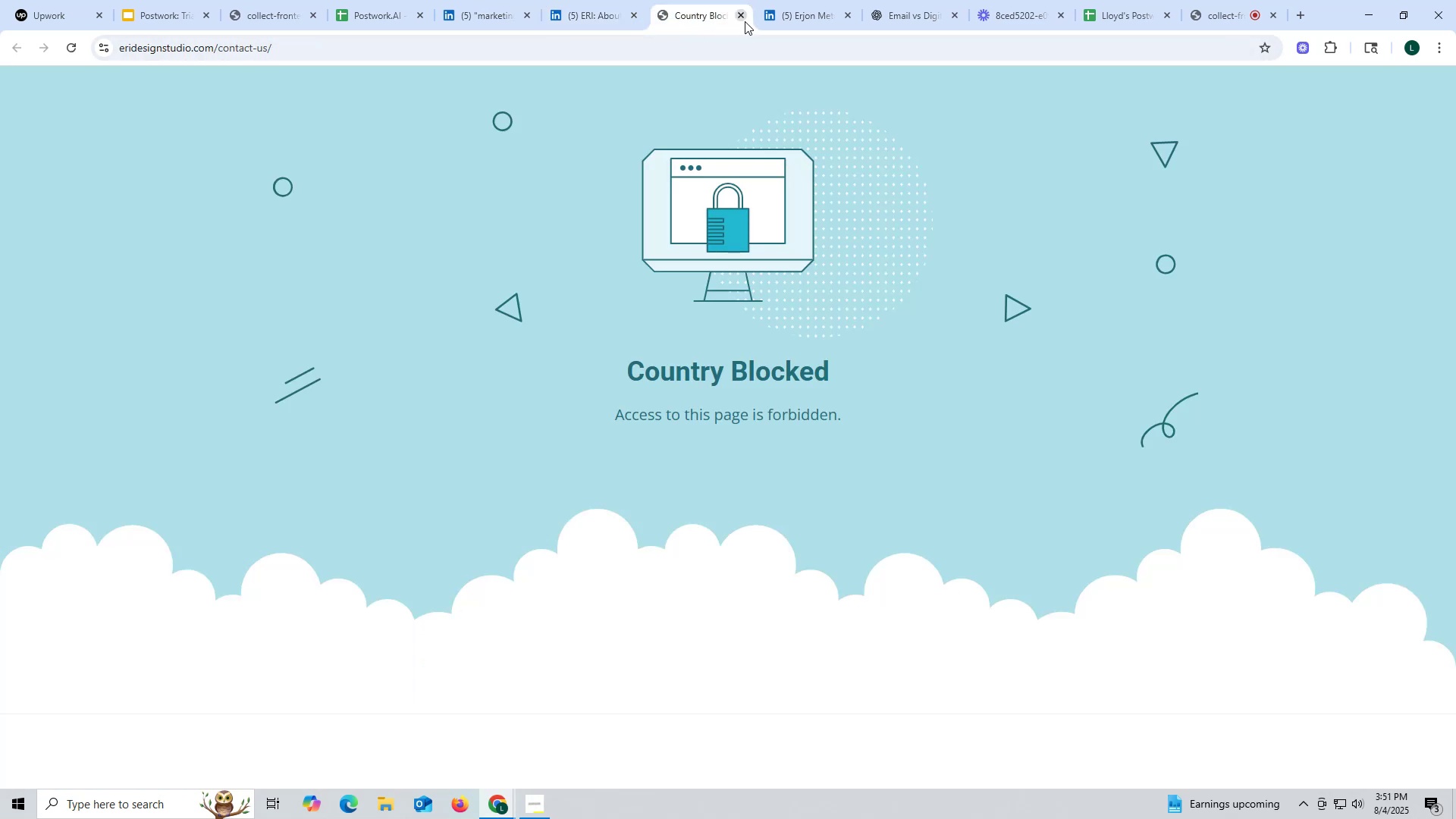 
left_click([739, 14])
 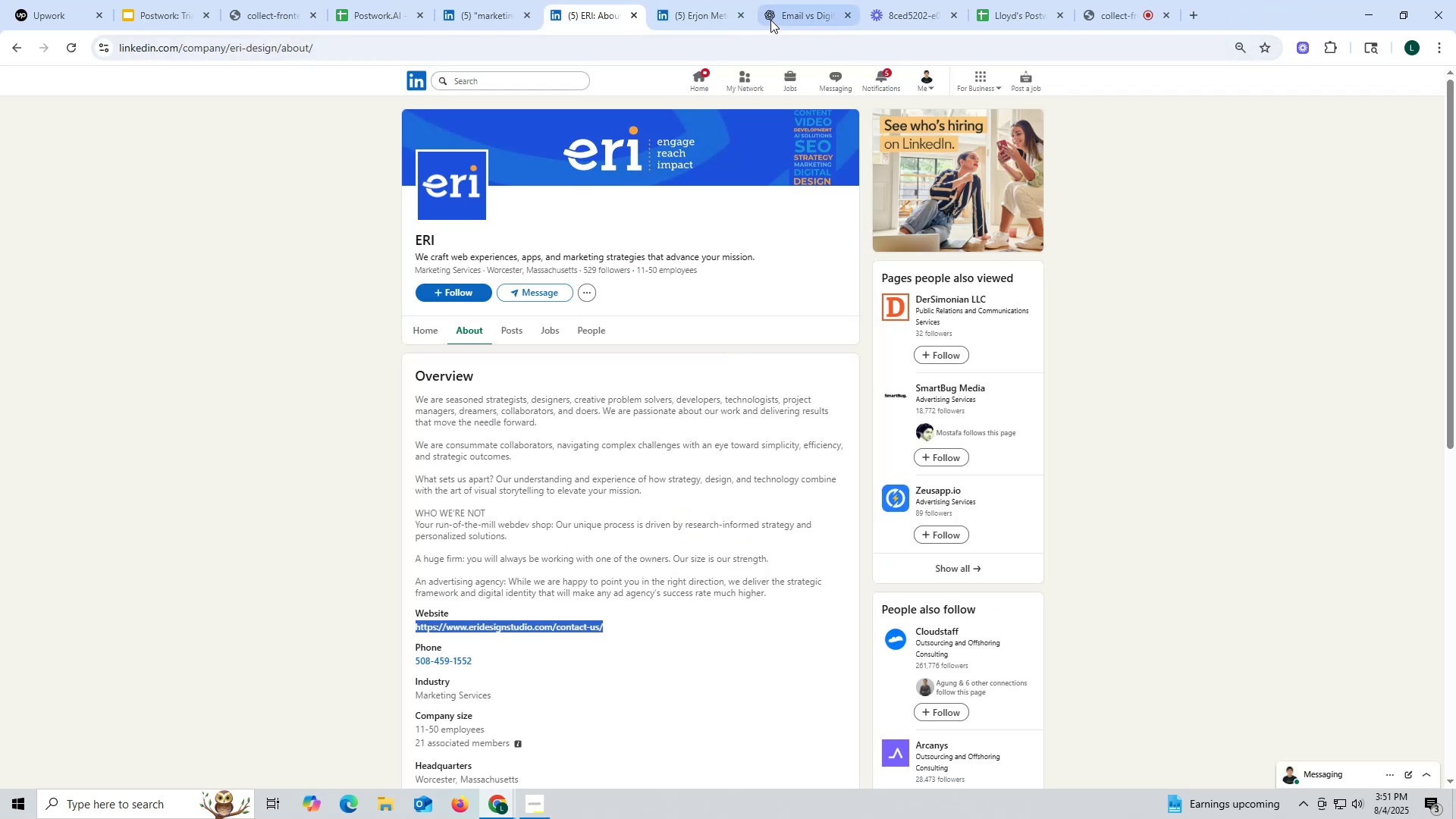 
left_click([791, 16])
 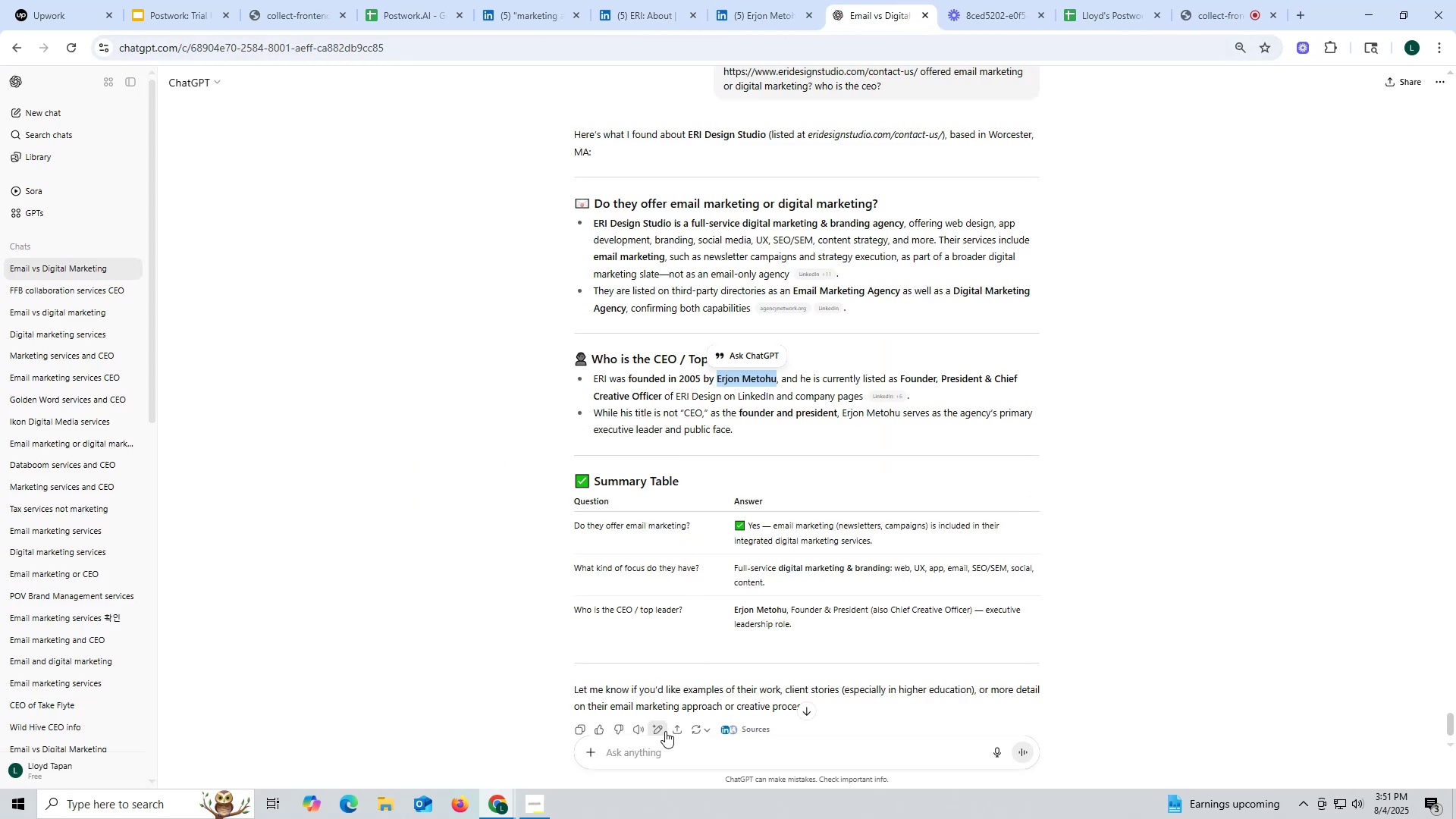 
left_click([665, 756])
 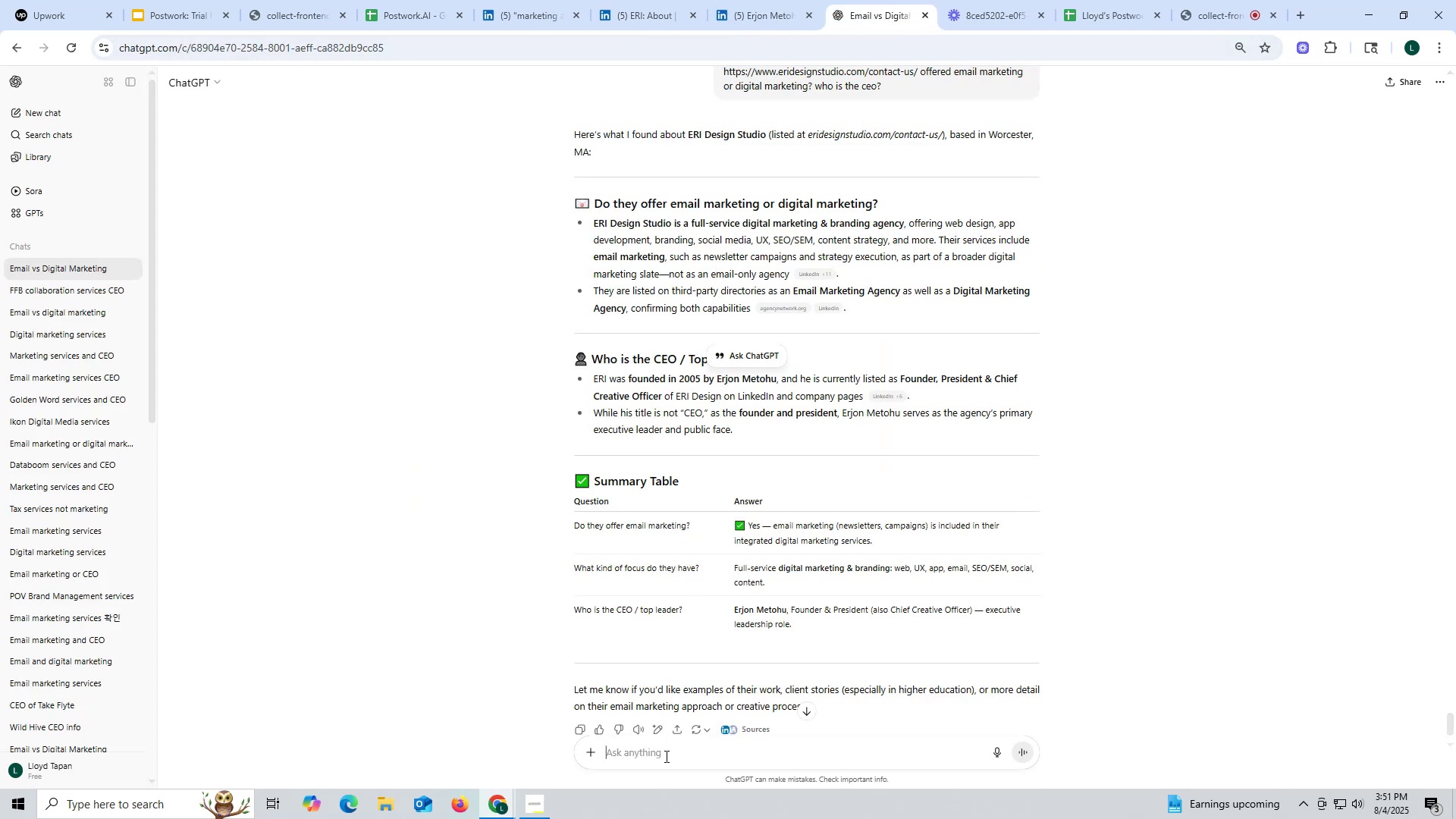 
key(Control+ControlLeft)
 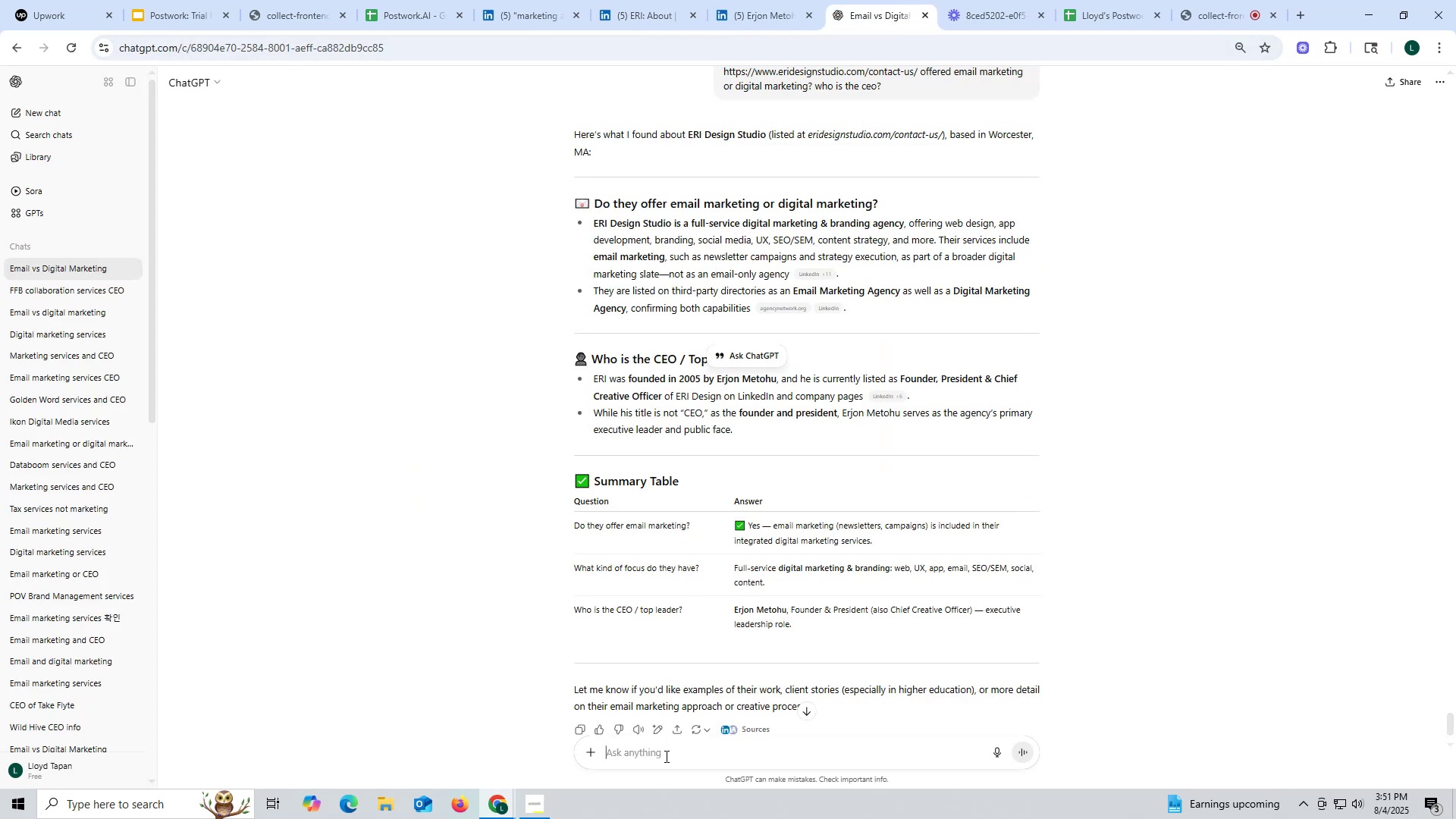 
key(Control+V)
 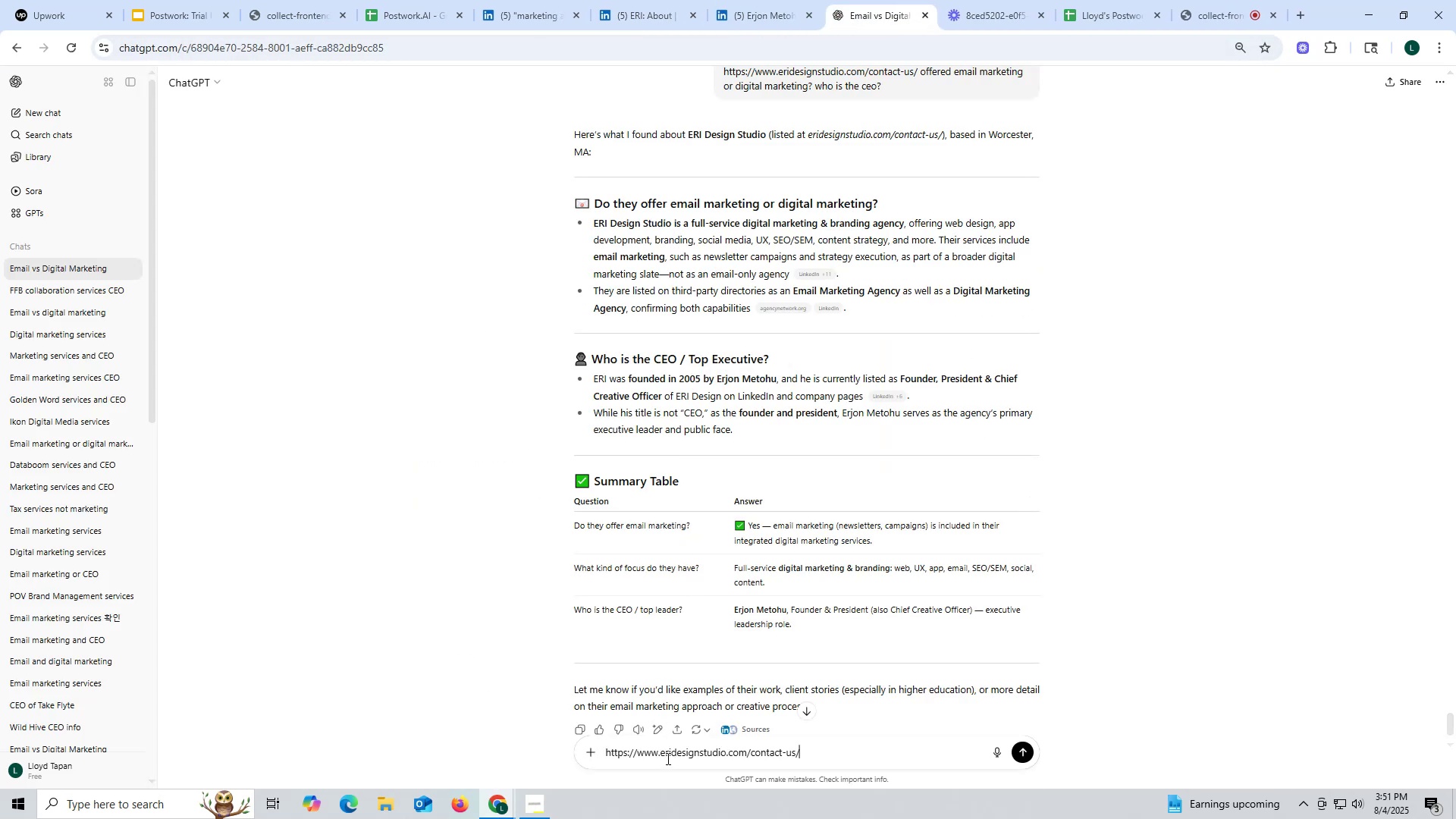 
key(Space)
 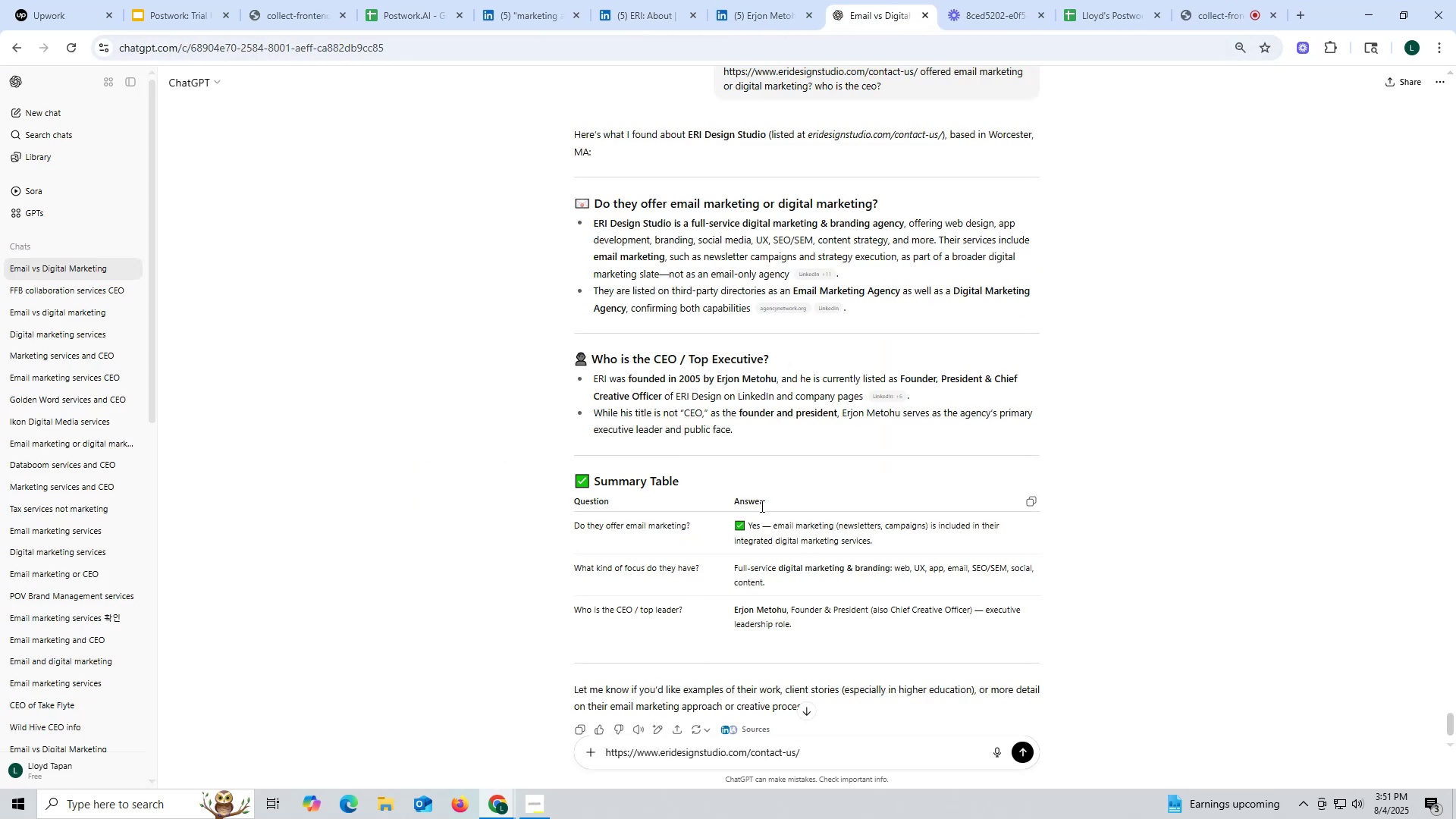 
scroll: coordinate [790, 374], scroll_direction: up, amount: 2.0
 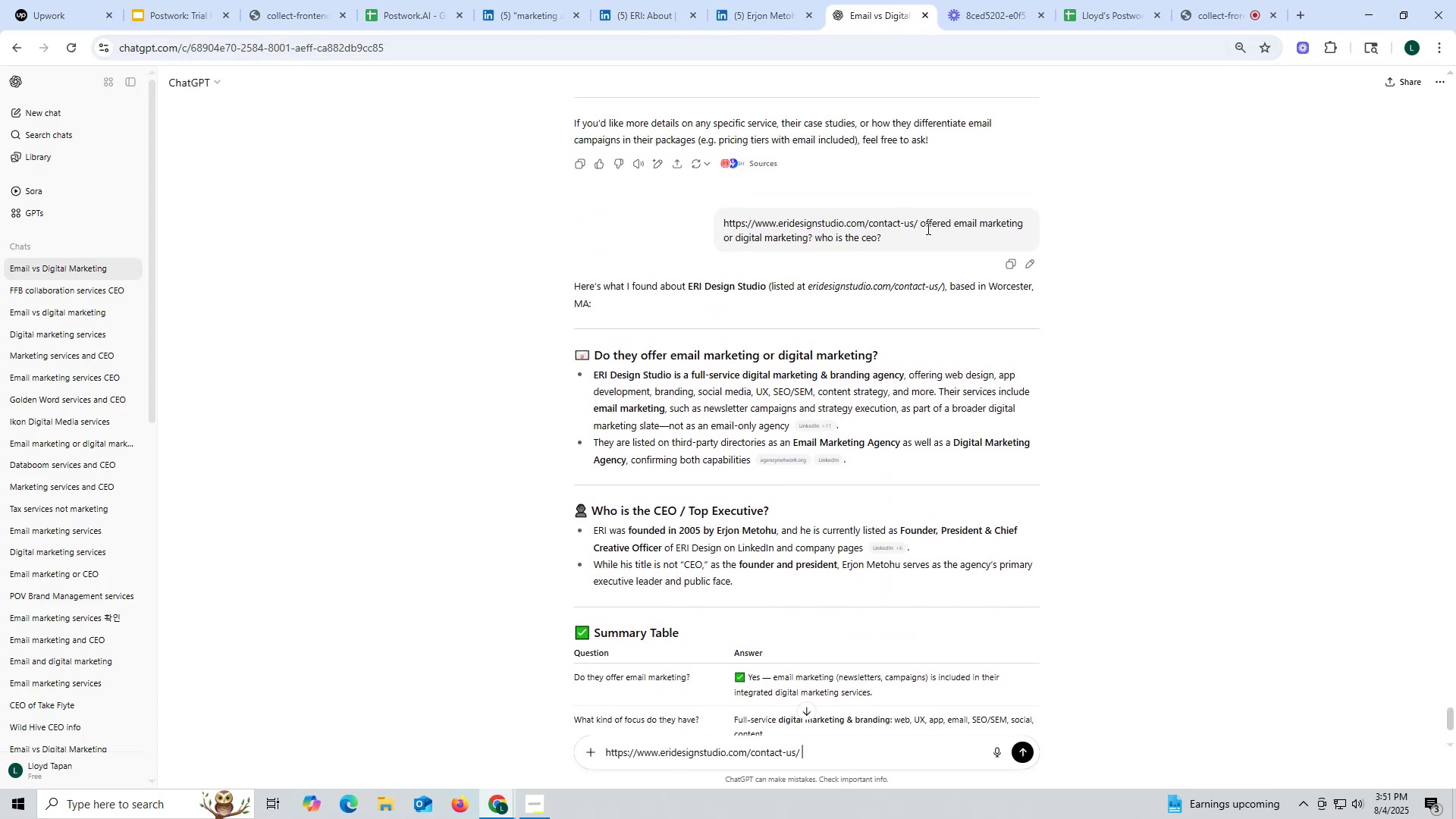 
left_click_drag(start_coordinate=[921, 219], to_coordinate=[954, 241])
 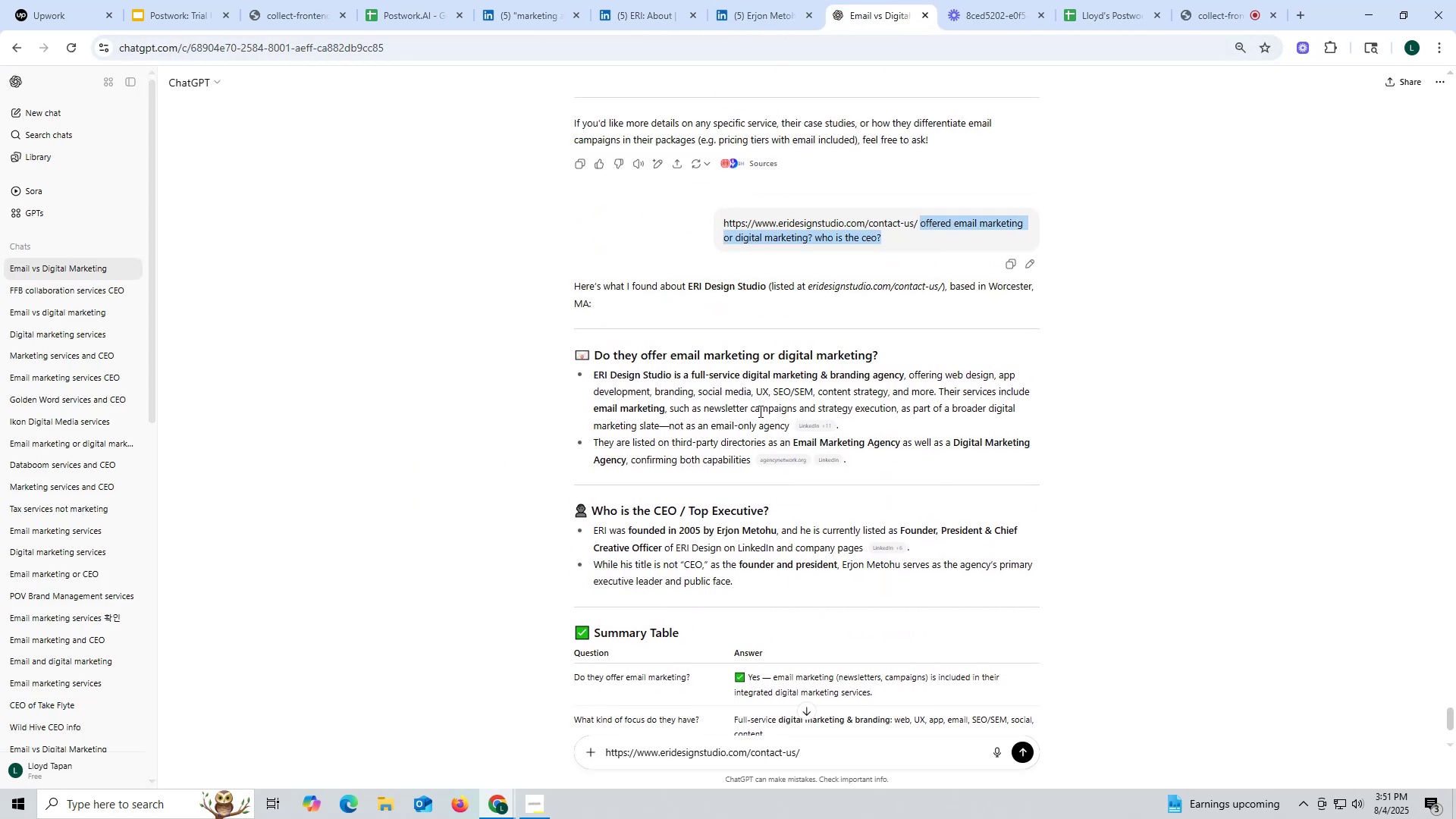 
key(Control+ControlLeft)
 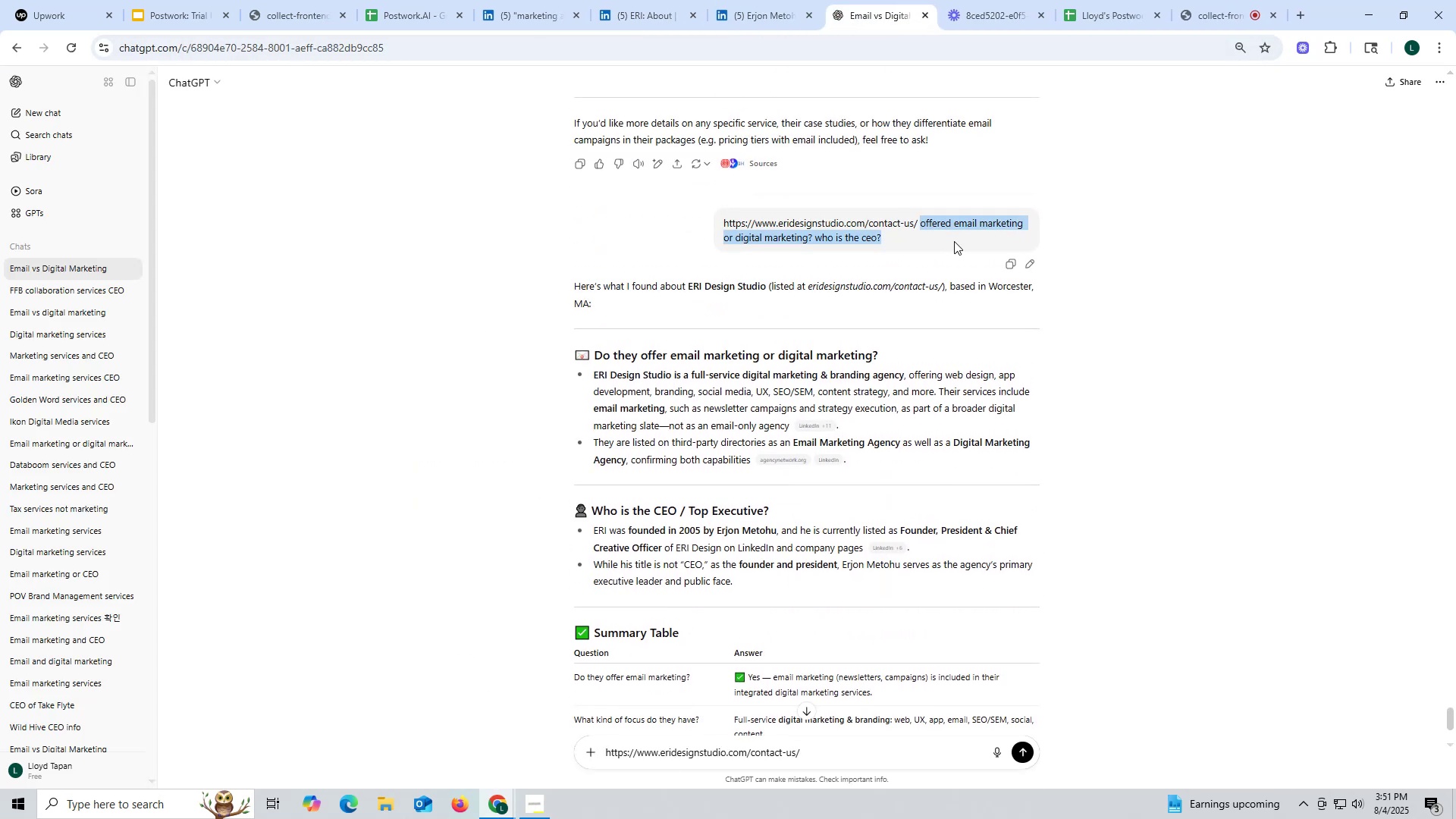 
key(Control+C)
 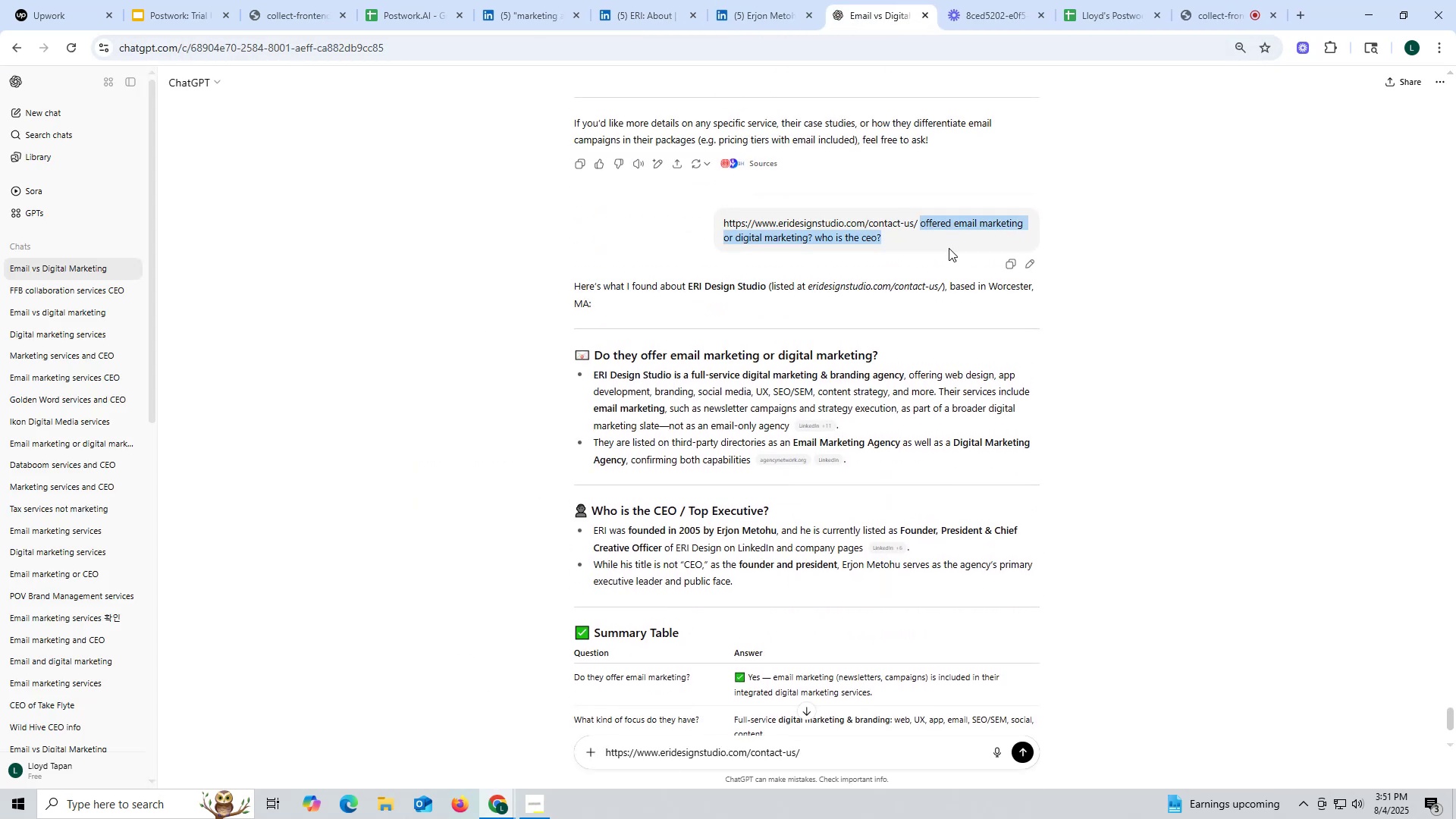 
key(Control+ControlLeft)
 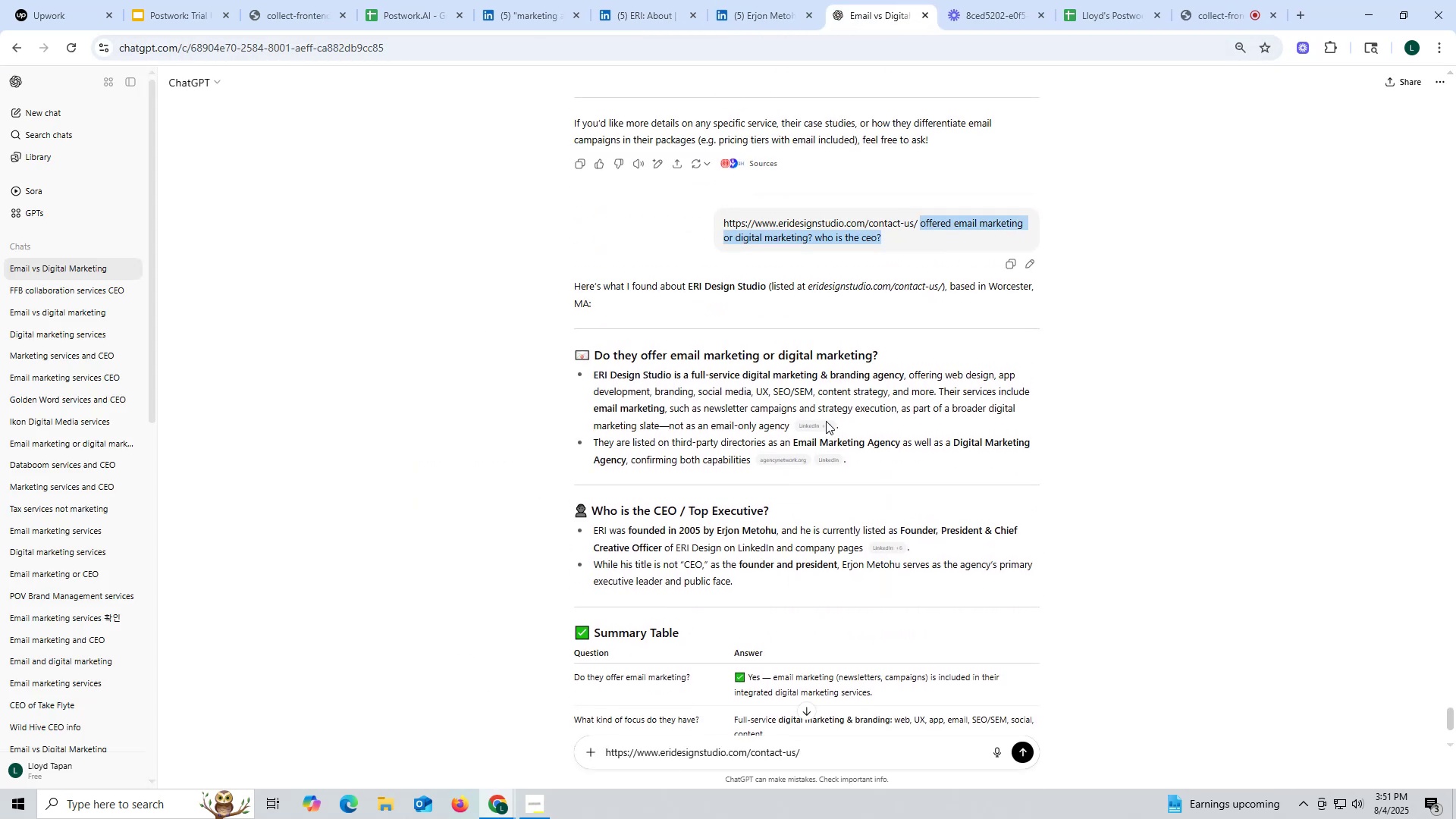 
key(Control+C)
 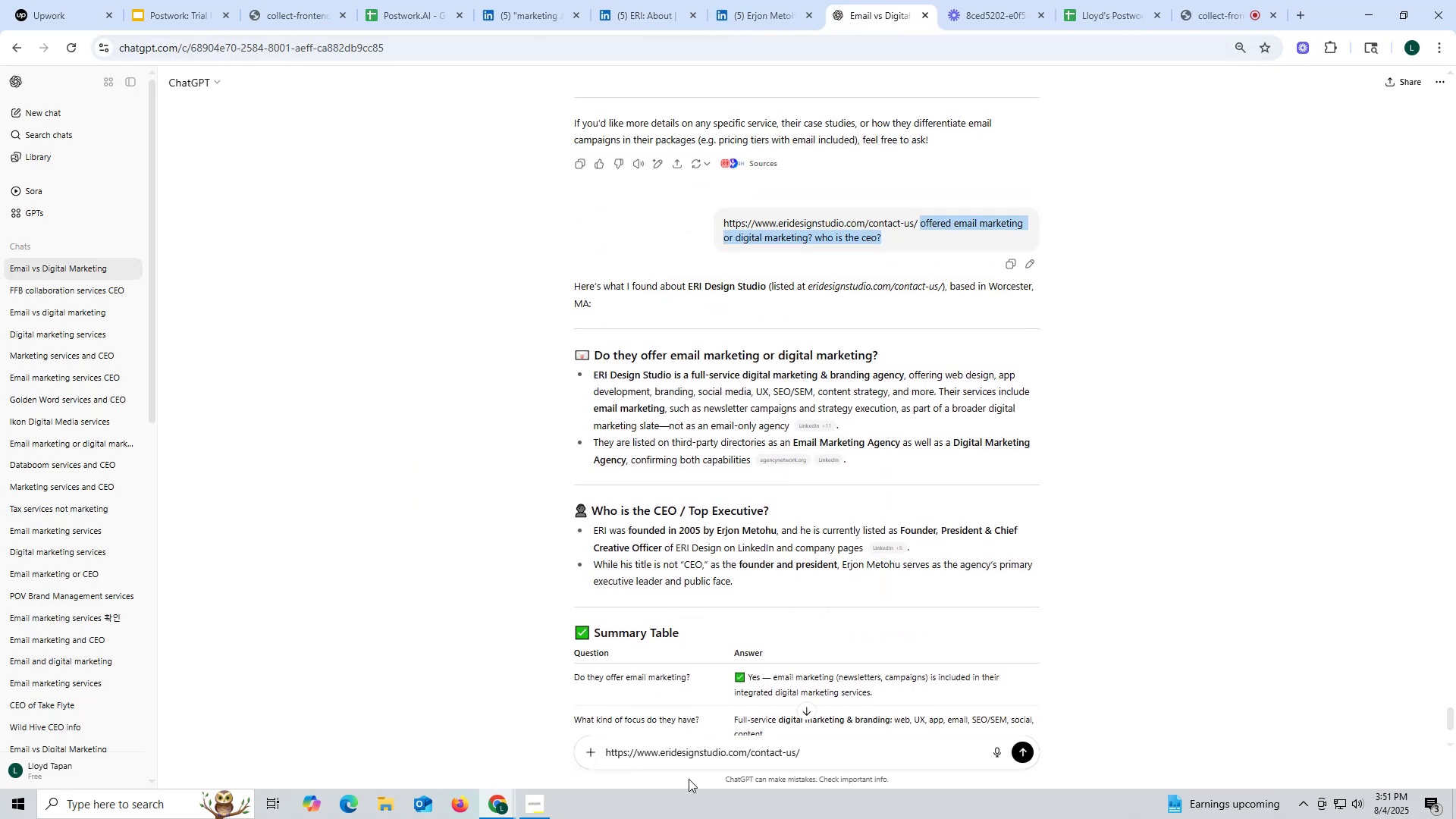 
left_click([846, 751])
 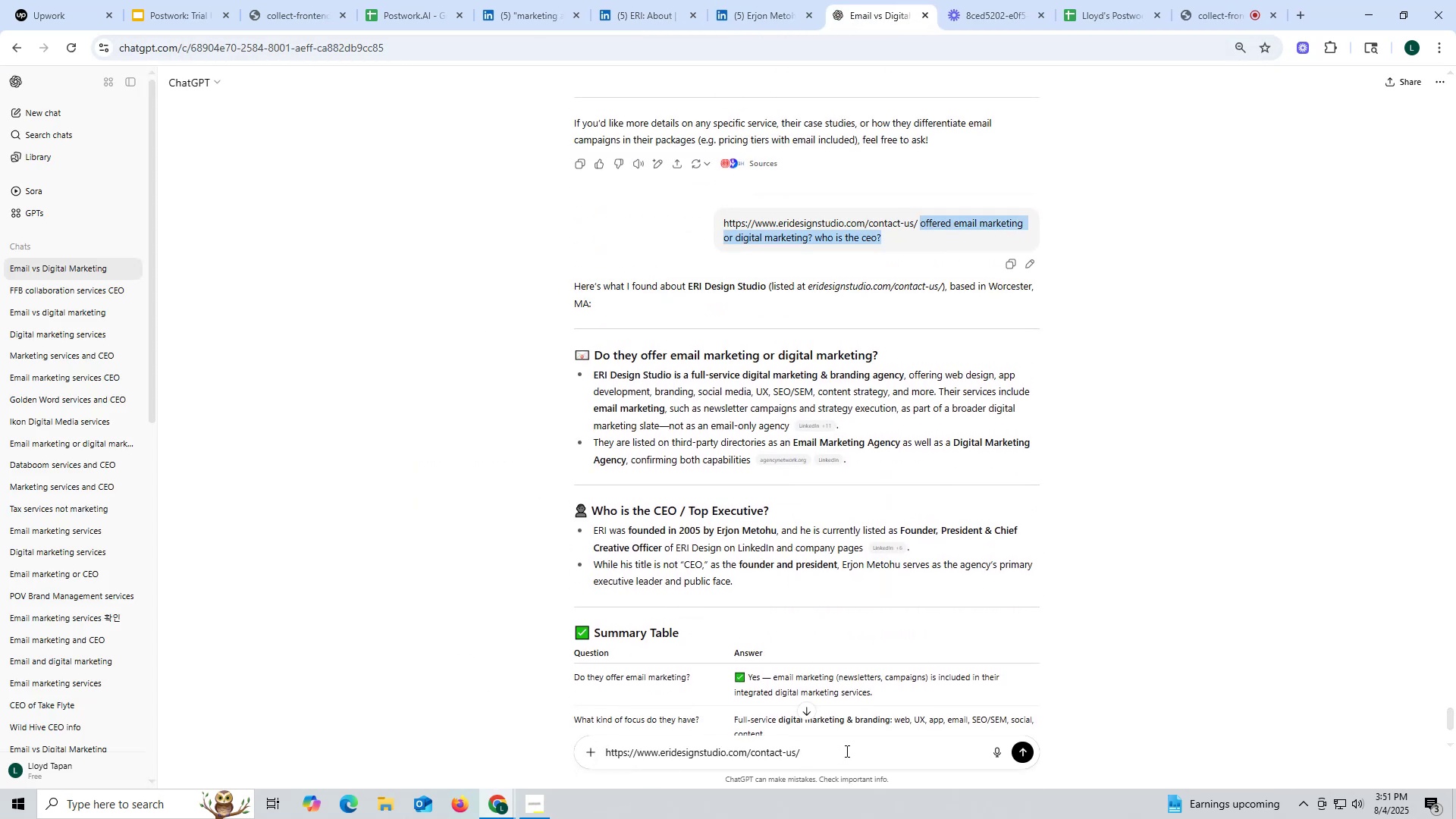 
key(Control+ControlLeft)
 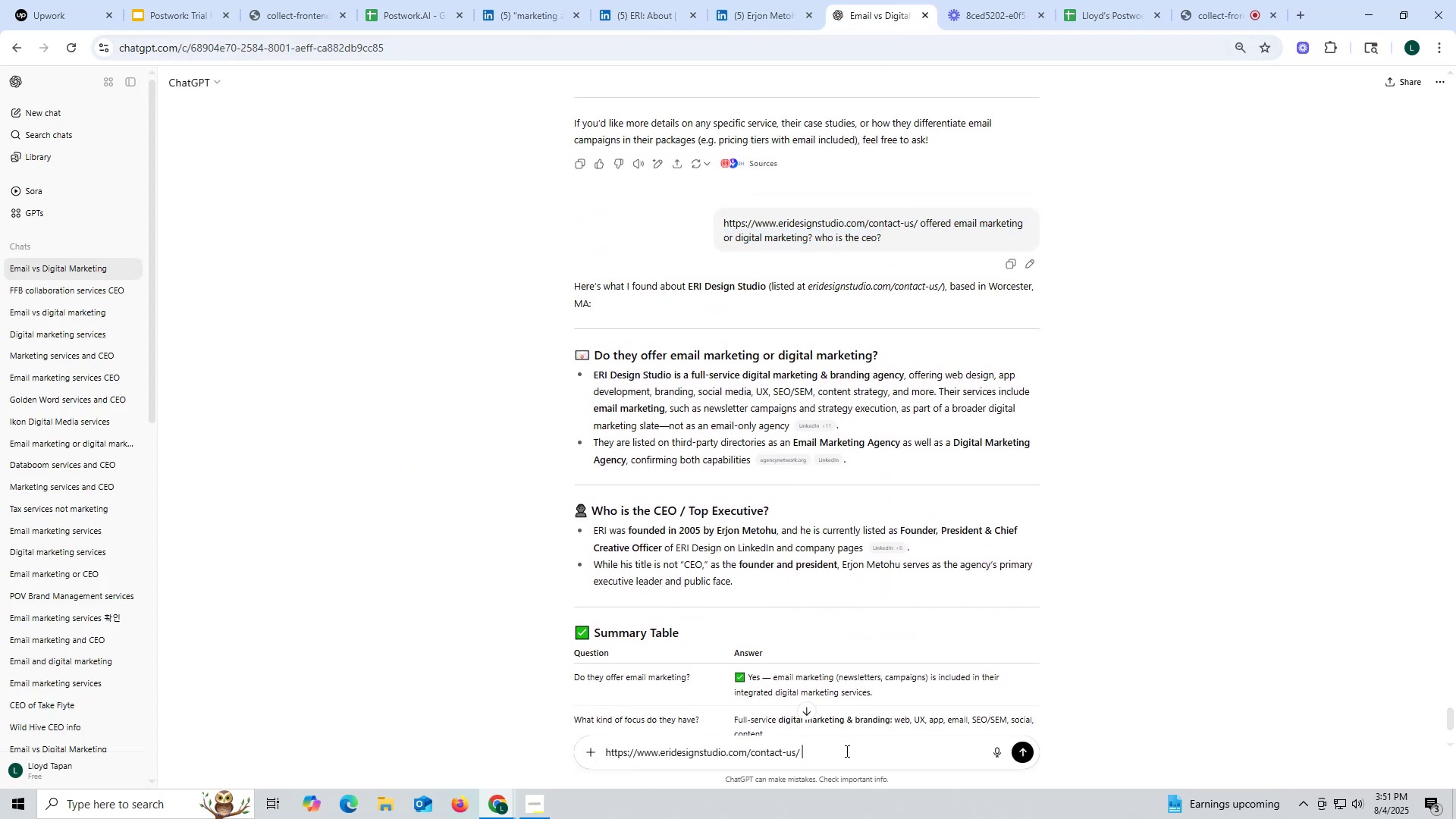 
key(Control+V)
 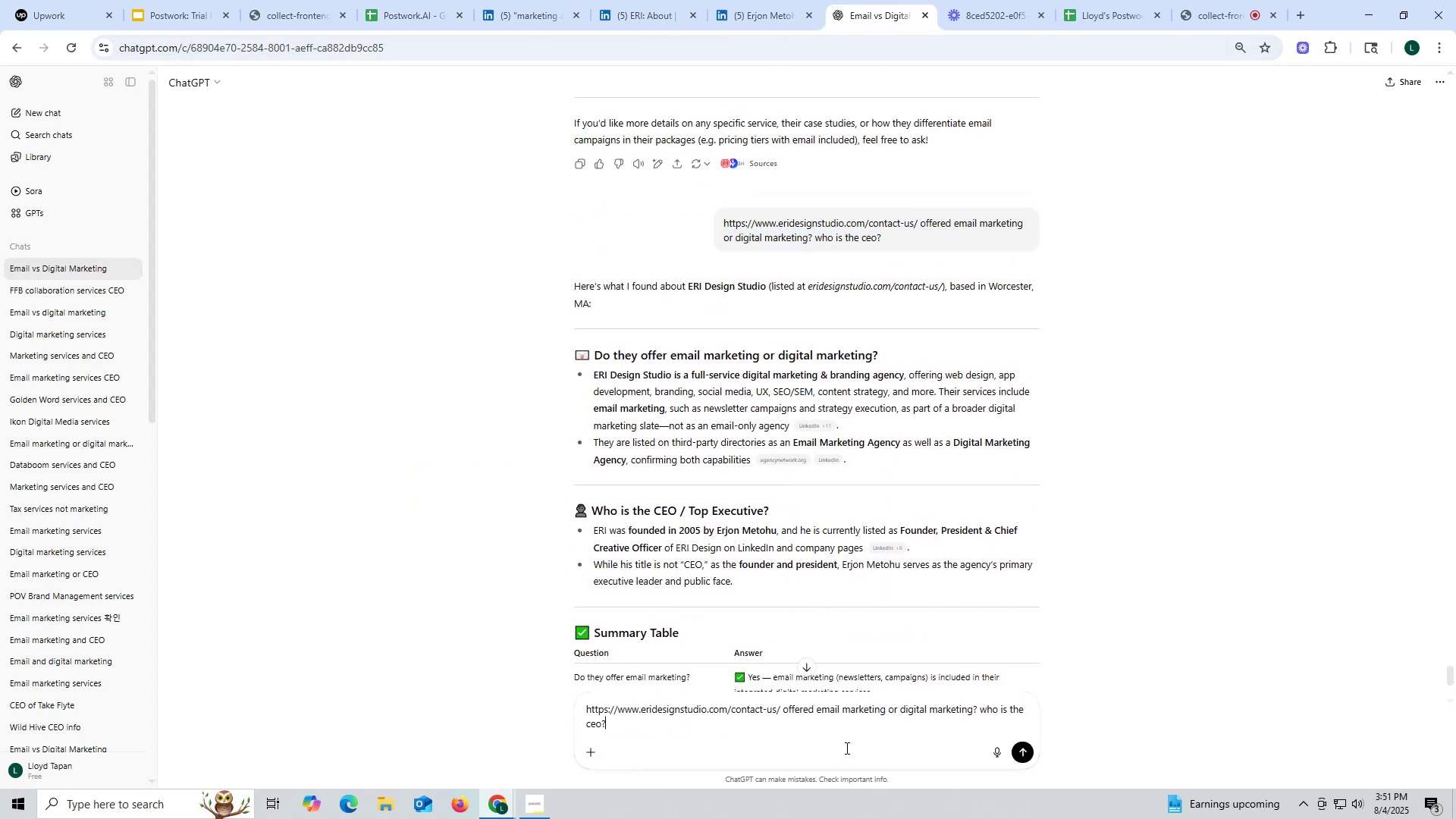 
key(Enter)
 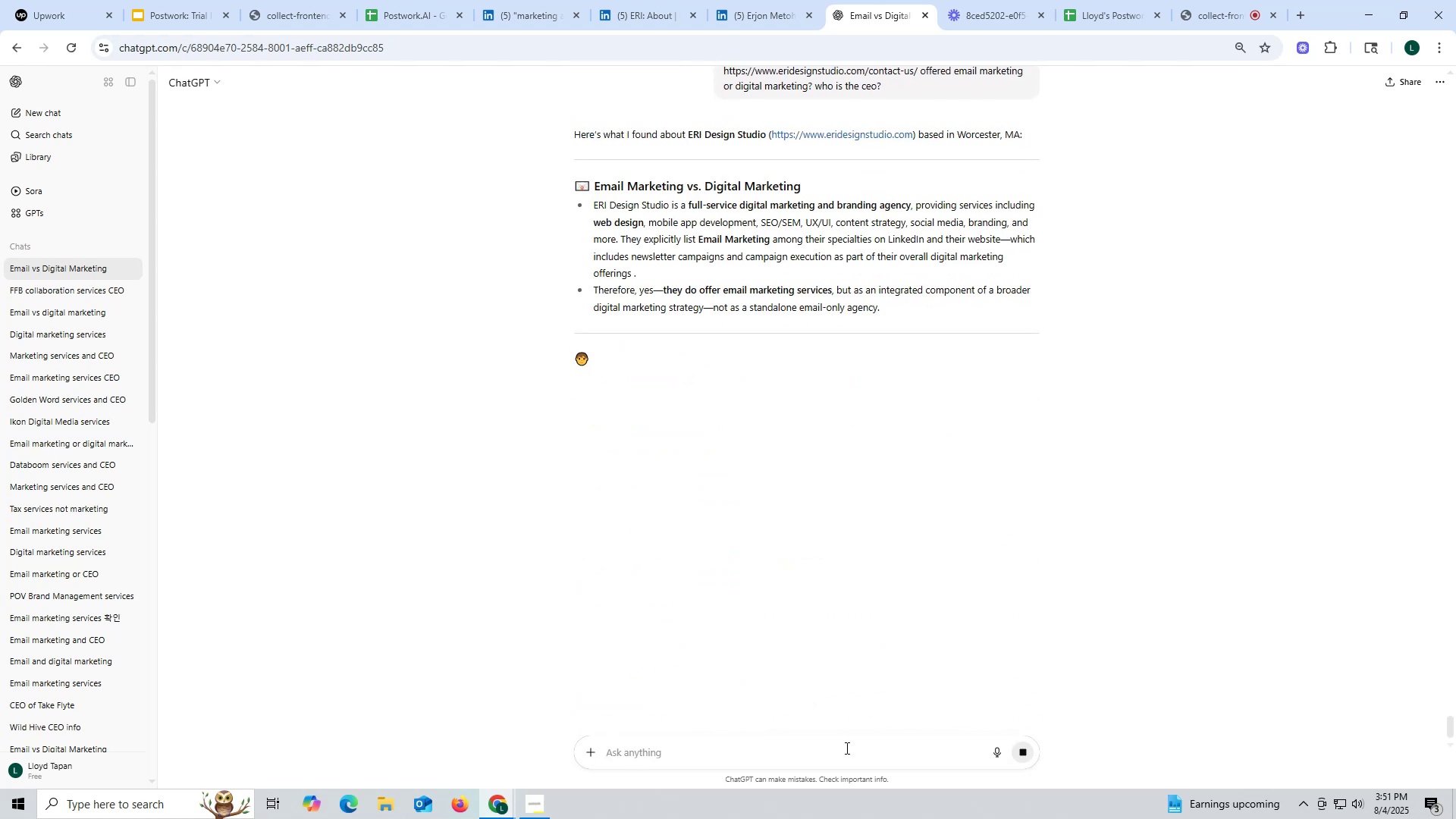 
wait(9.73)
 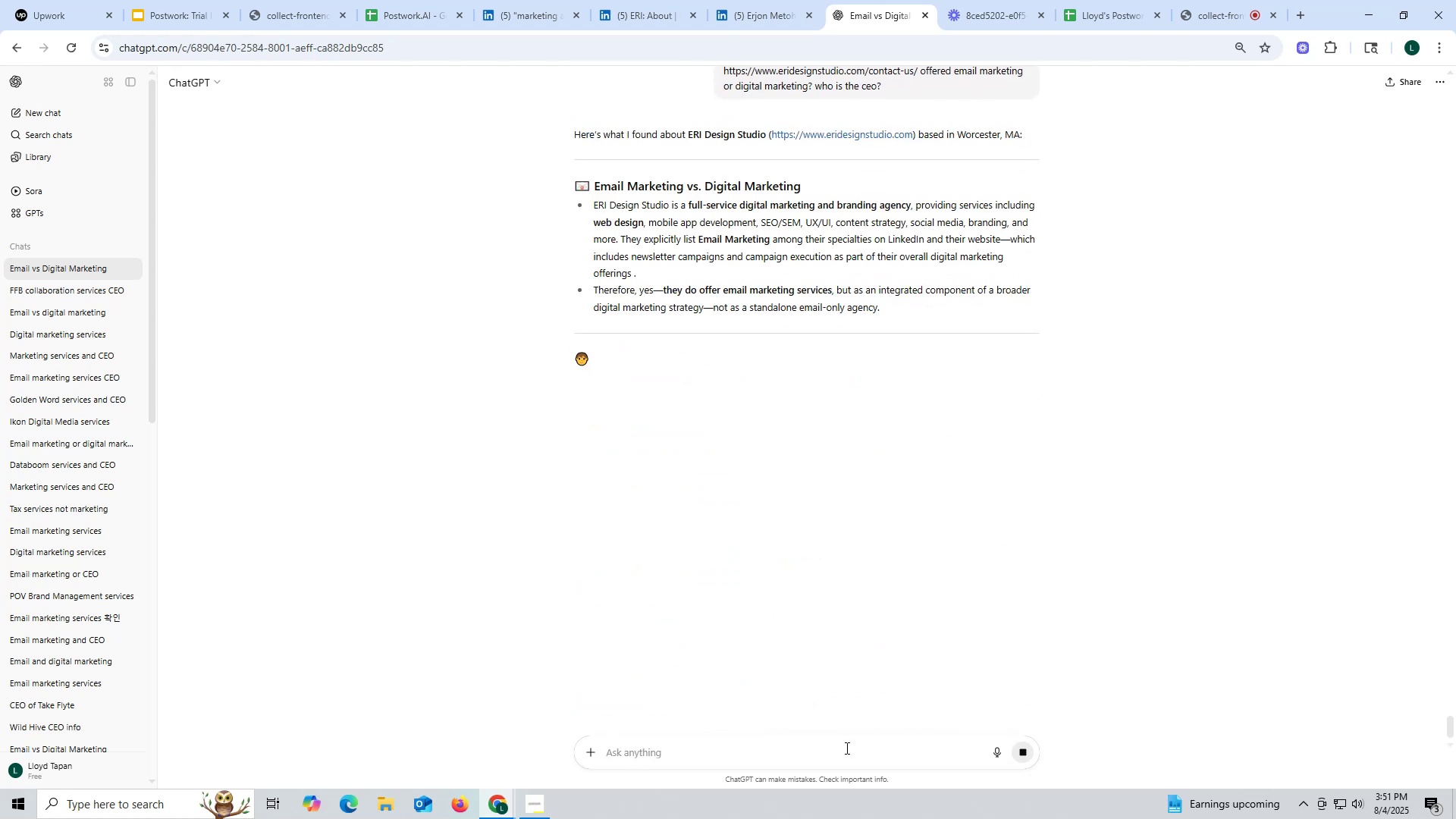 
scroll: coordinate [696, 435], scroll_direction: down, amount: 2.0
 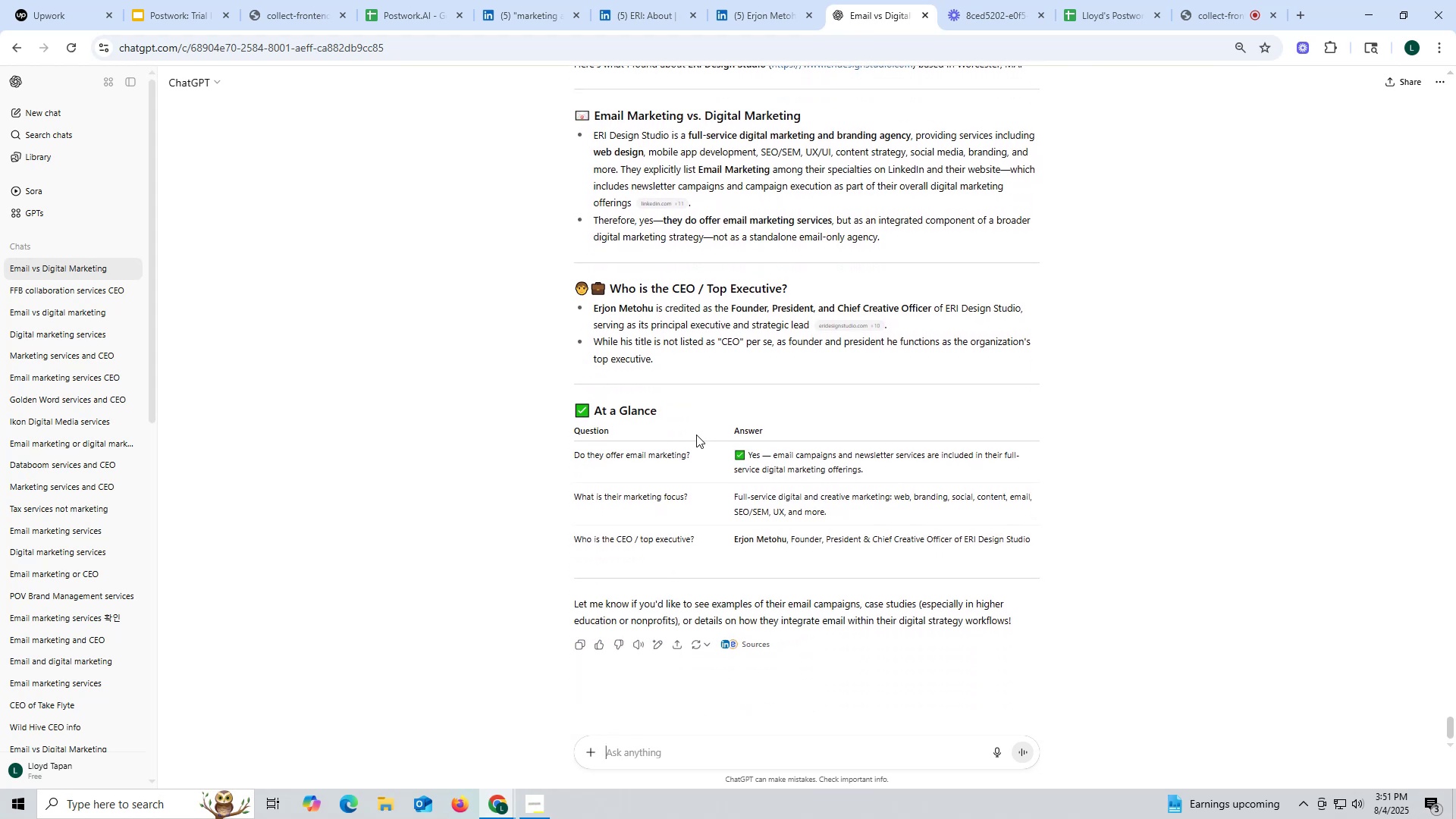 
scroll: coordinate [696, 435], scroll_direction: up, amount: 1.0
 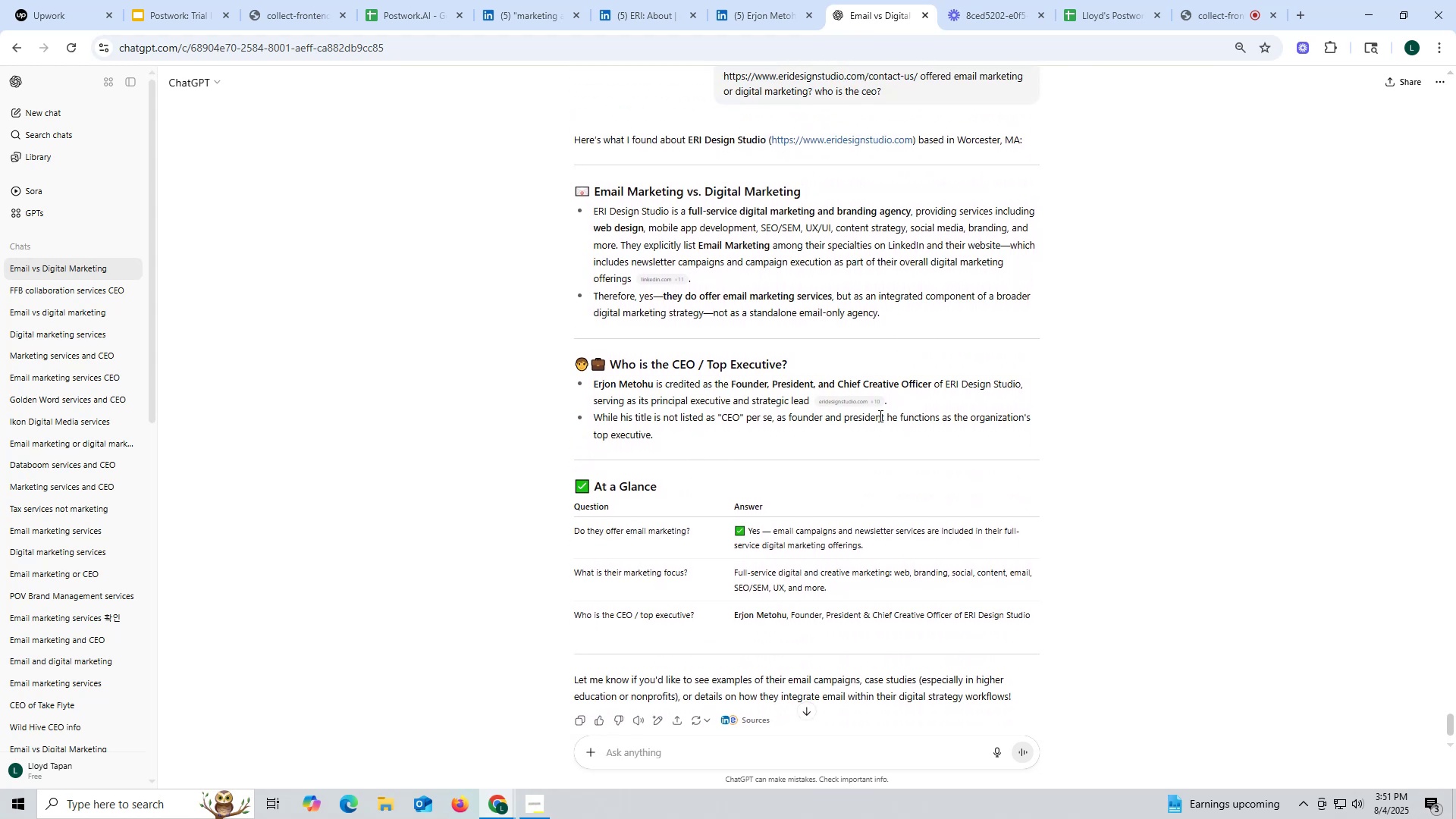 
wait(13.62)
 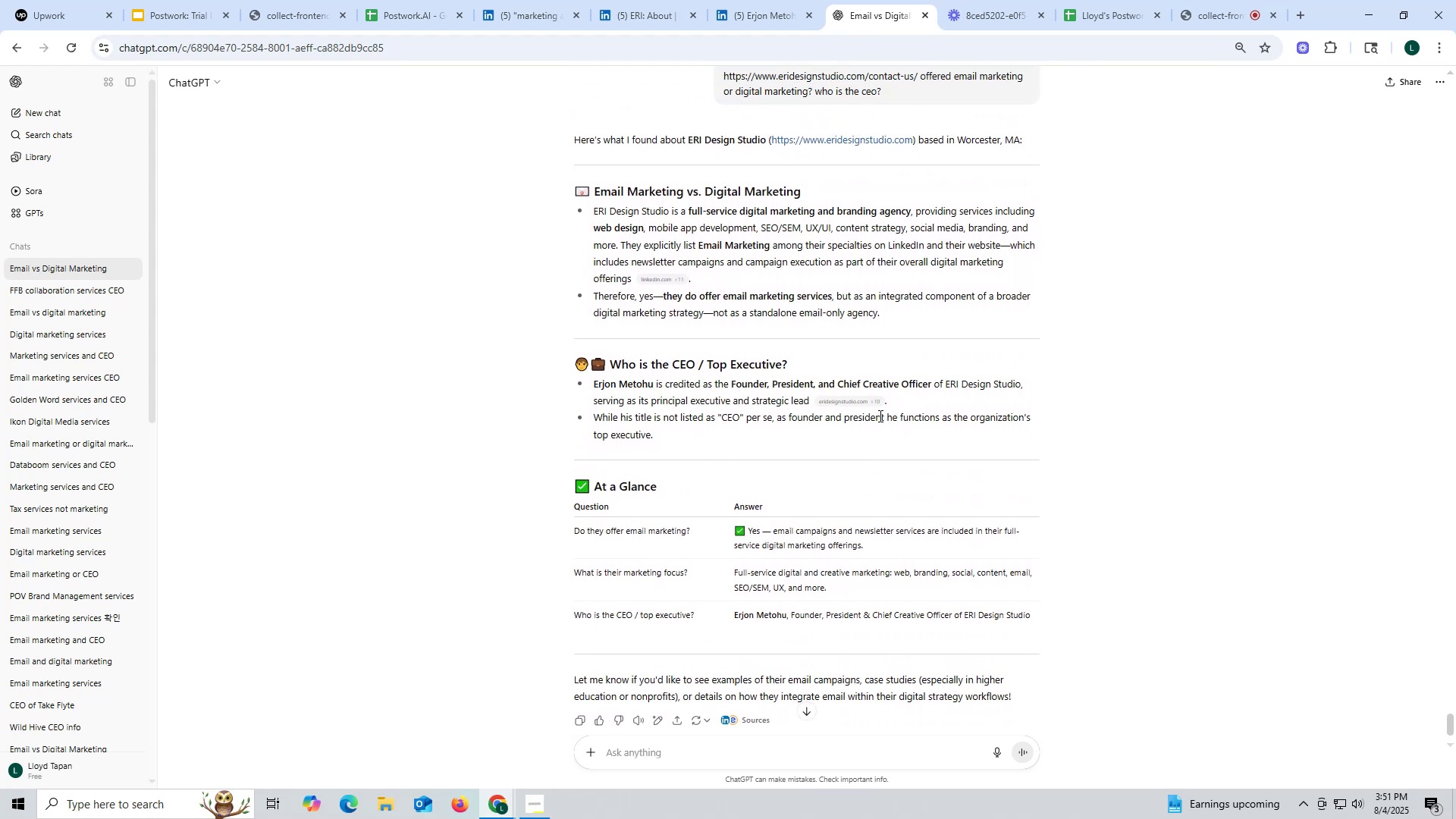 
scroll: coordinate [770, 586], scroll_direction: down, amount: 5.0
 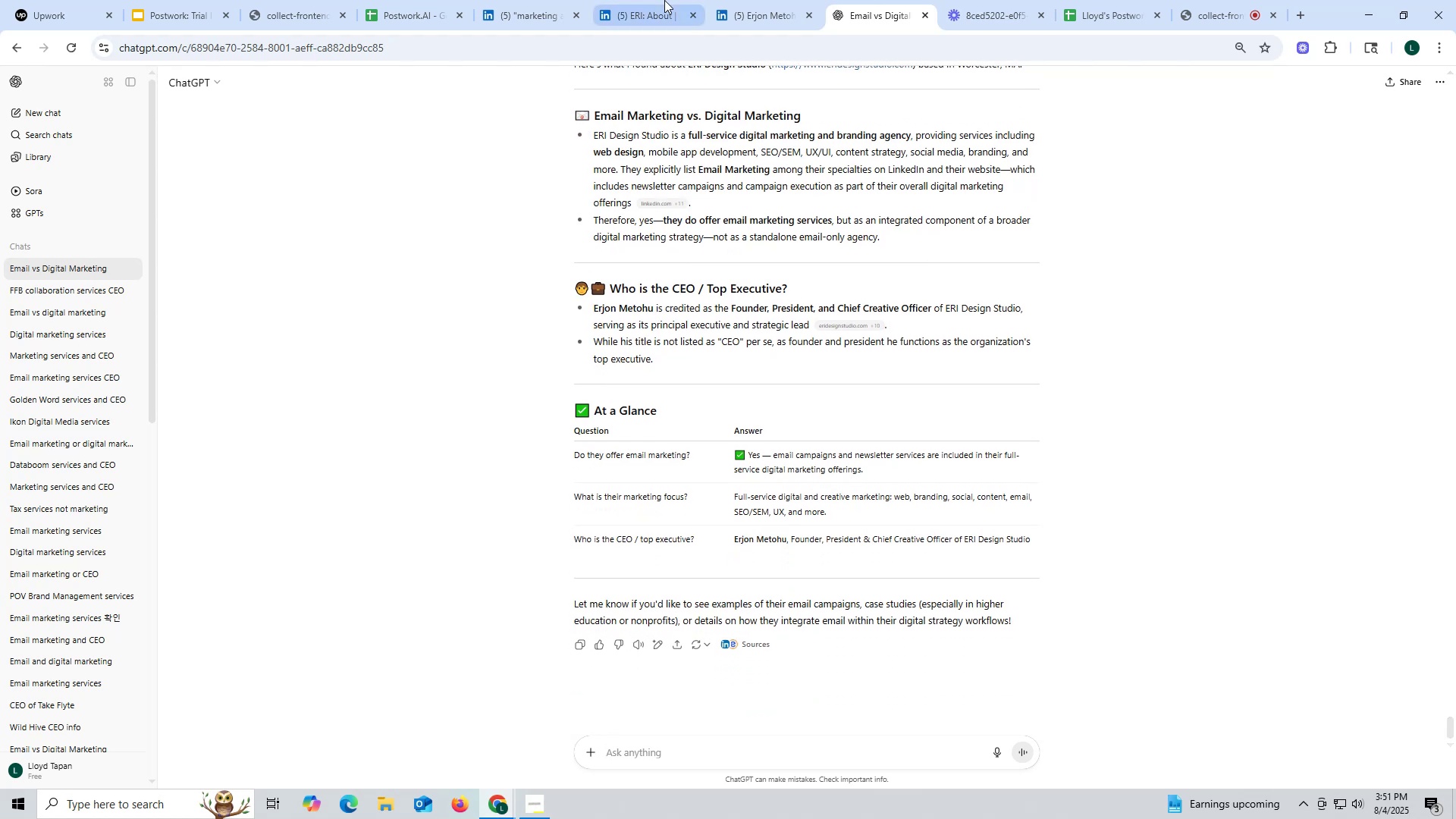 
left_click([507, 18])
 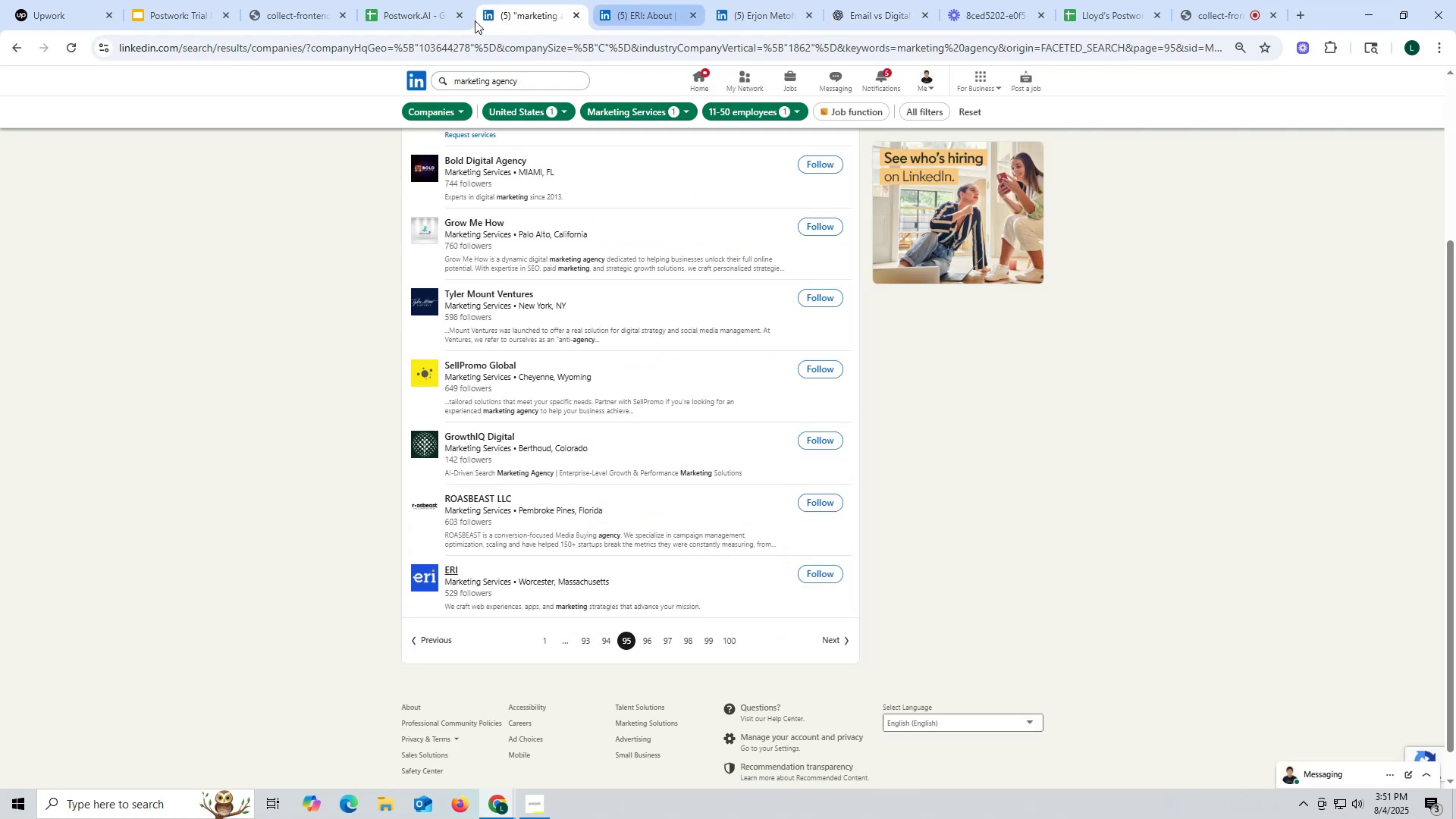 
left_click([450, 14])
 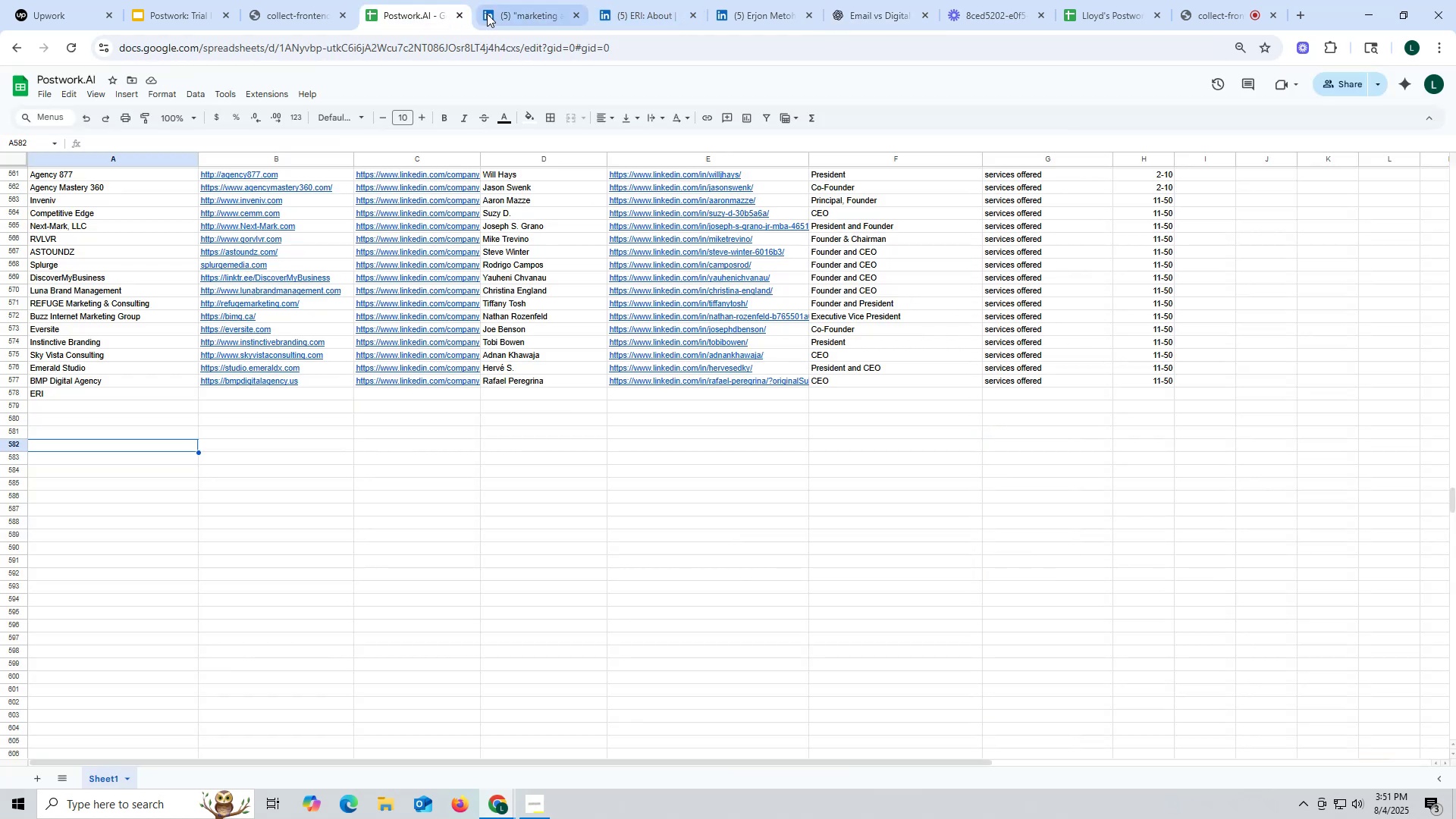 
left_click([500, 12])
 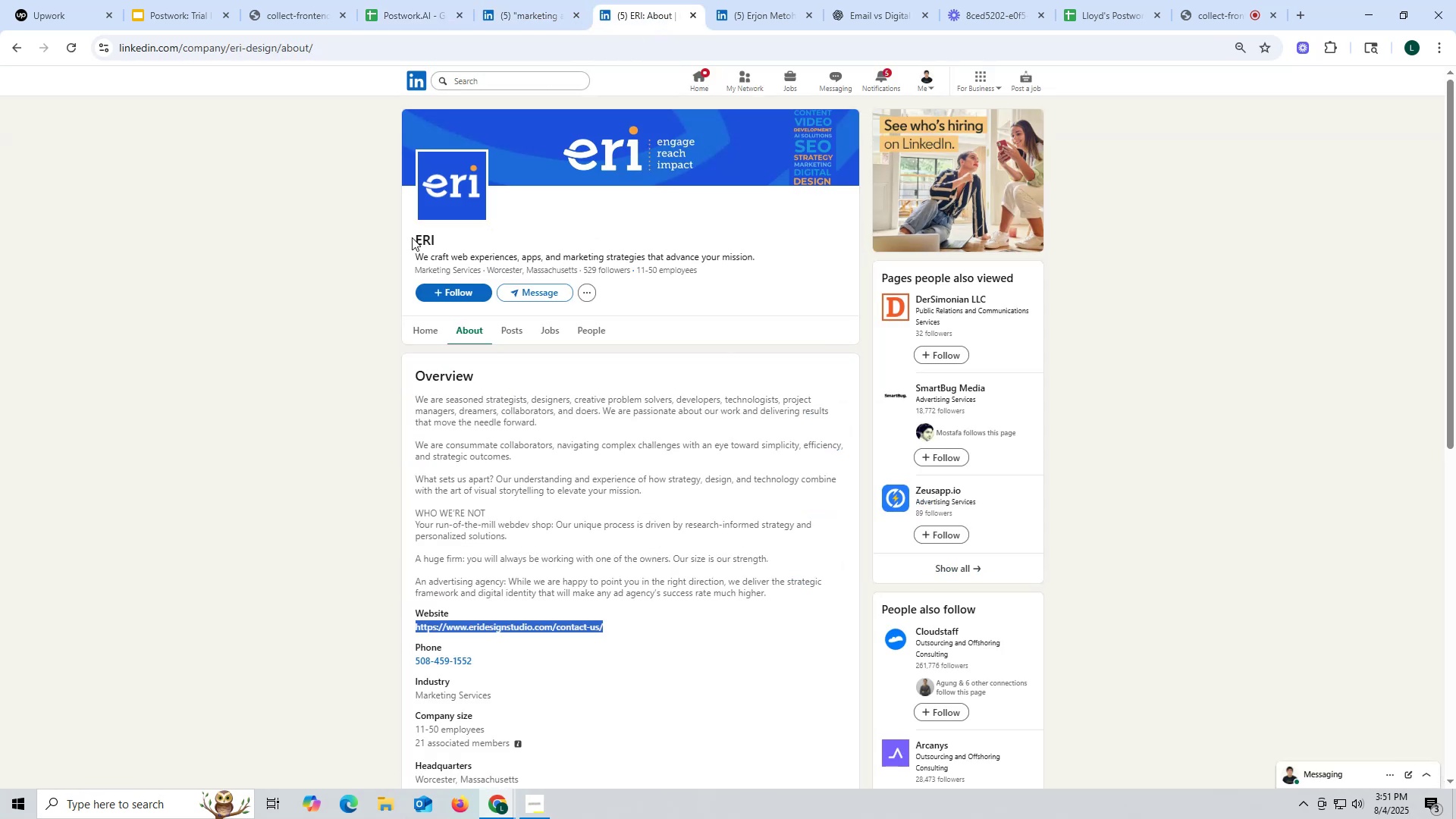 
key(Control+ControlLeft)
 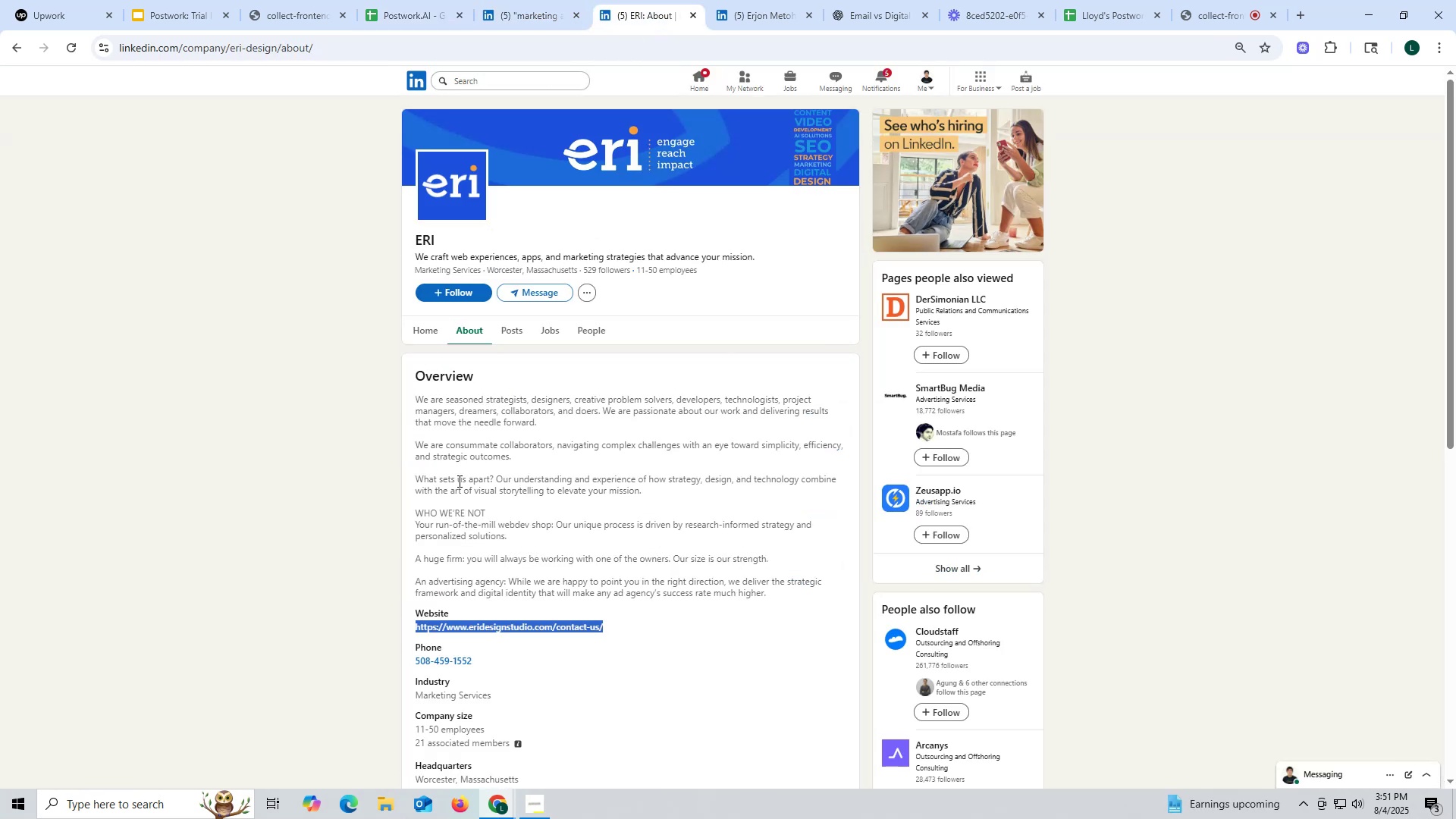 
key(Control+C)
 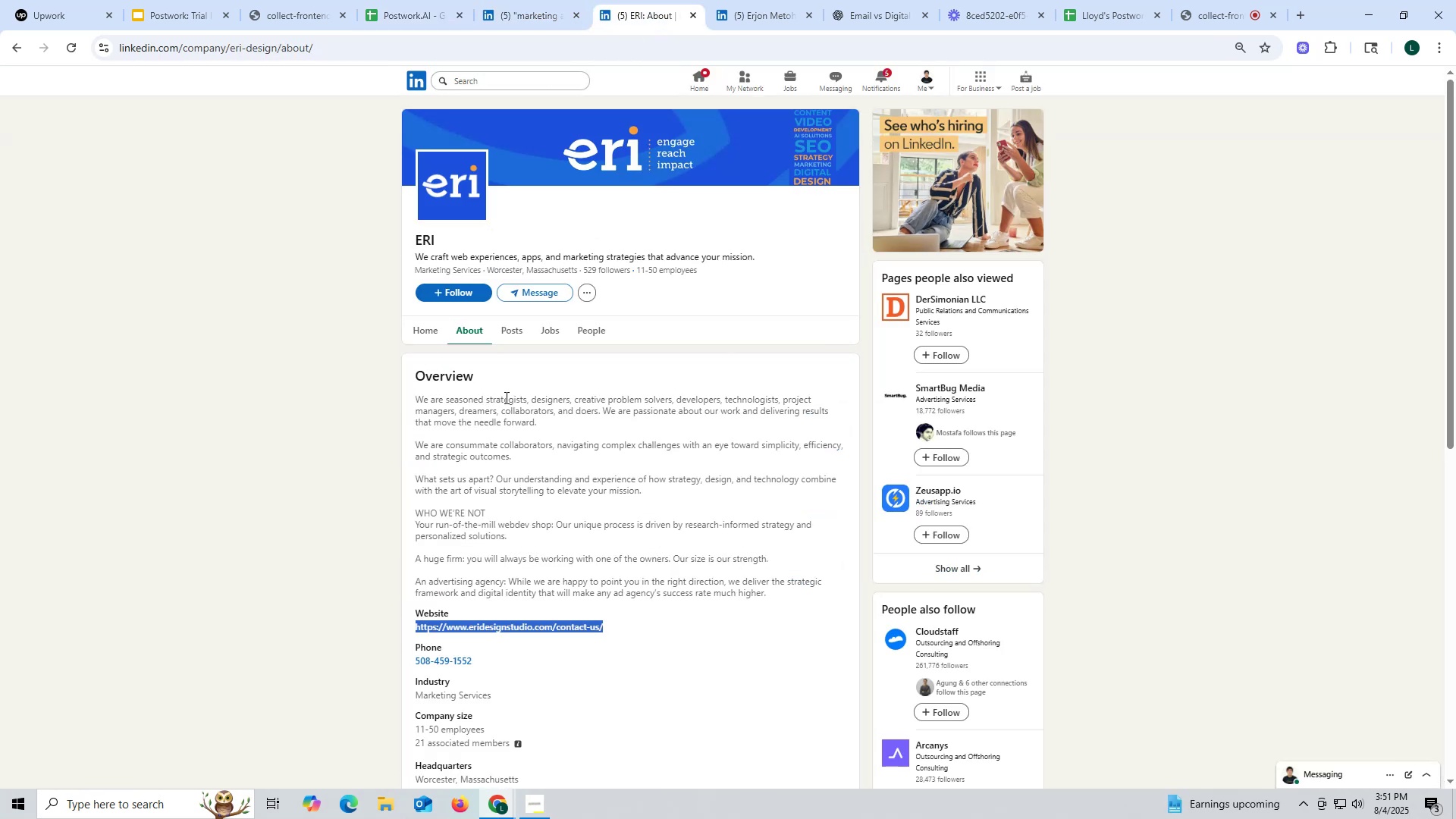 
key(Control+ControlLeft)
 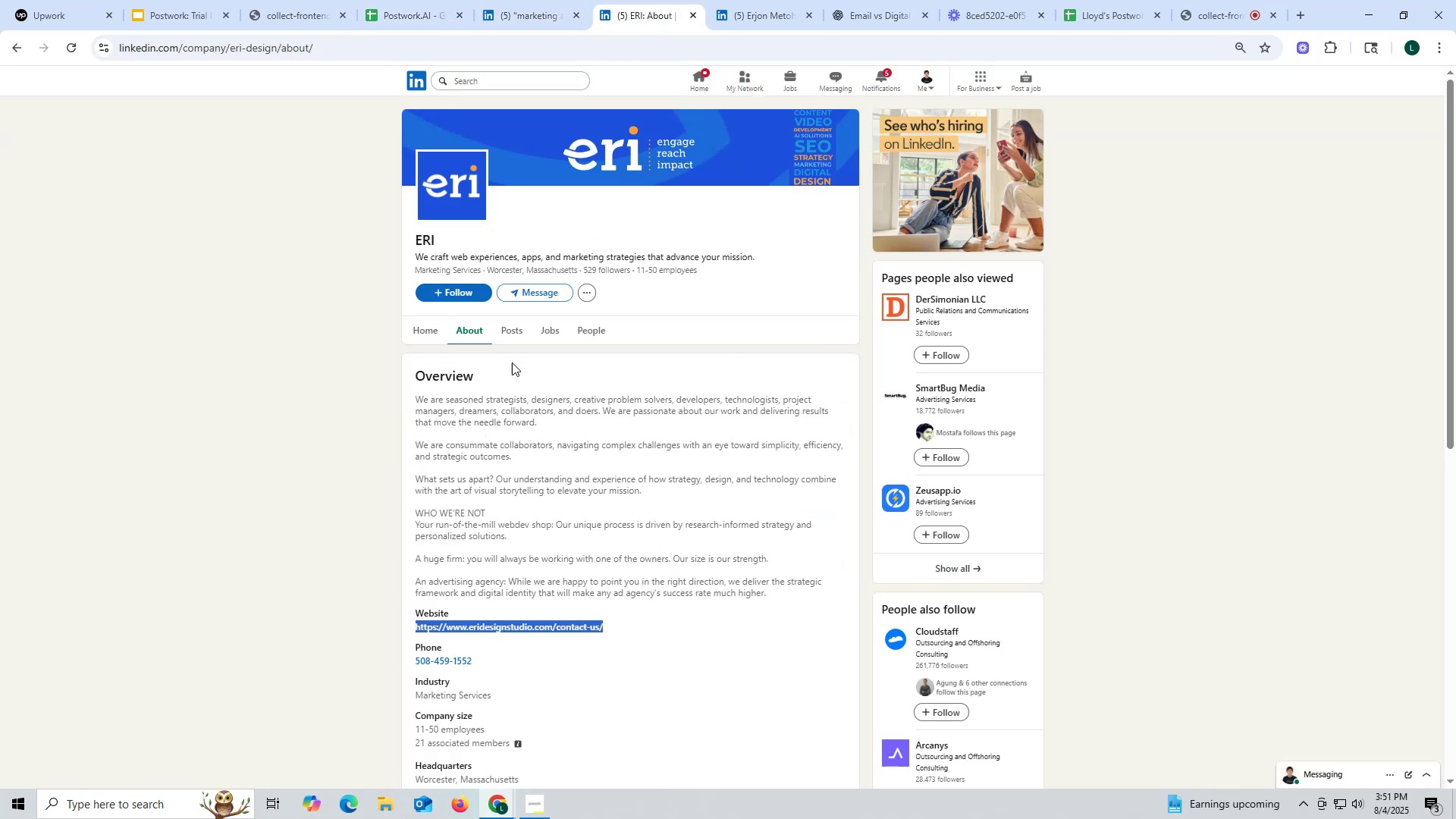 
key(Control+C)
 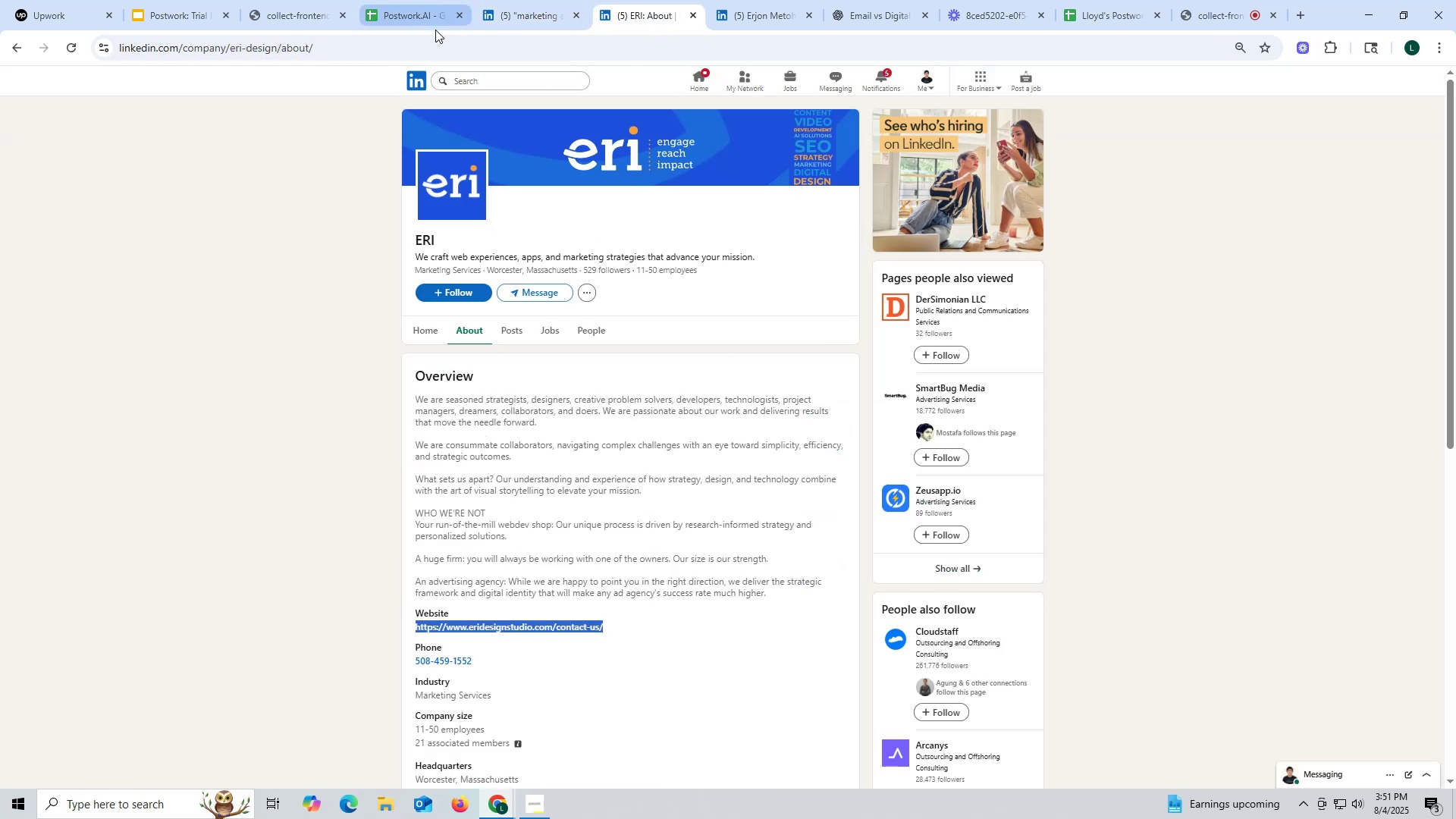 
left_click([425, 28])
 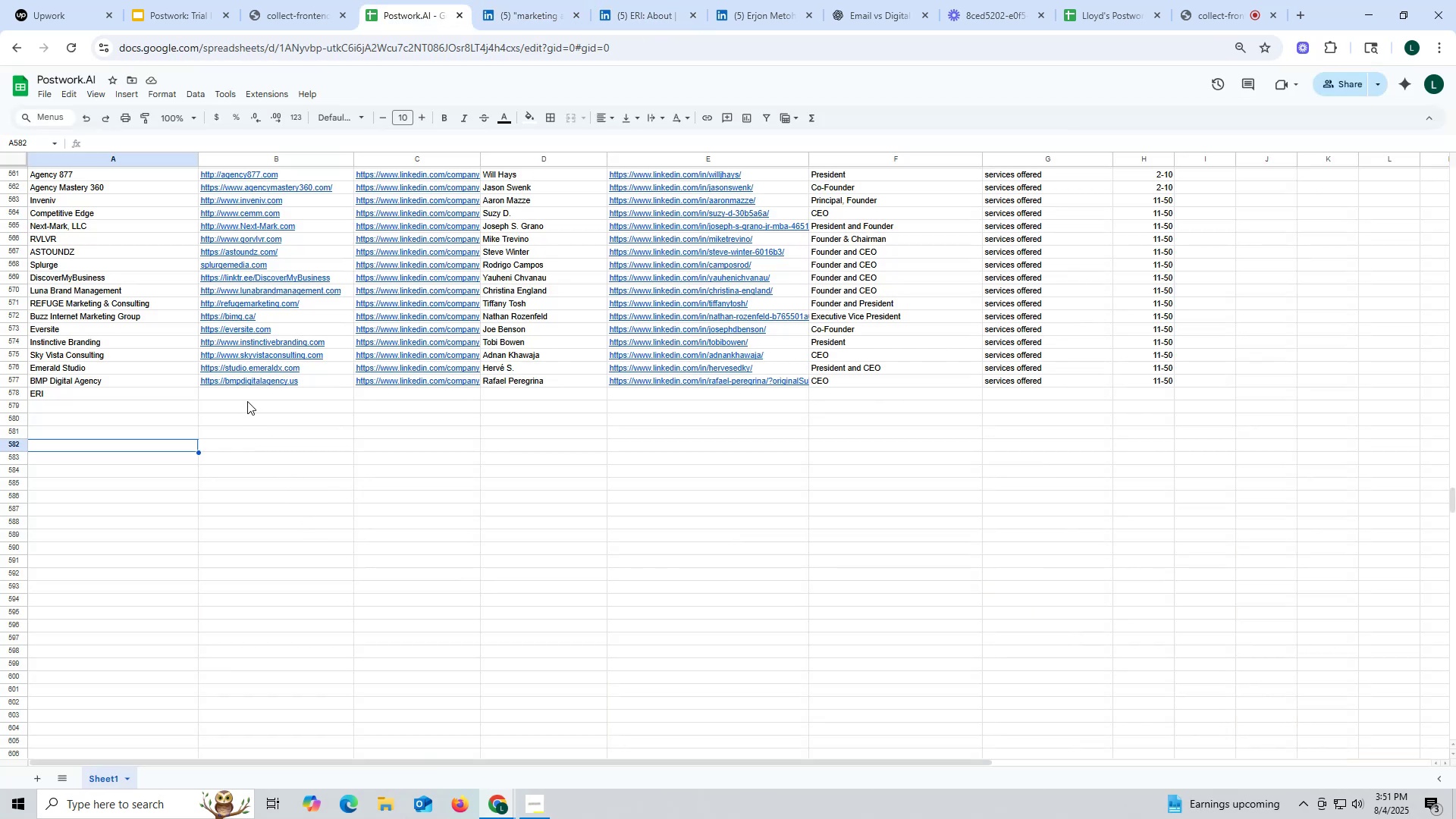 
double_click([247, 397])
 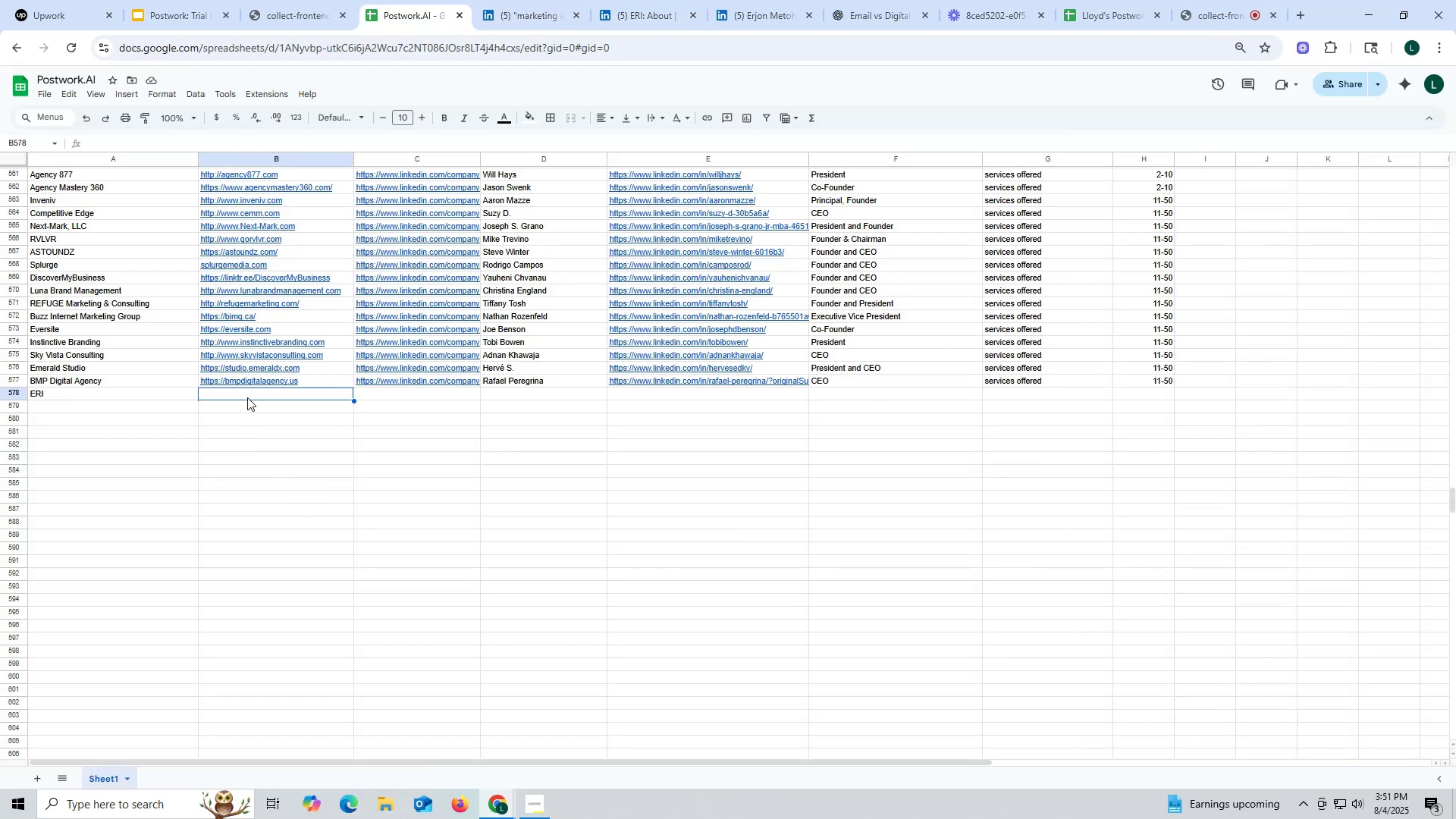 
key(Control+ControlLeft)
 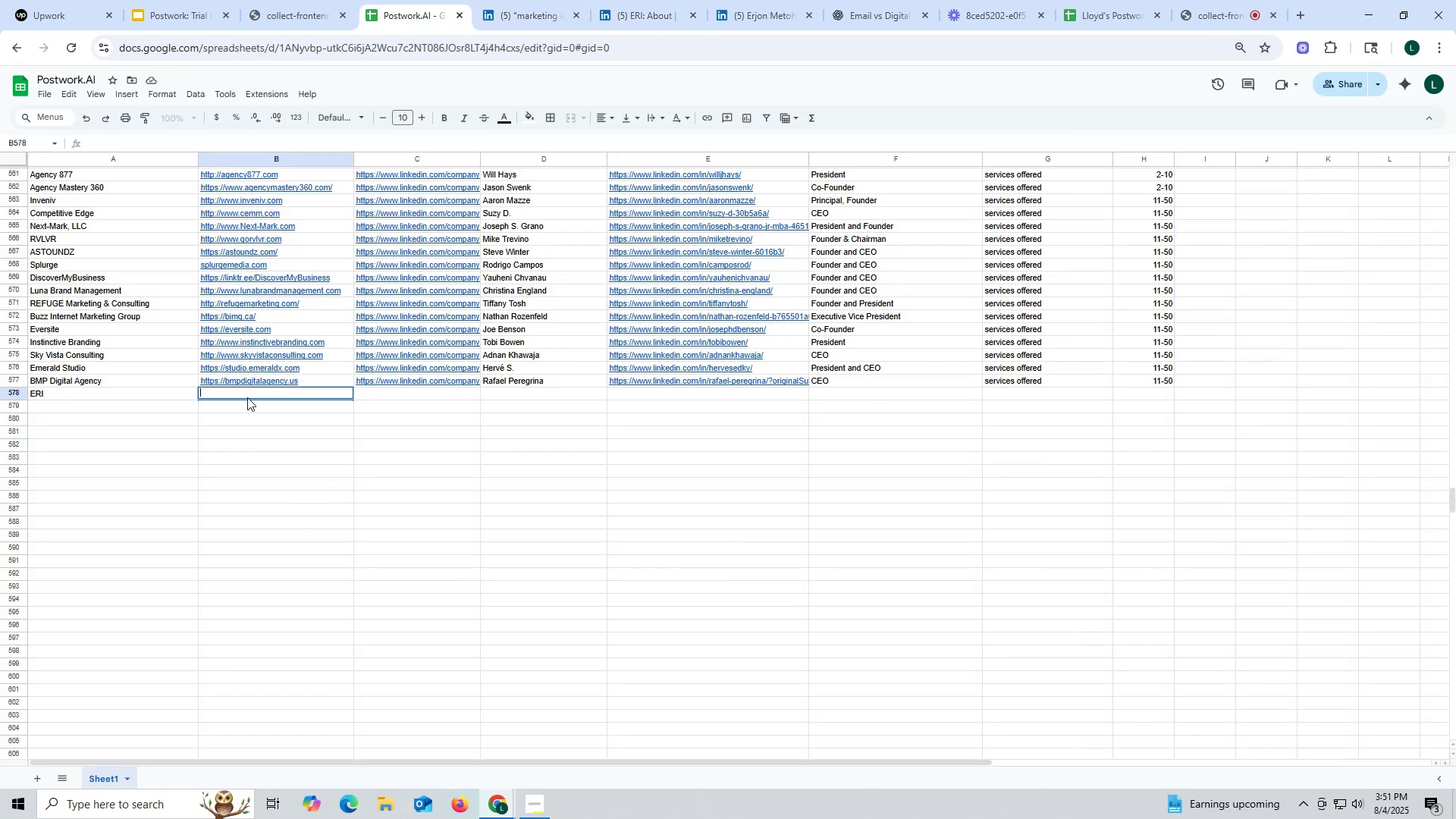 
key(Control+V)
 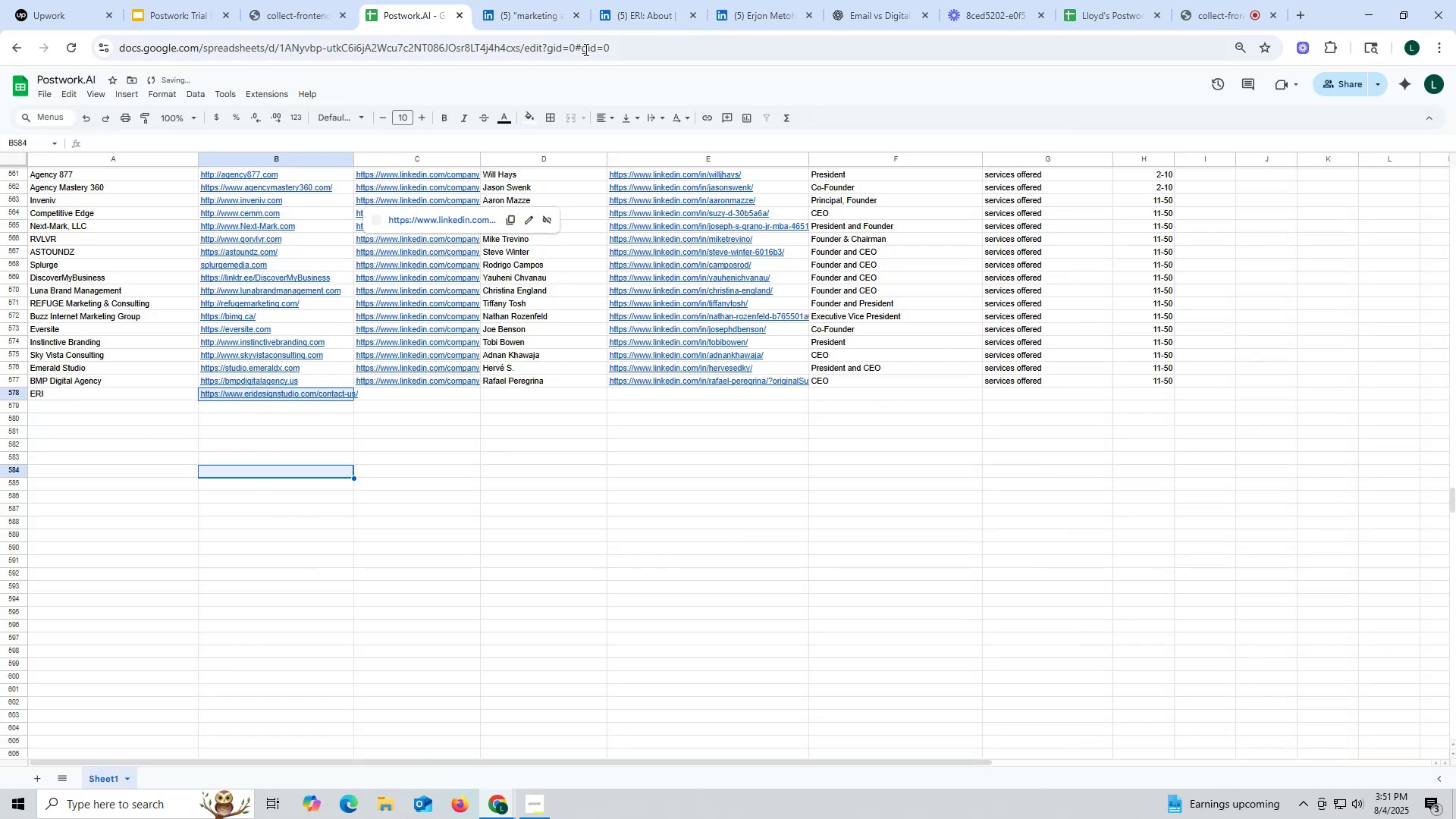 
left_click([632, 20])
 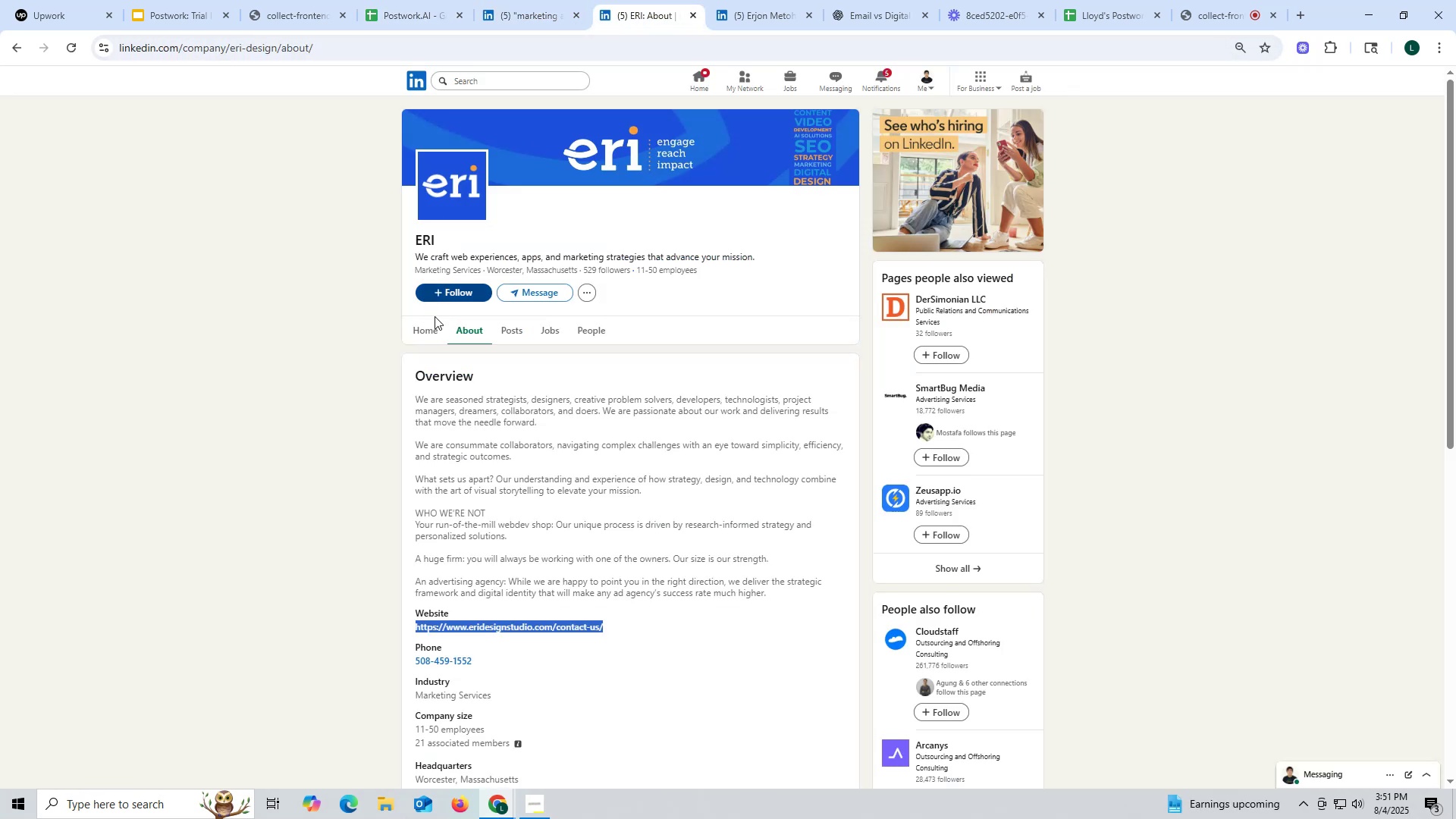 
left_click([425, 334])
 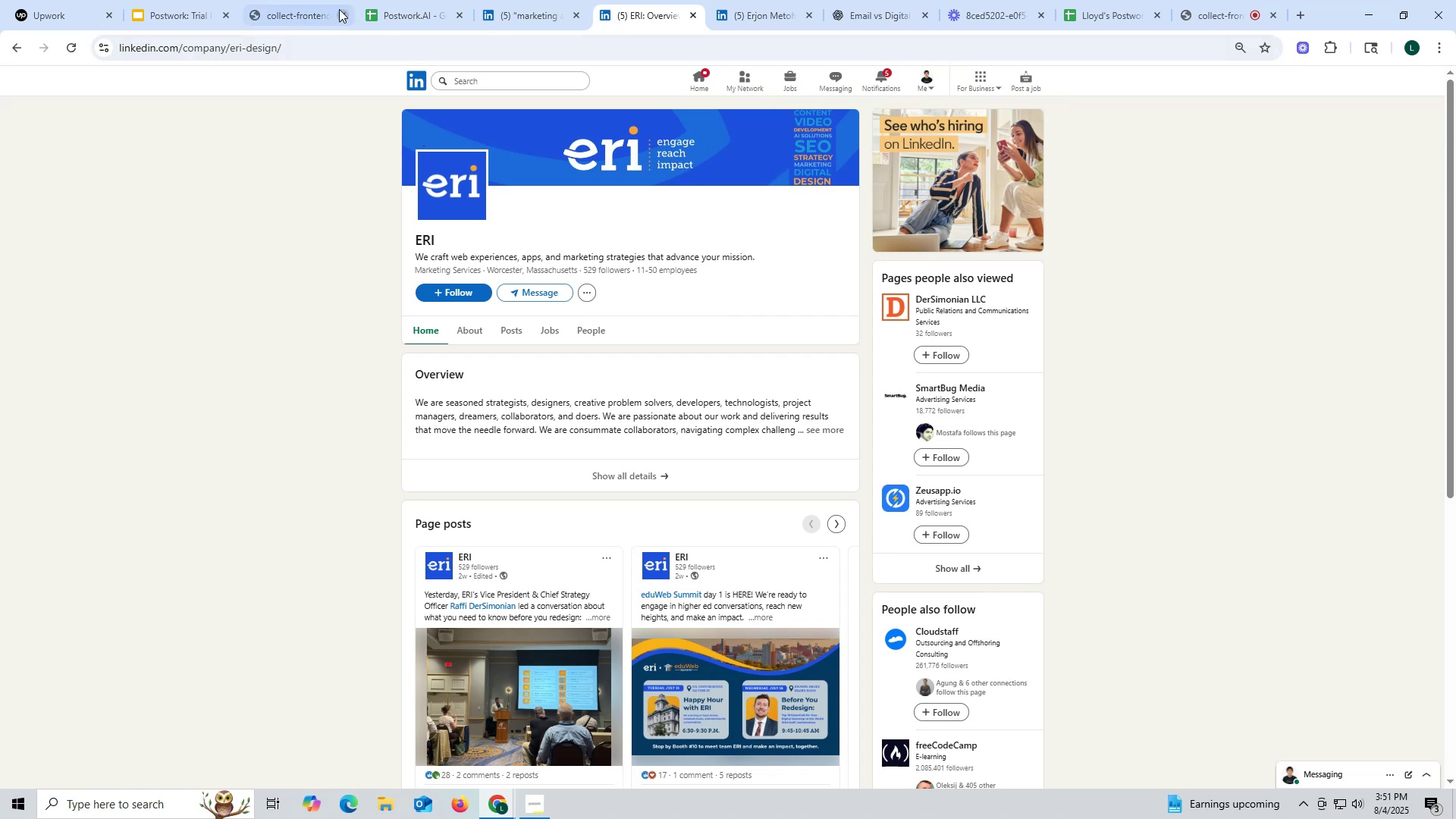 
double_click([233, 54])
 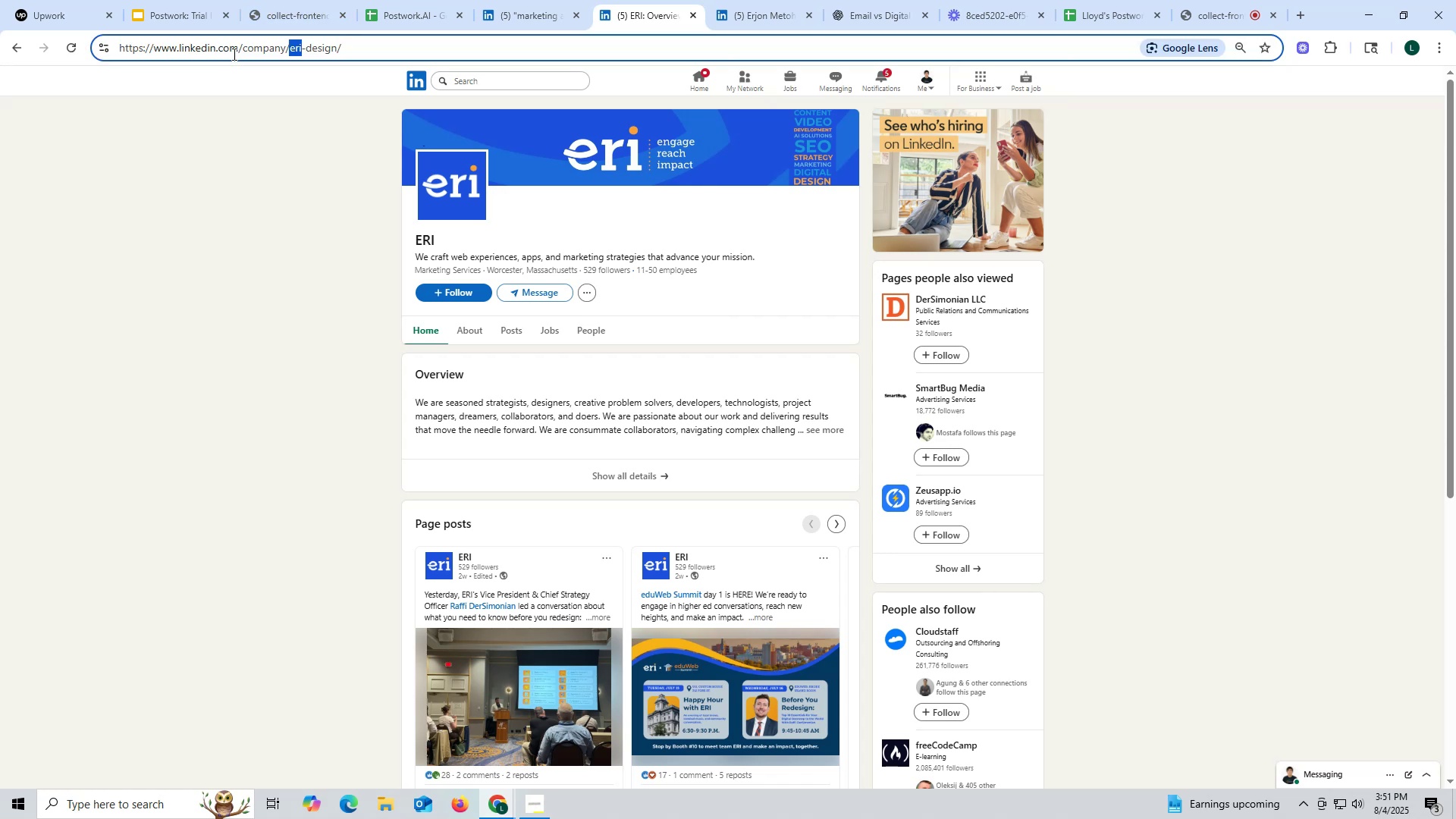 
triple_click([233, 54])
 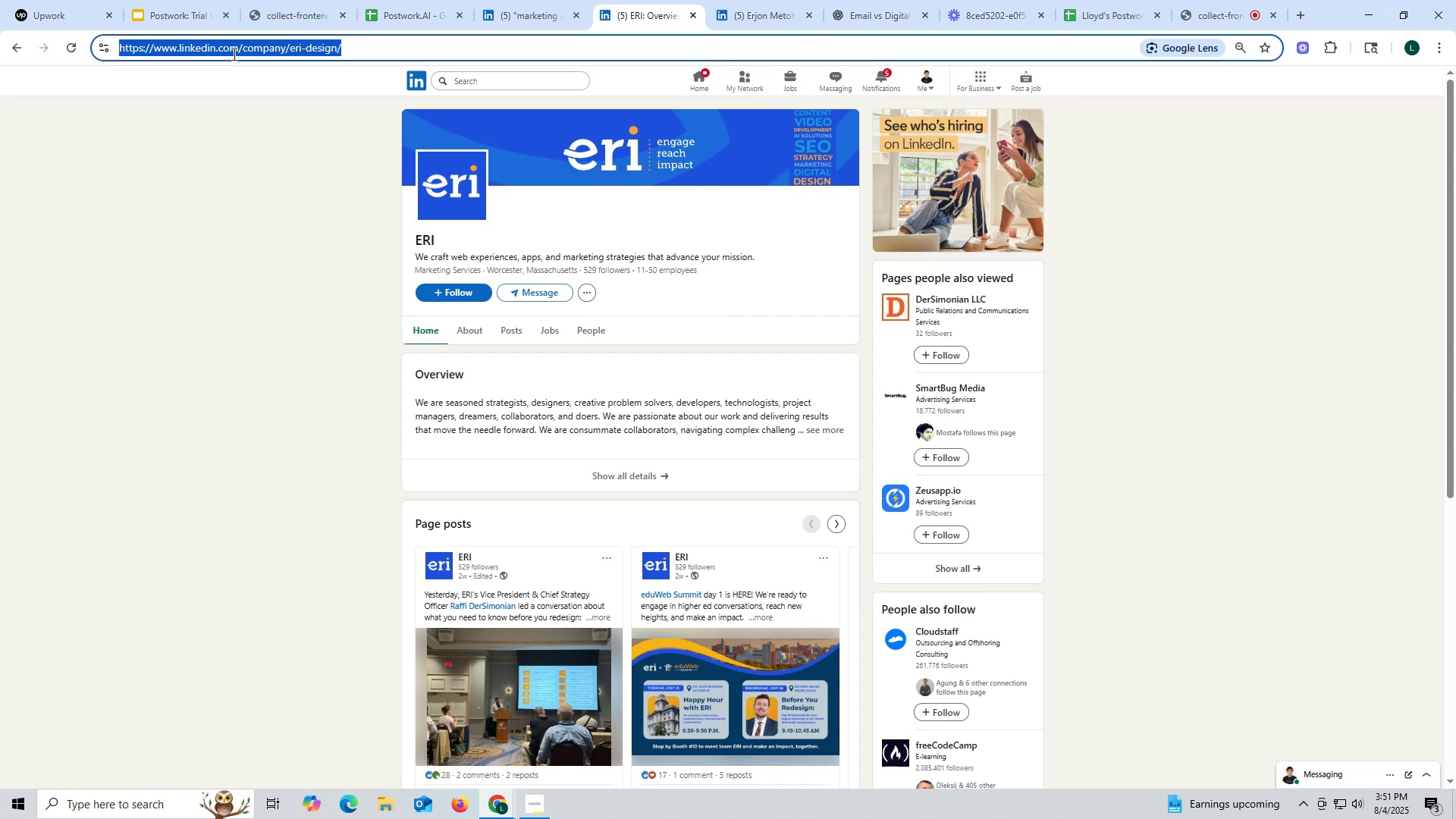 
key(Control+ControlLeft)
 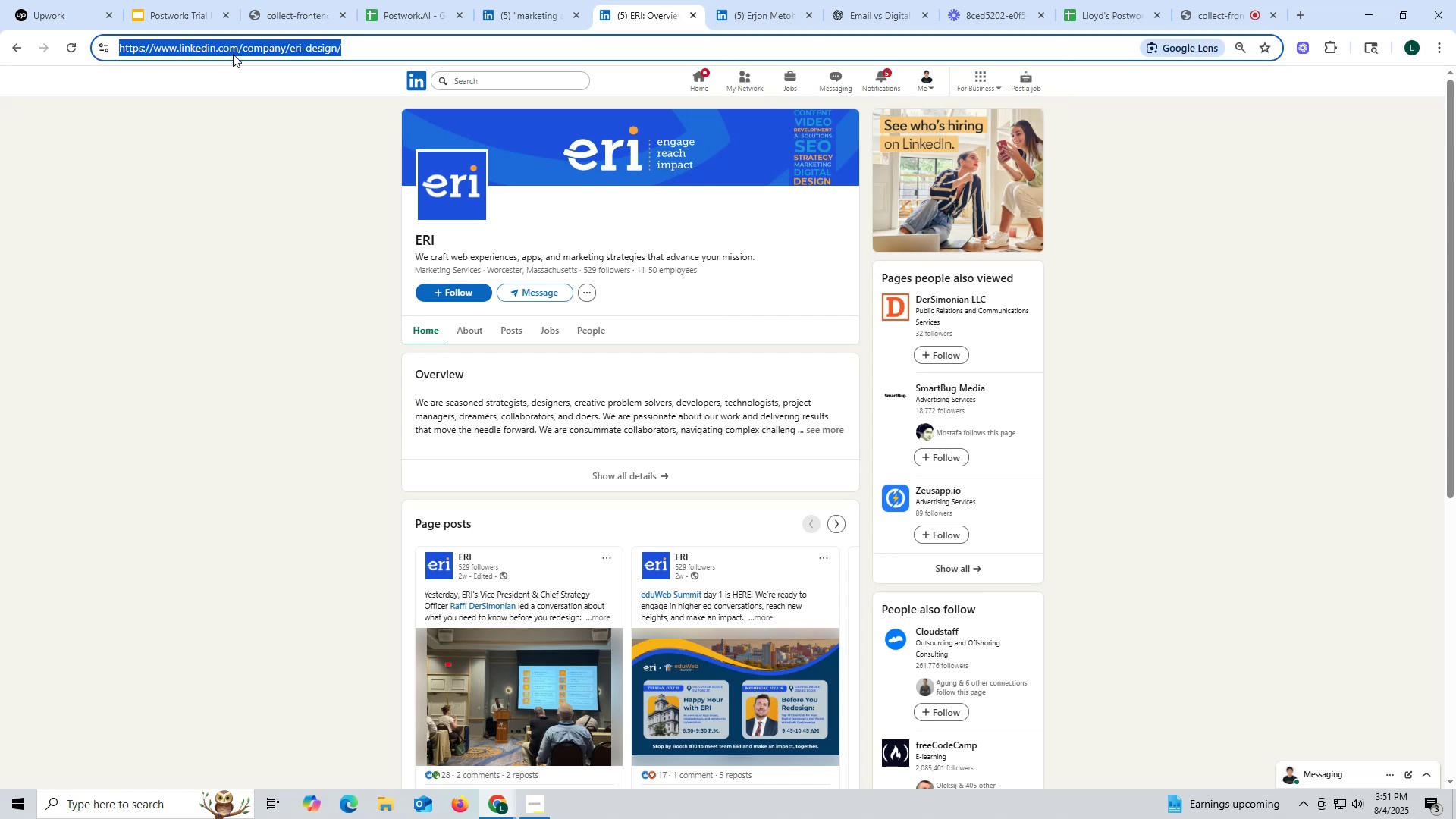 
key(Control+C)
 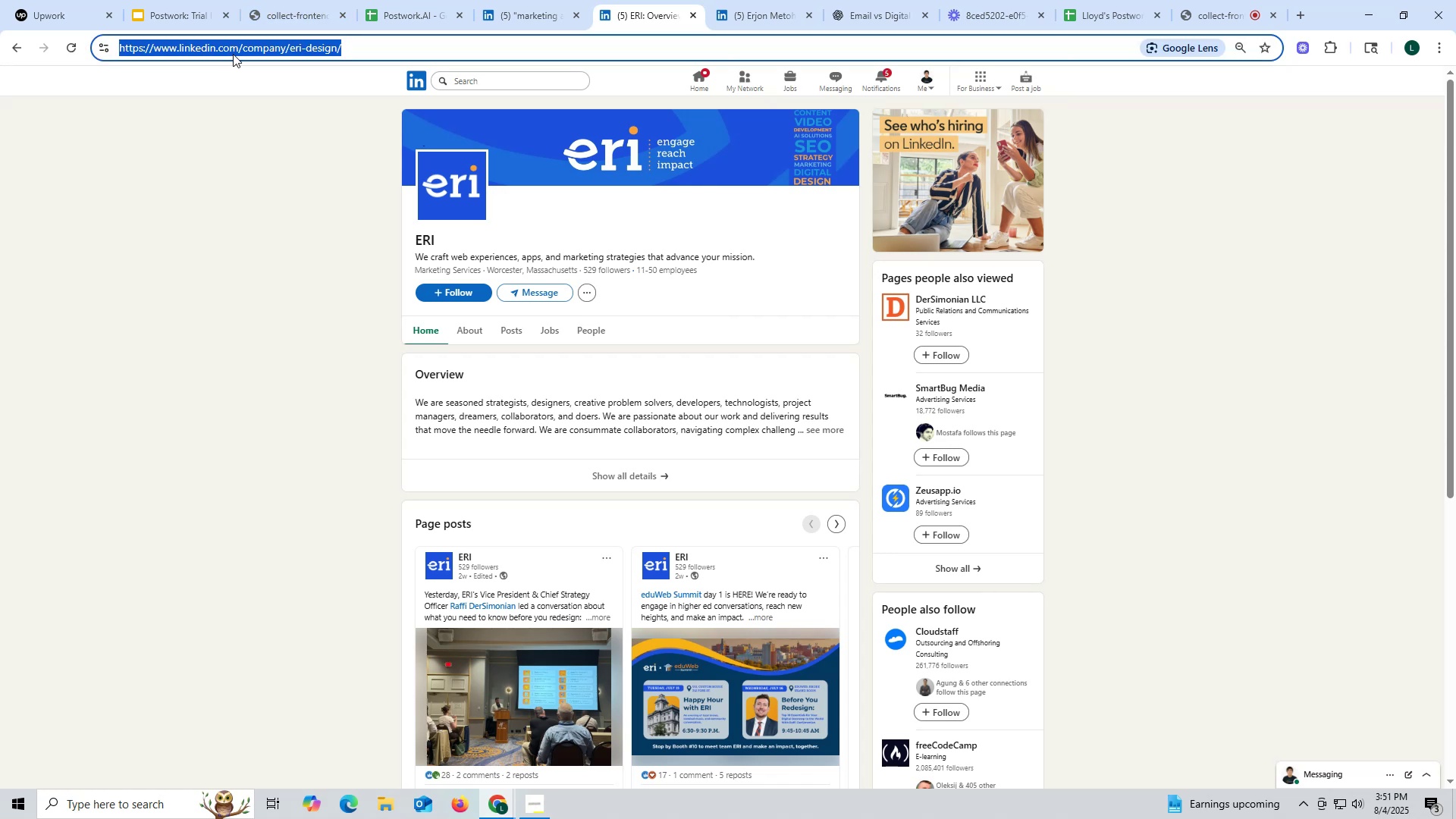 
key(Control+ControlLeft)
 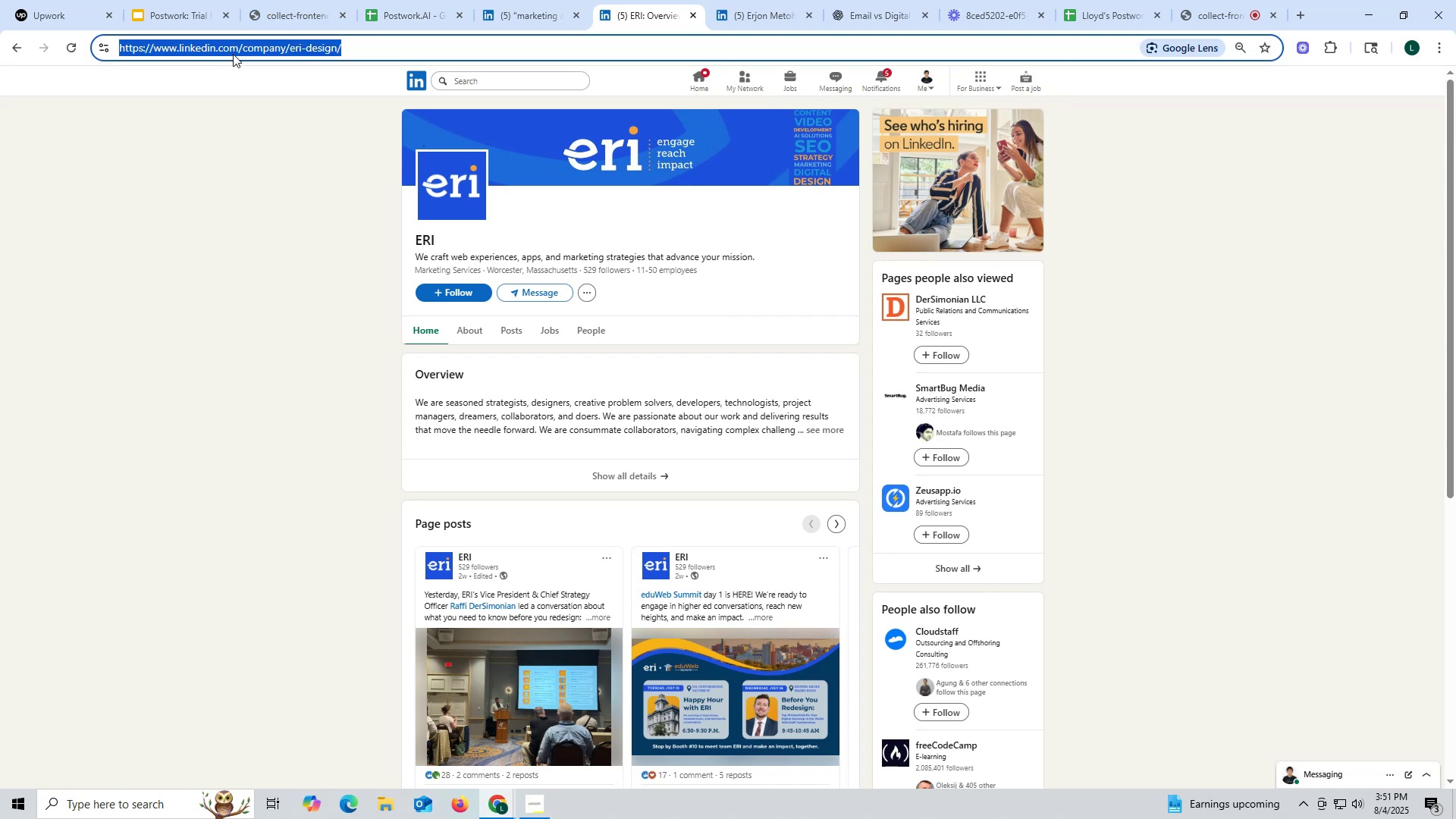 
key(Control+C)
 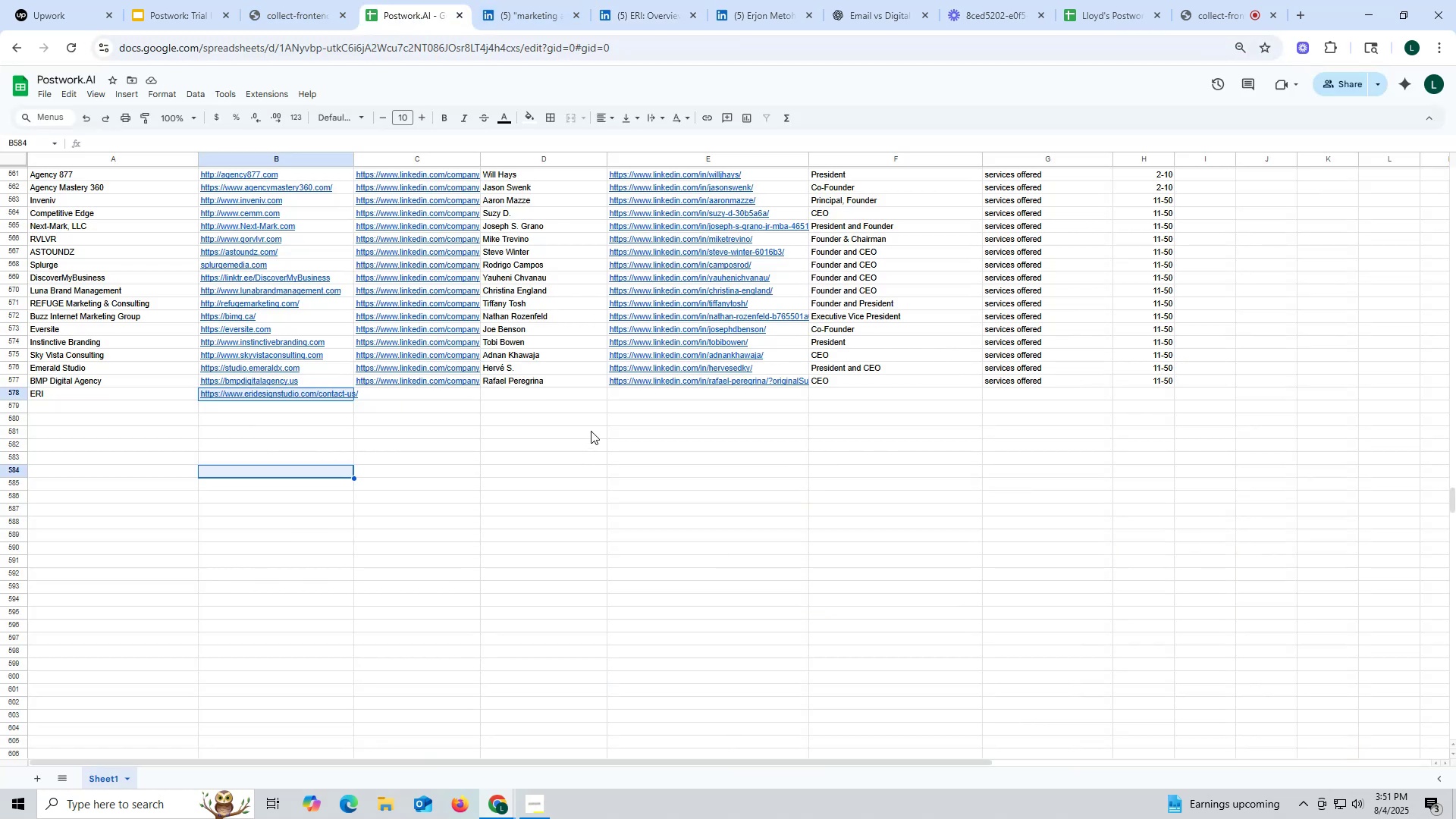 
double_click([431, 394])
 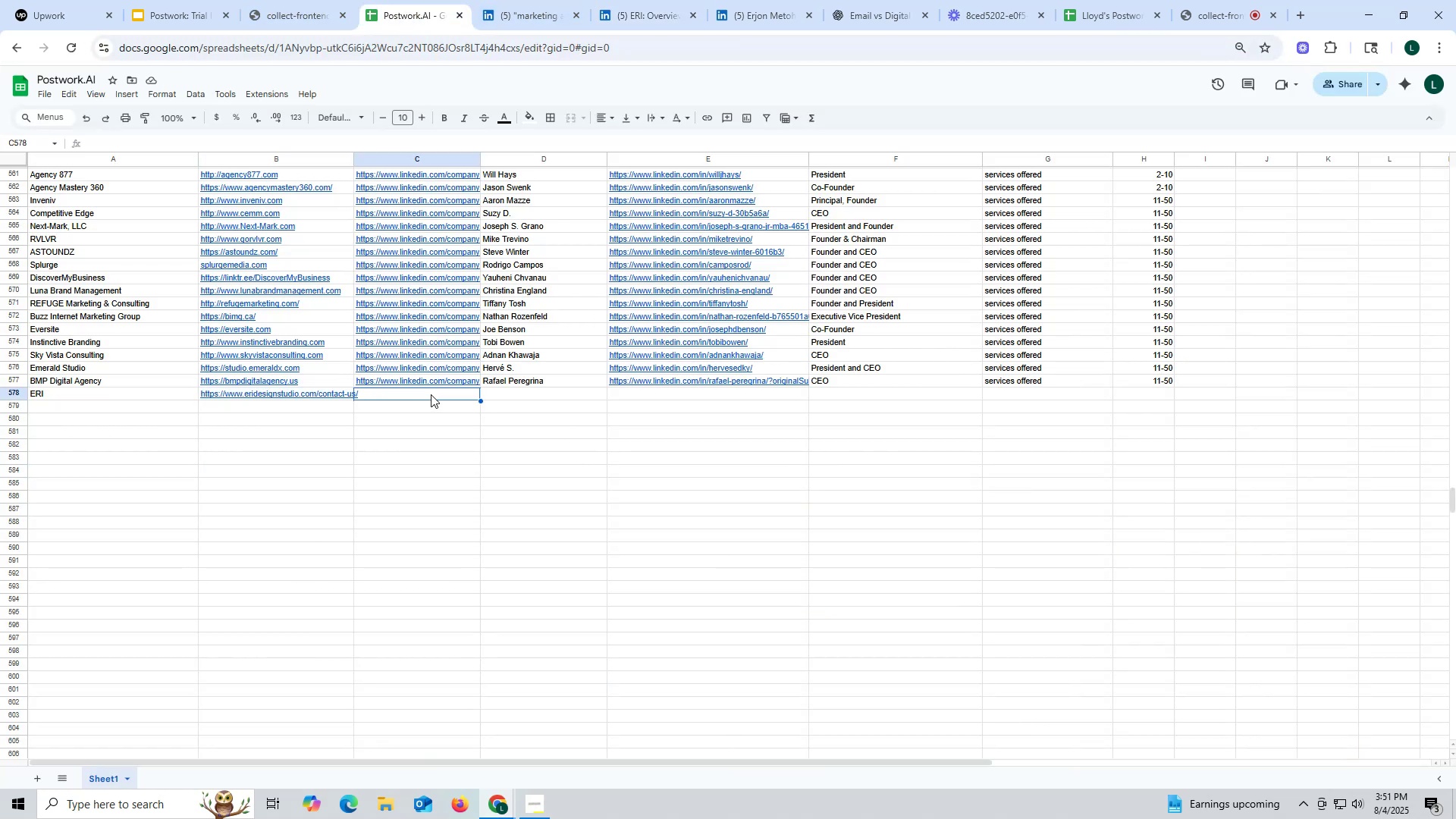 
key(Control+ControlLeft)
 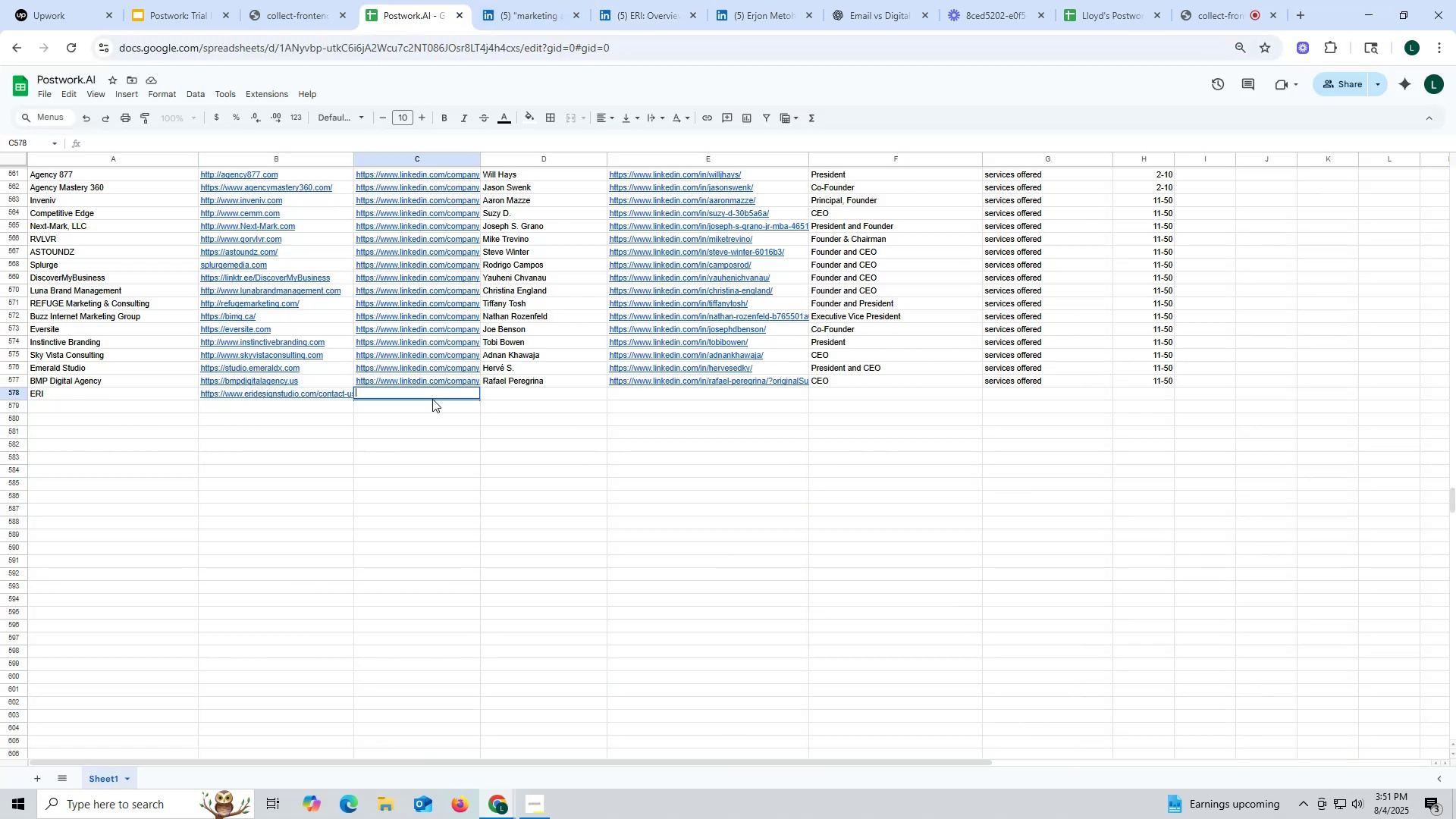 
key(Control+V)
 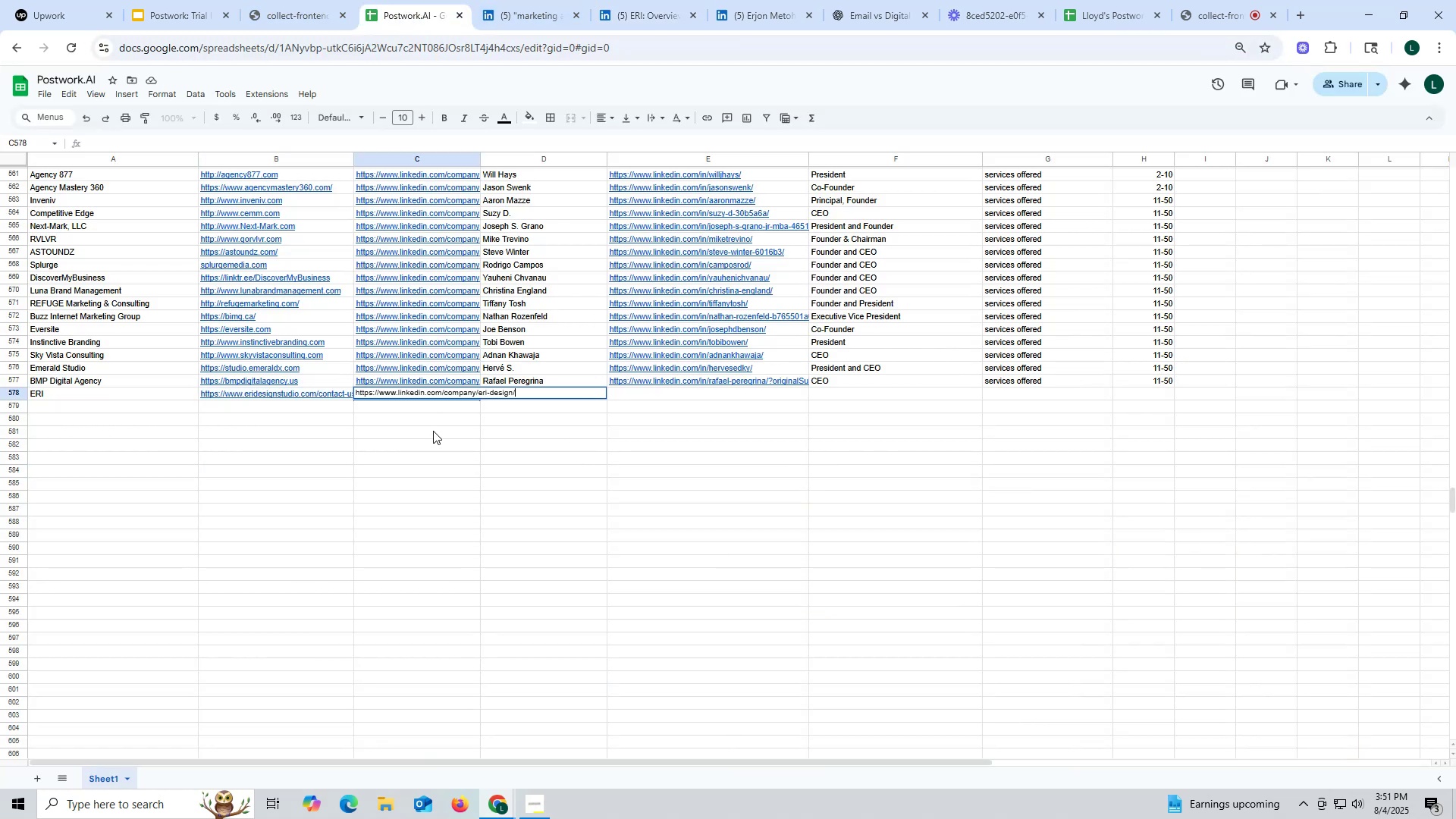 
triple_click([433, 431])
 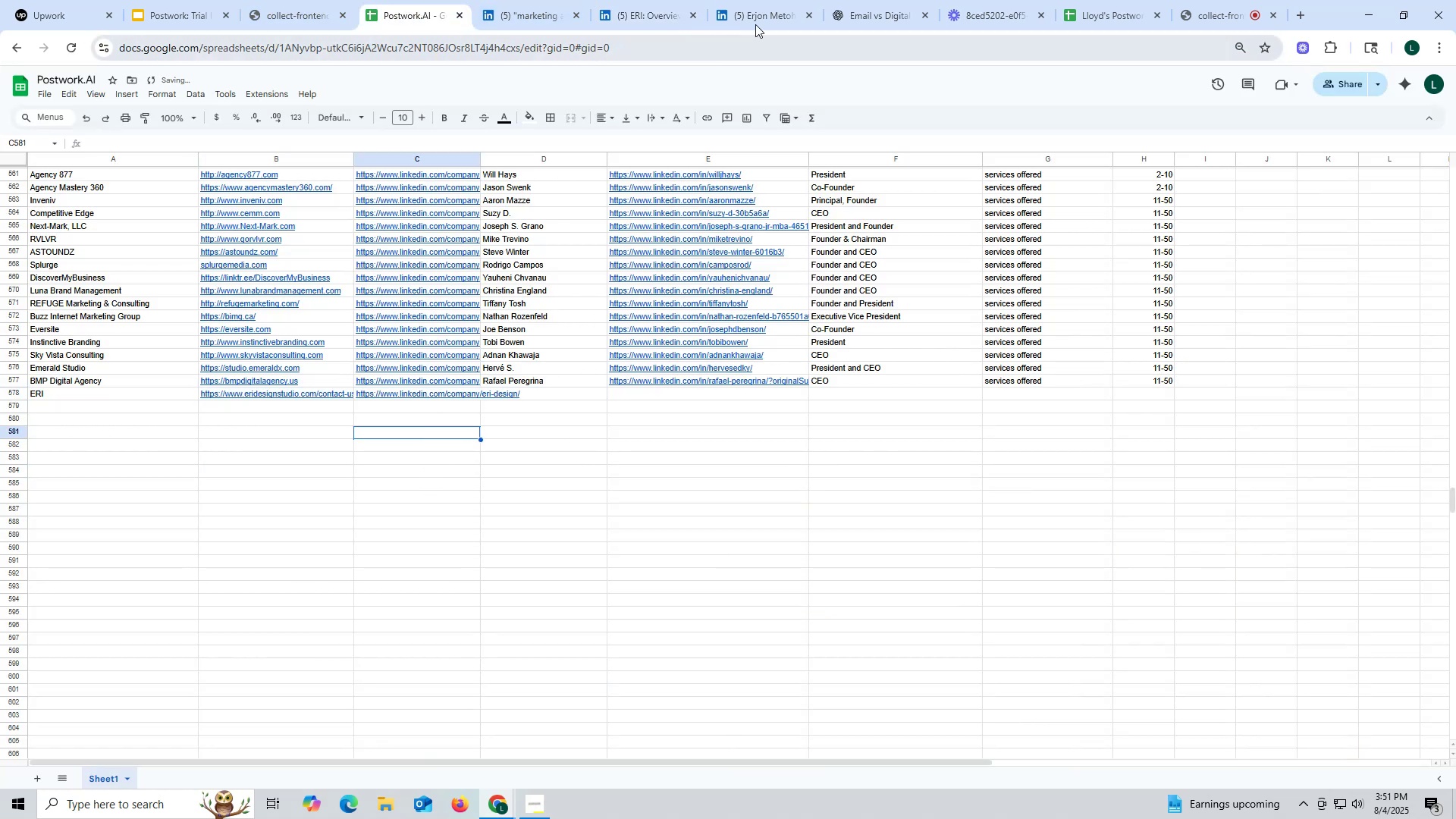 
left_click([764, 8])
 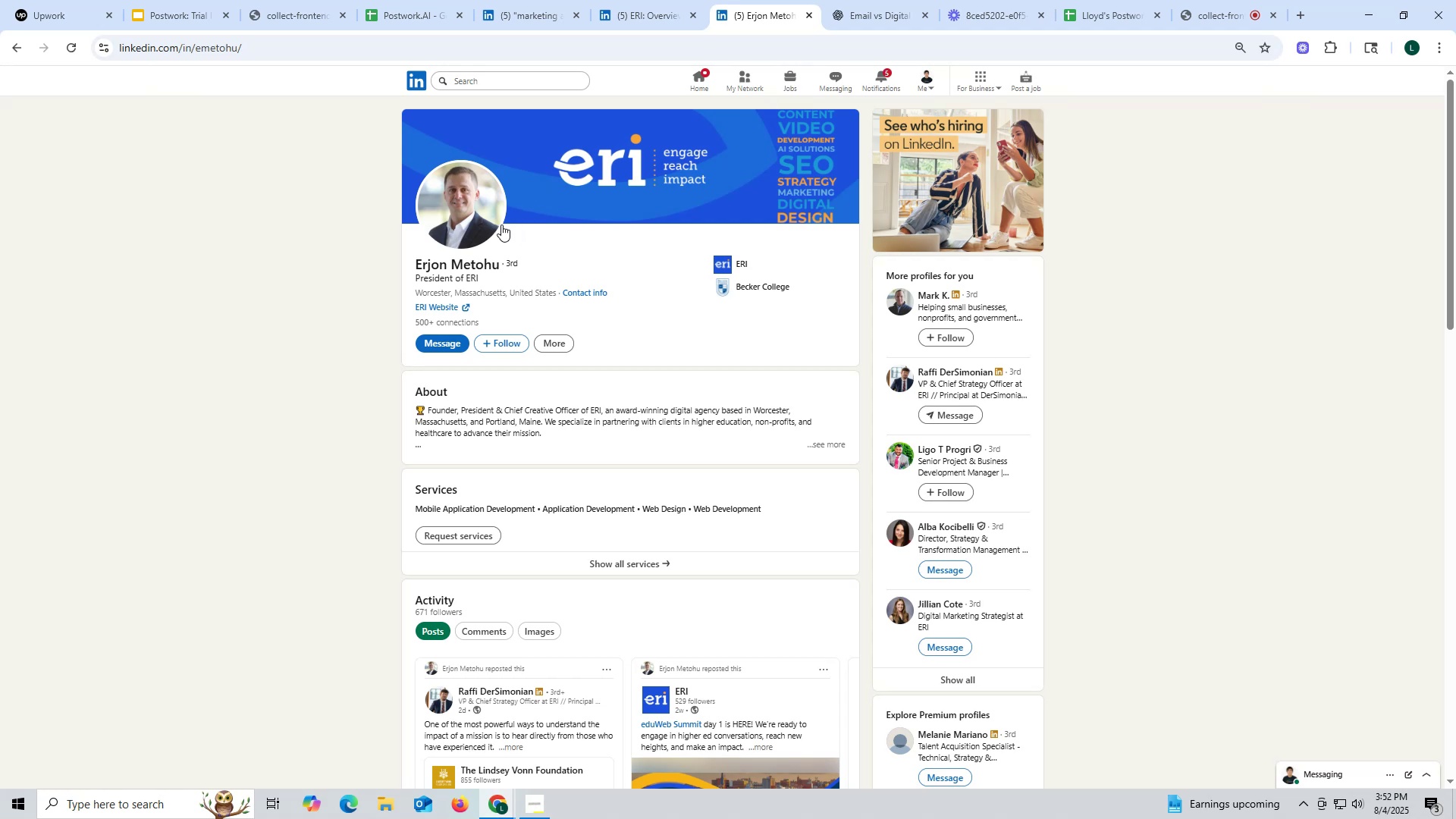 
left_click_drag(start_coordinate=[404, 262], to_coordinate=[497, 262])
 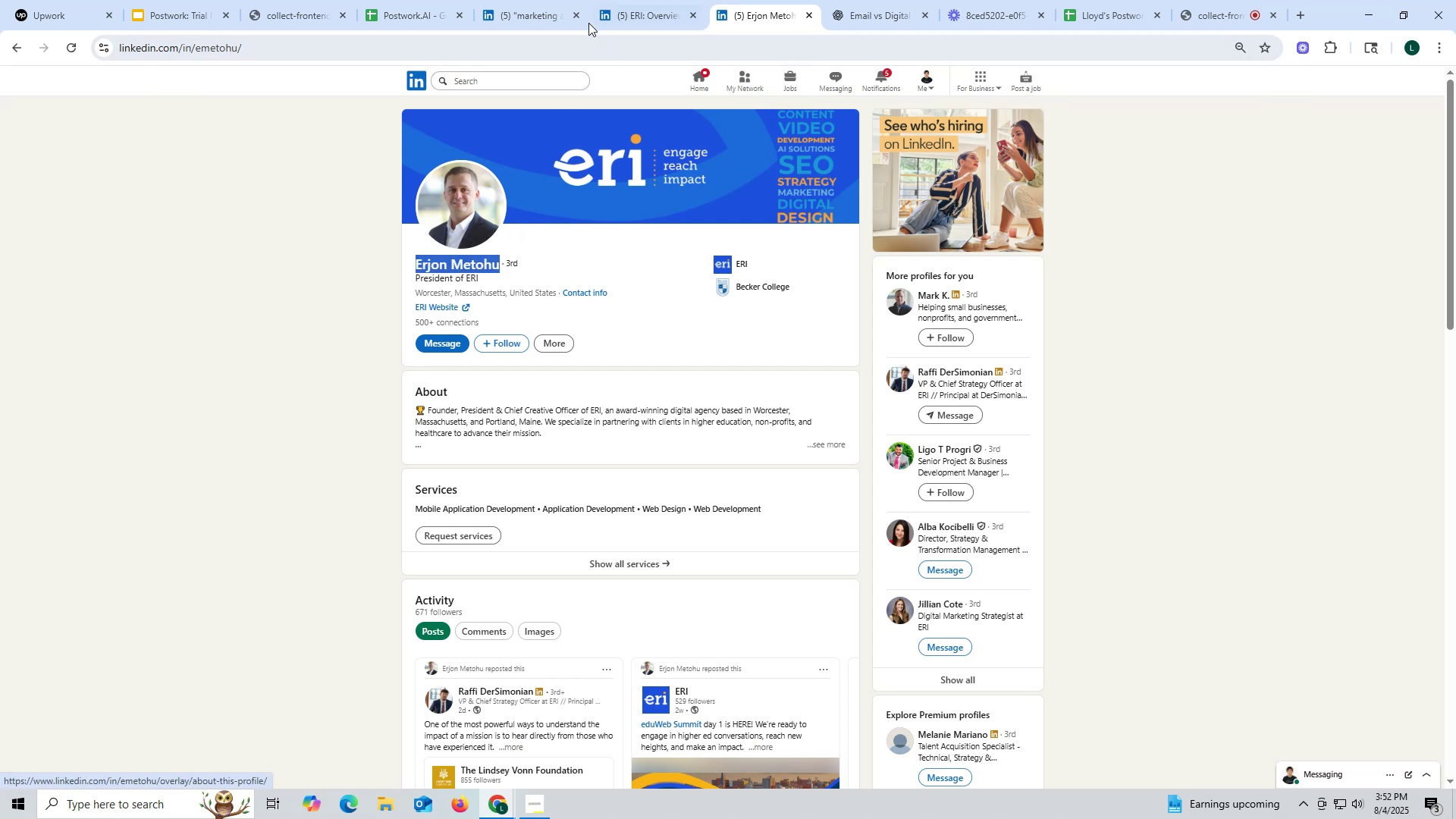 
key(Control+ControlLeft)
 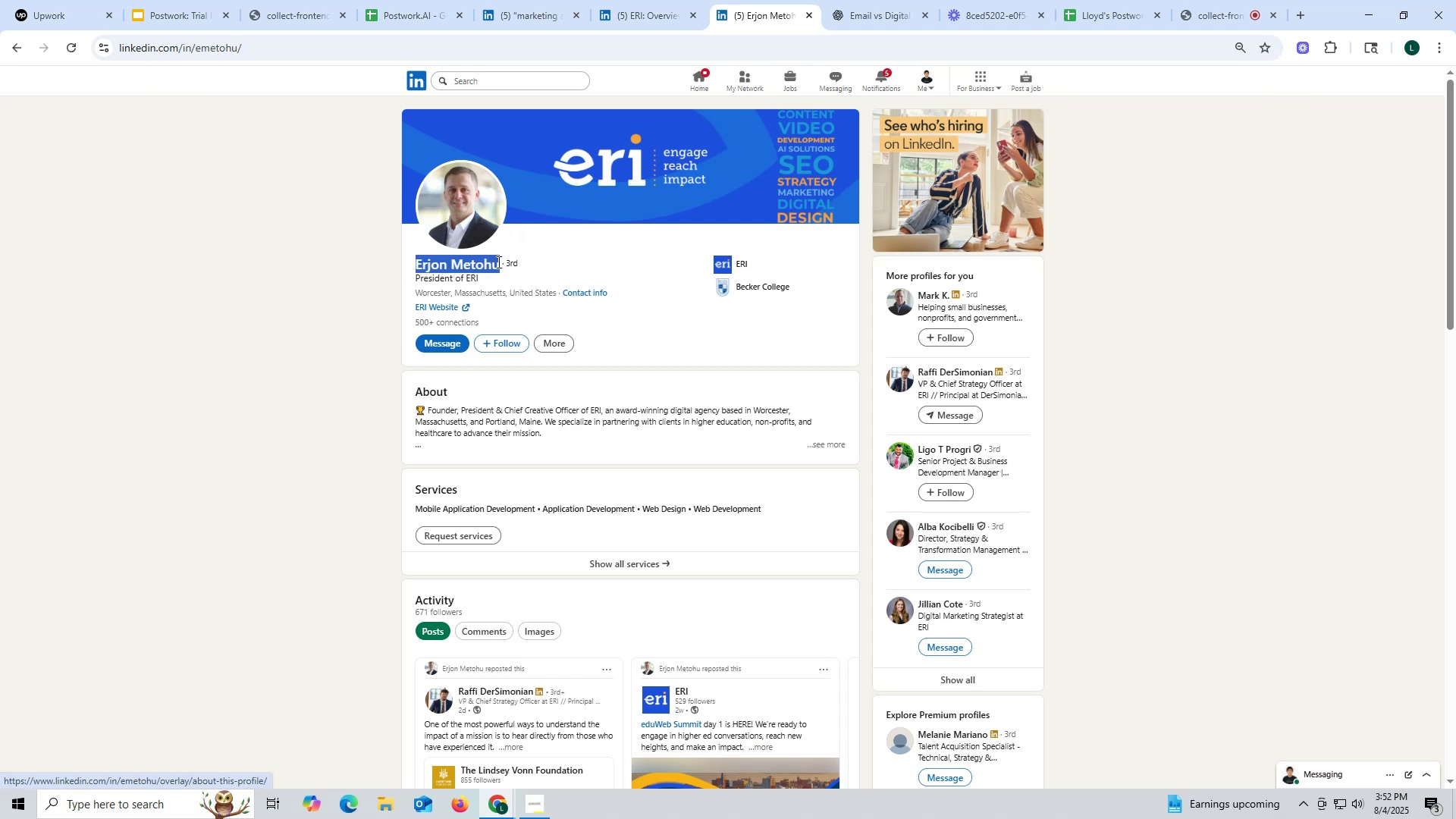 
key(Control+C)
 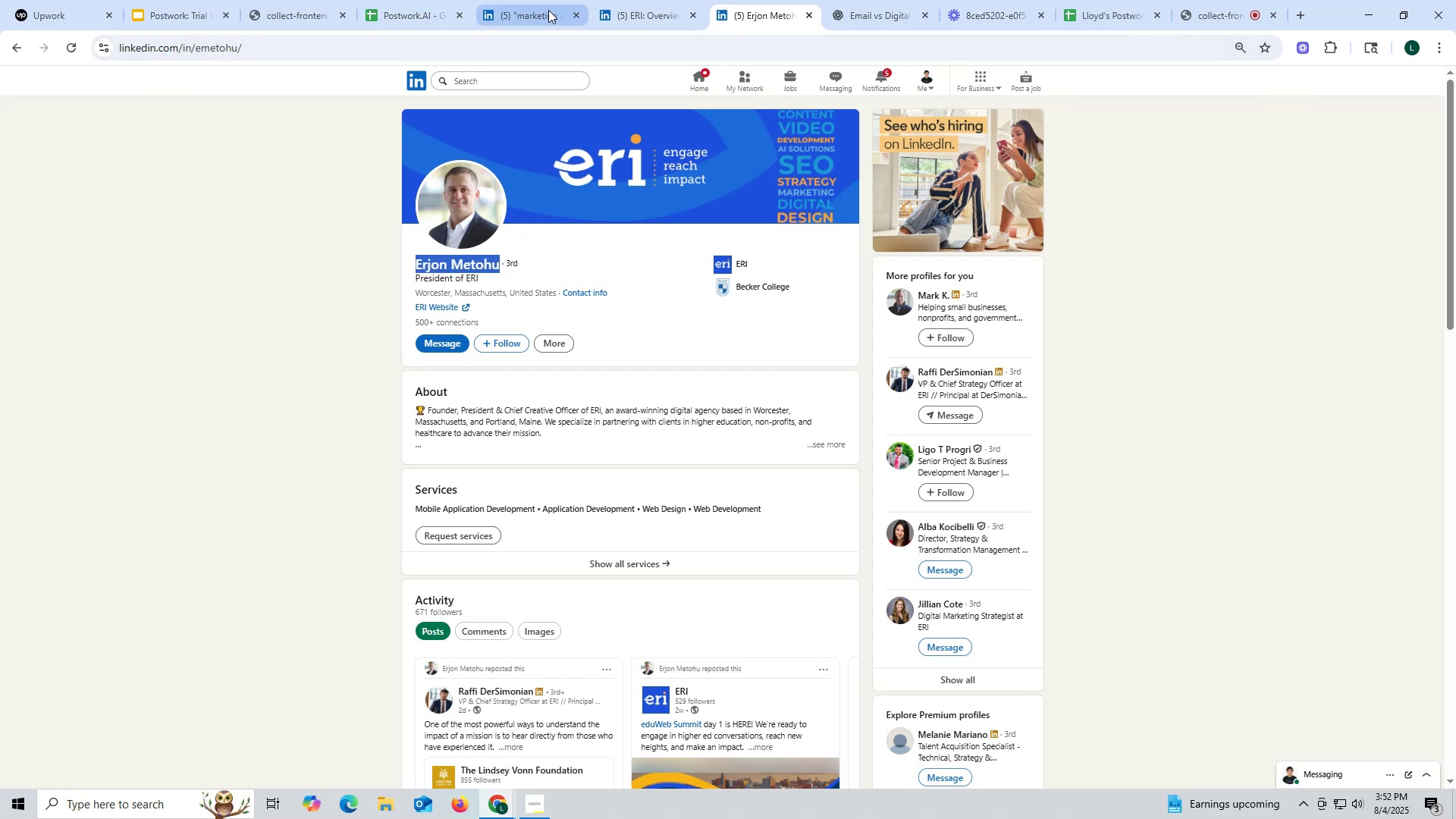 
left_click([537, 8])
 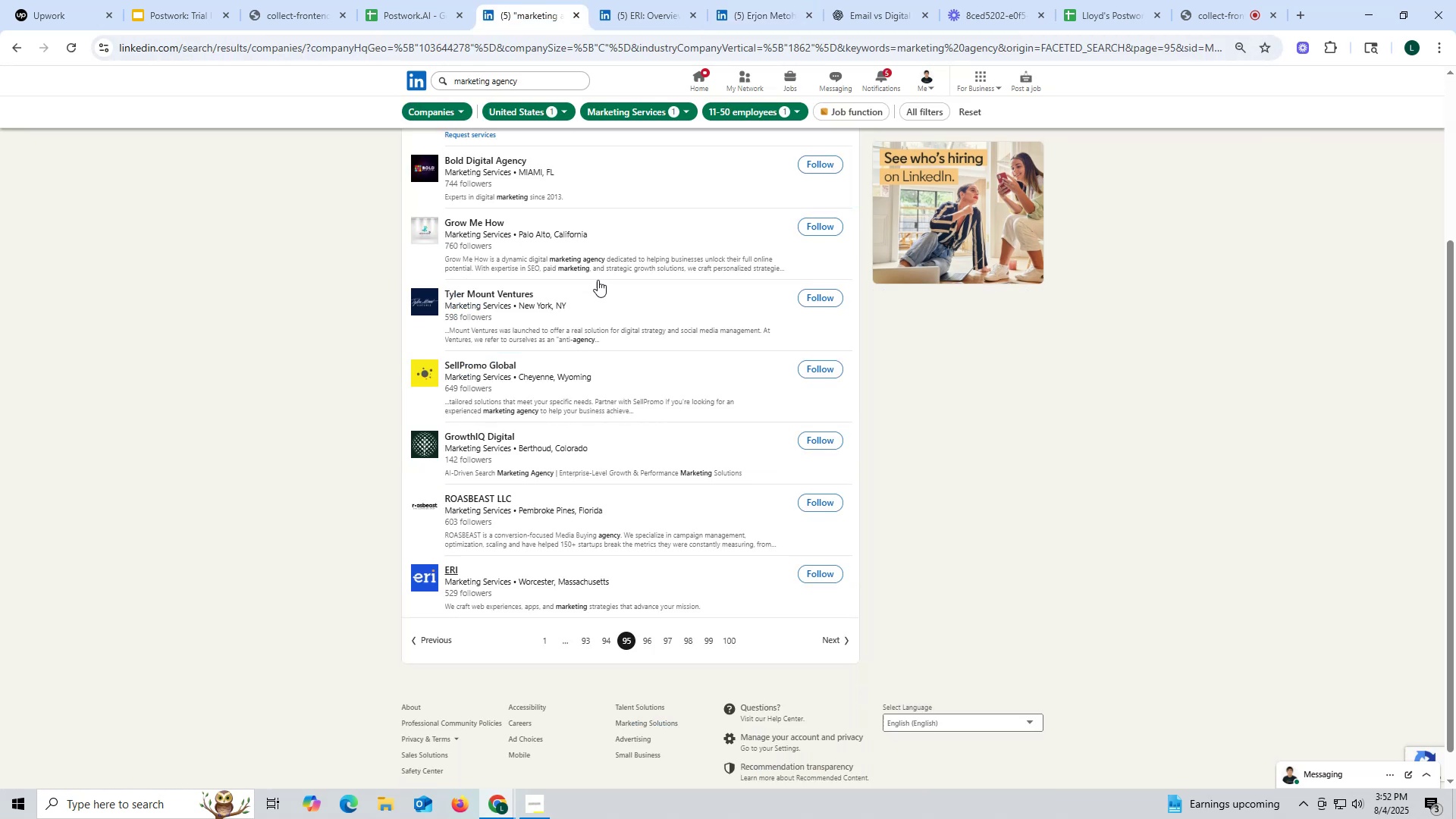 
wait(5.35)
 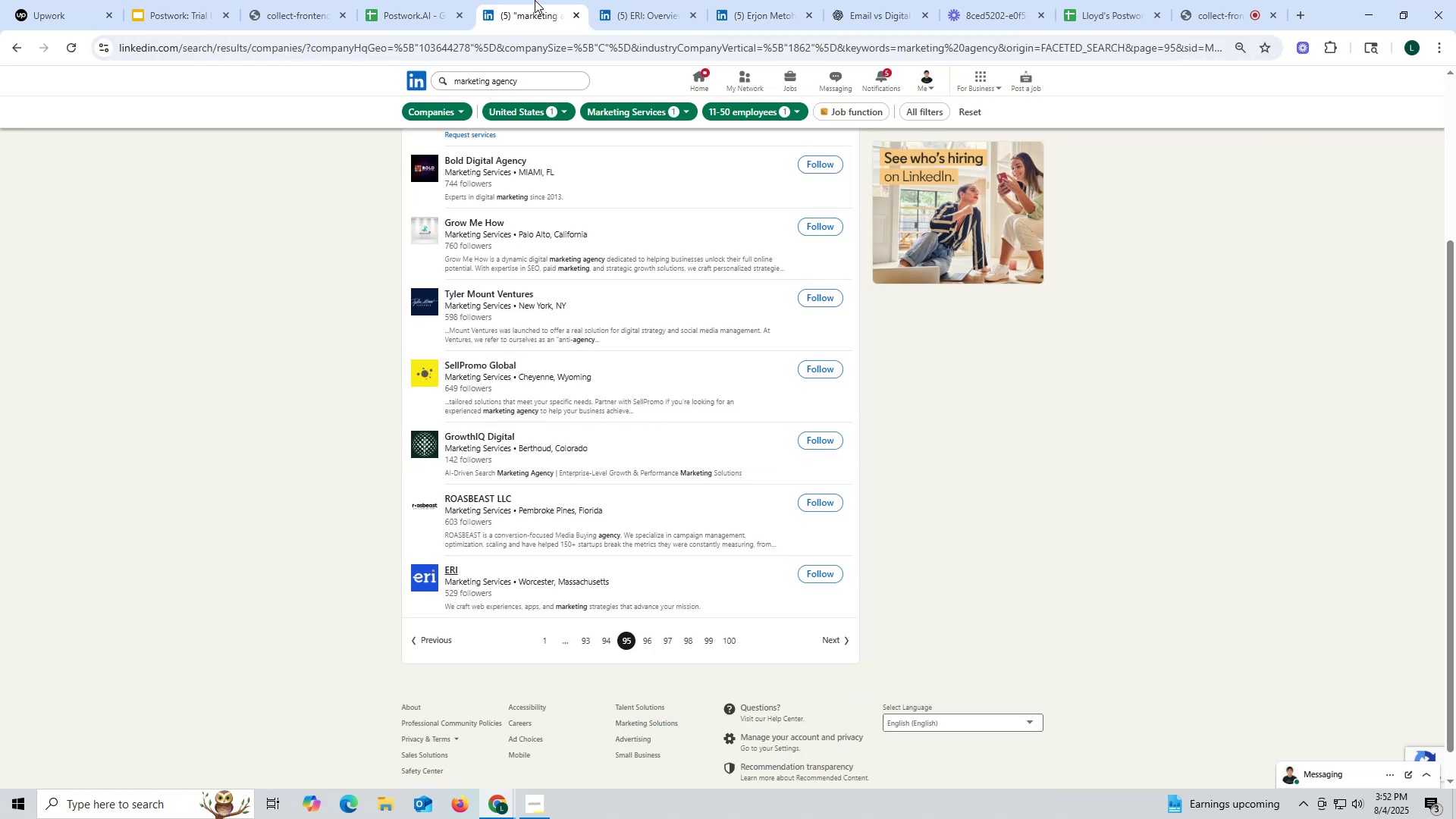 
left_click([424, 16])
 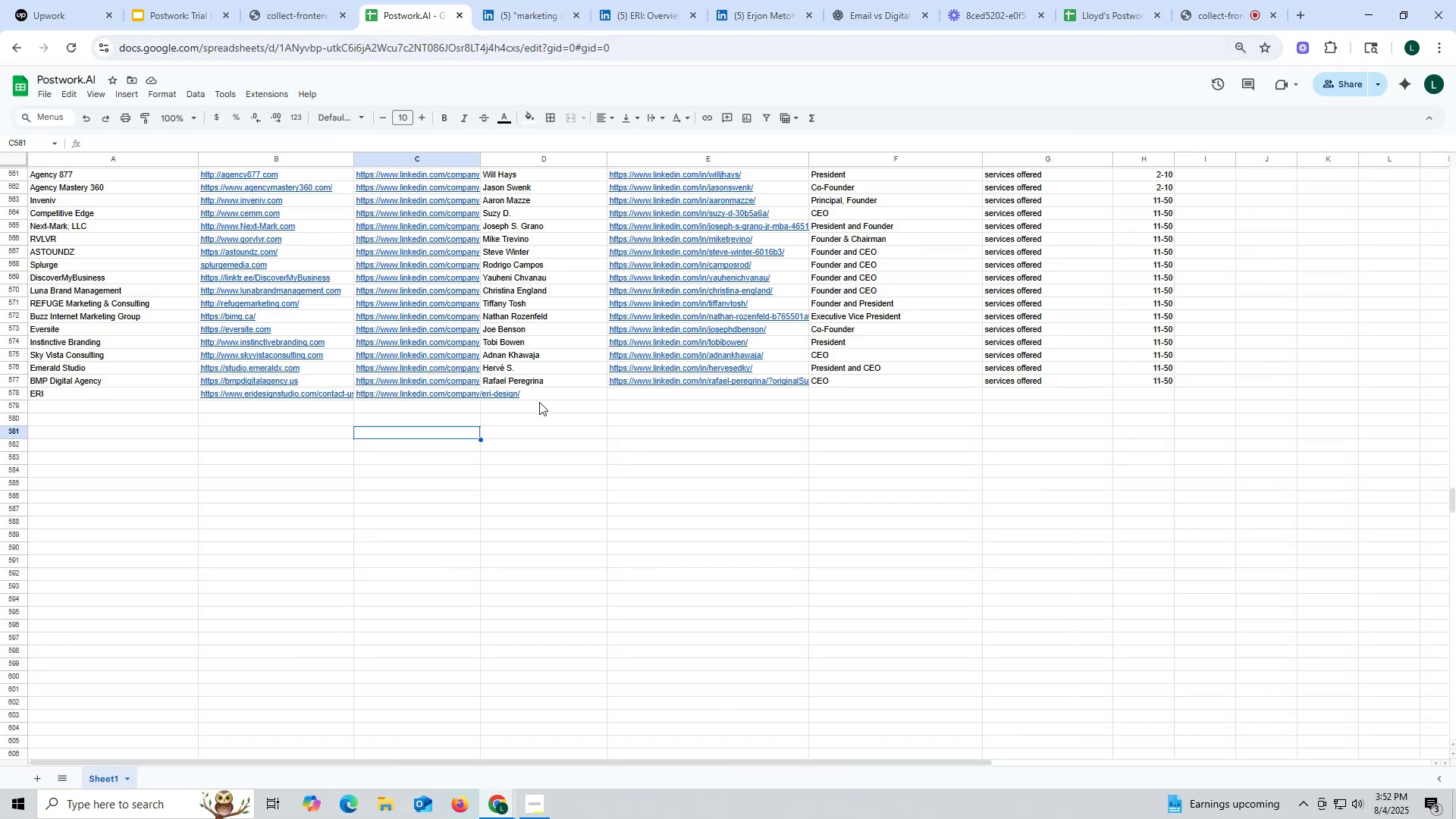 
double_click([540, 397])
 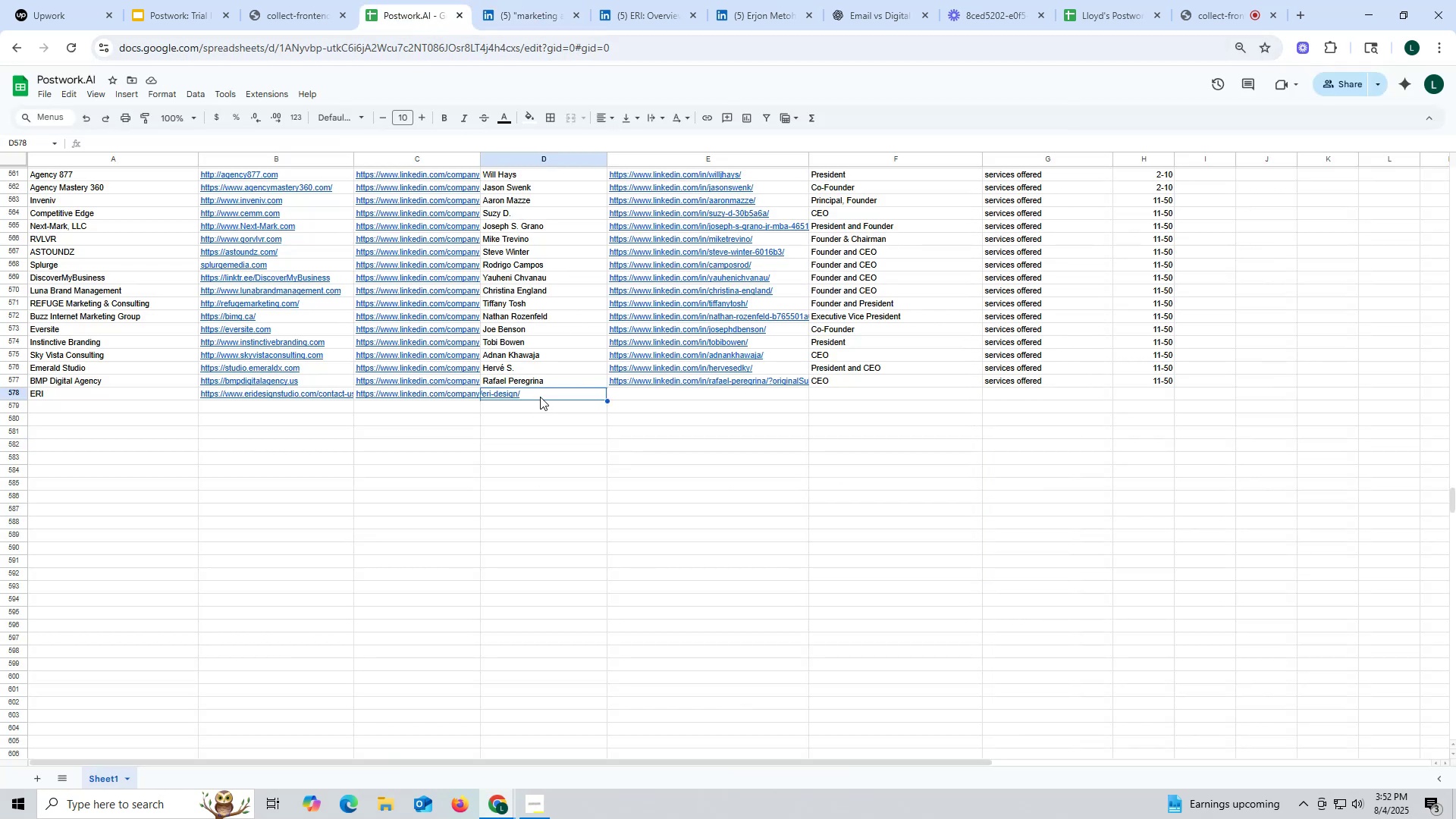 
key(Control+ControlLeft)
 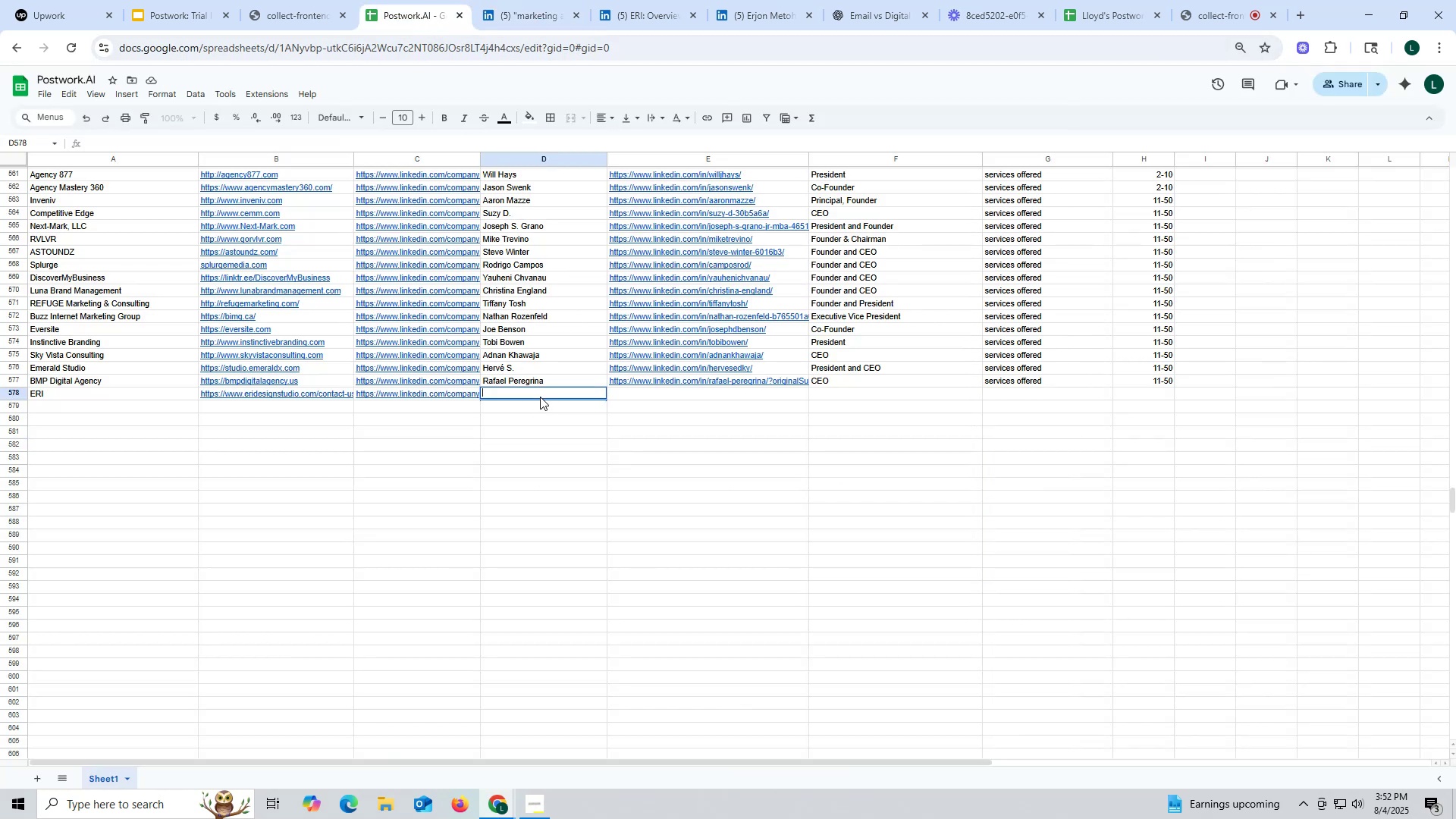 
key(Control+V)
 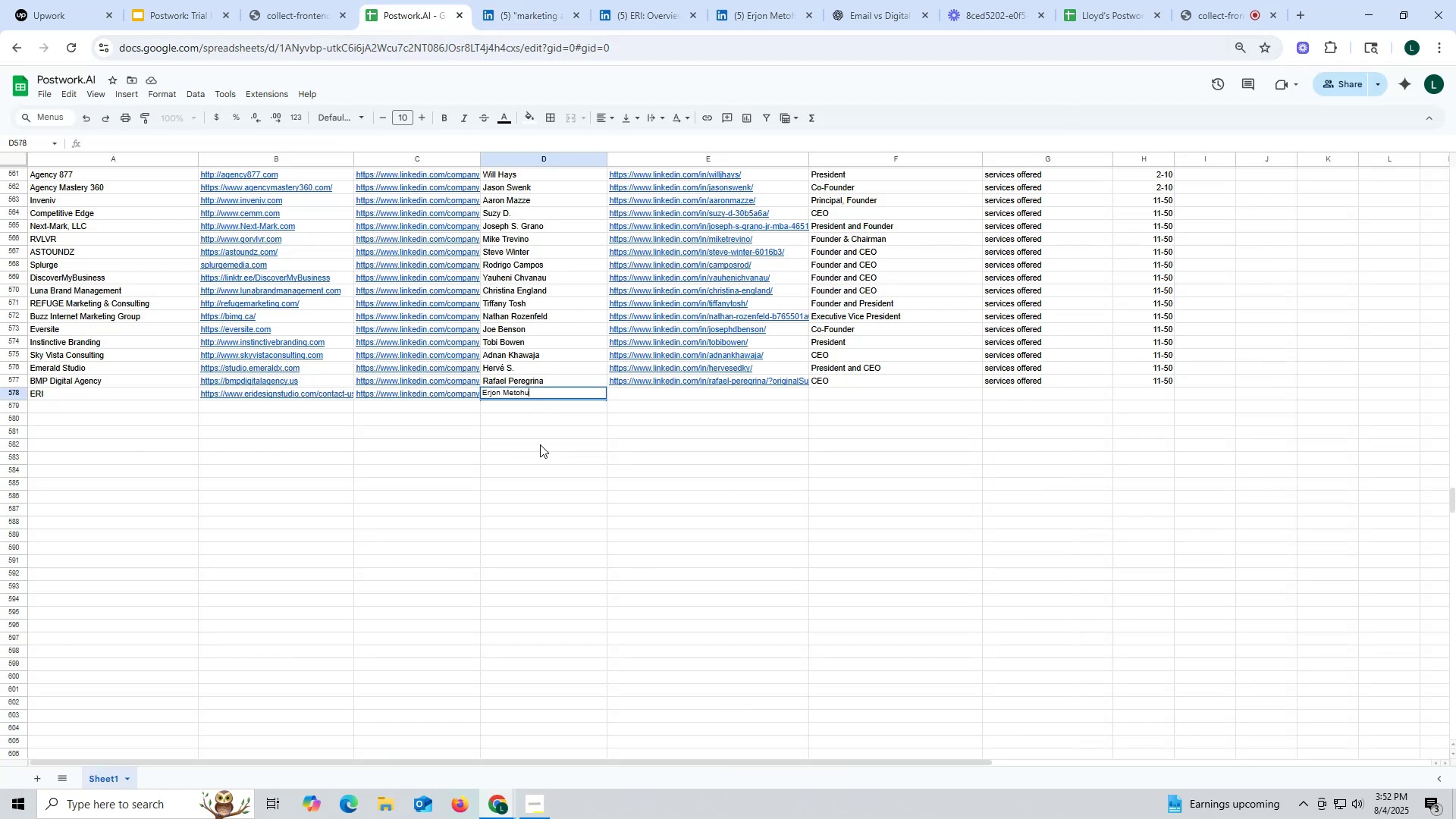 
triple_click([539, 444])
 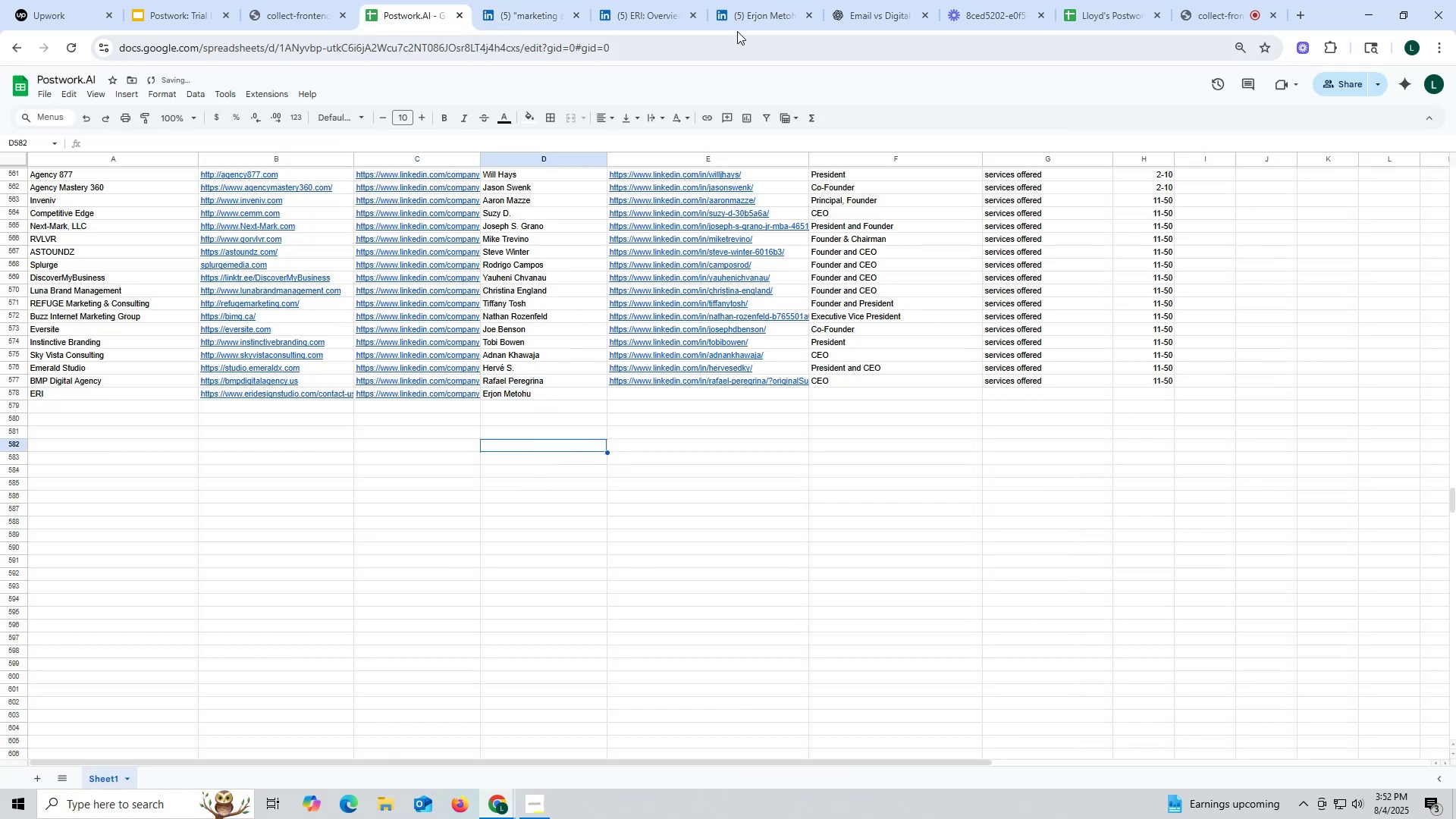 
left_click([752, 8])
 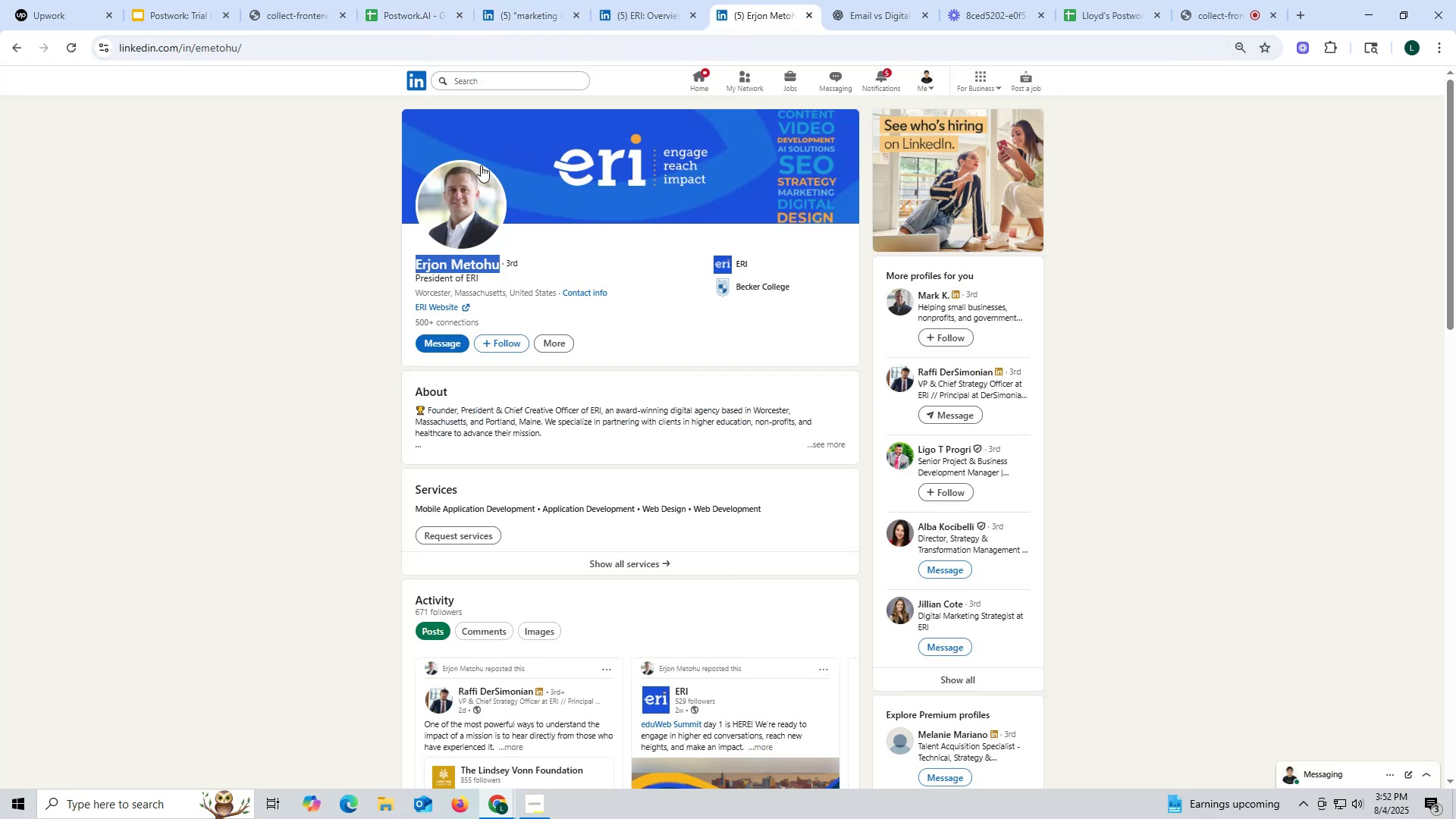 
wait(7.52)
 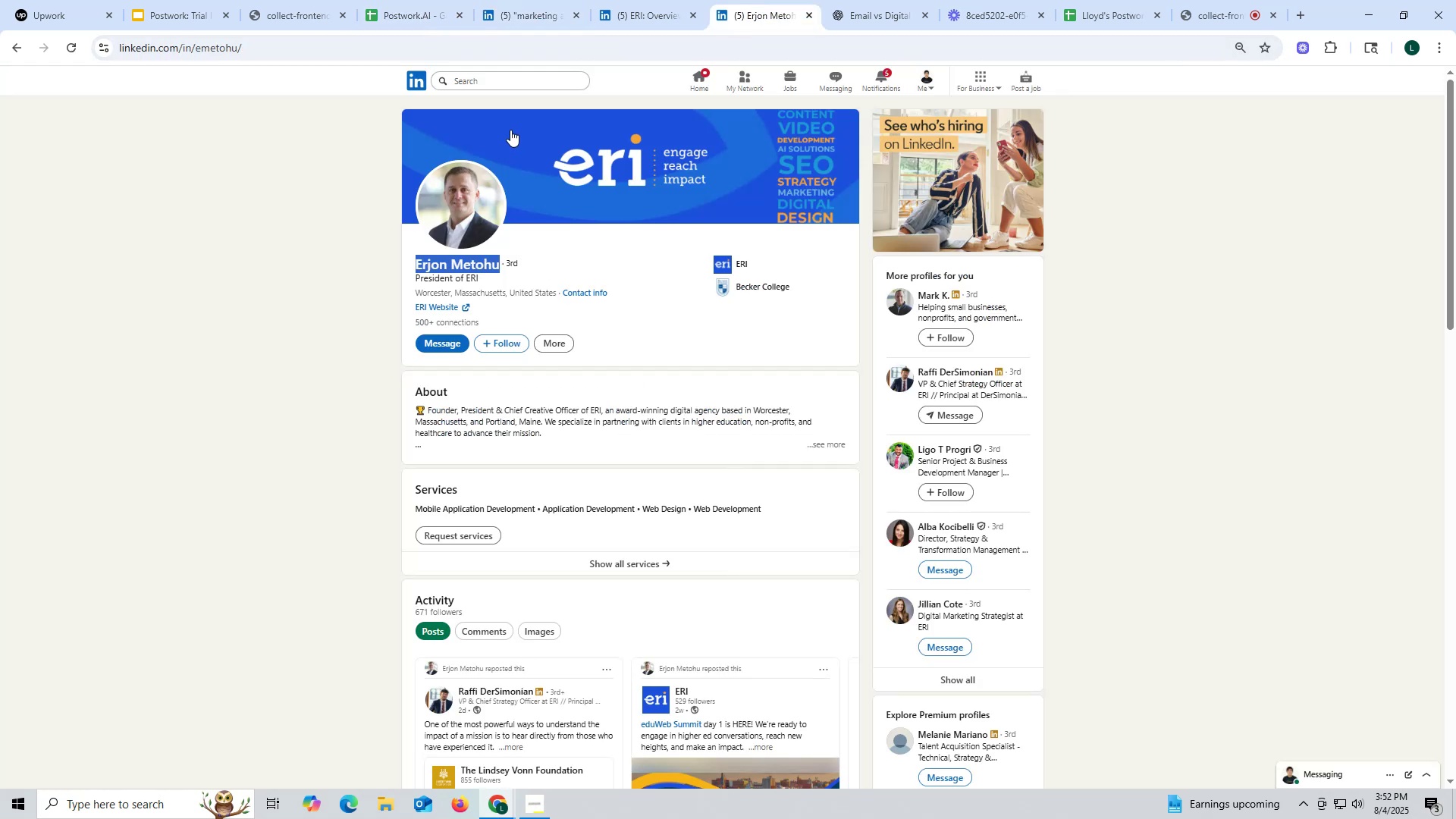 
double_click([216, 50])
 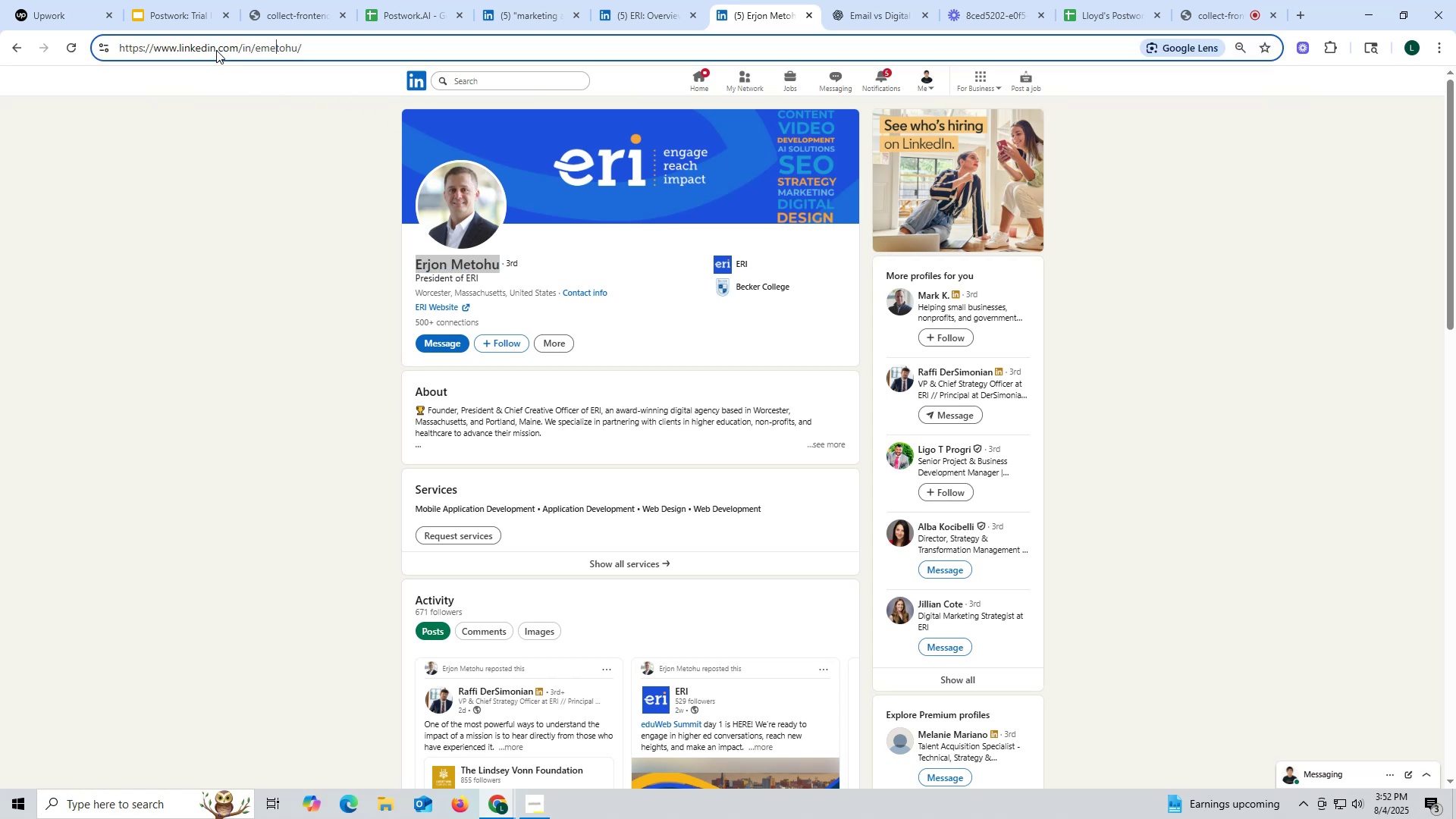 
triple_click([216, 50])
 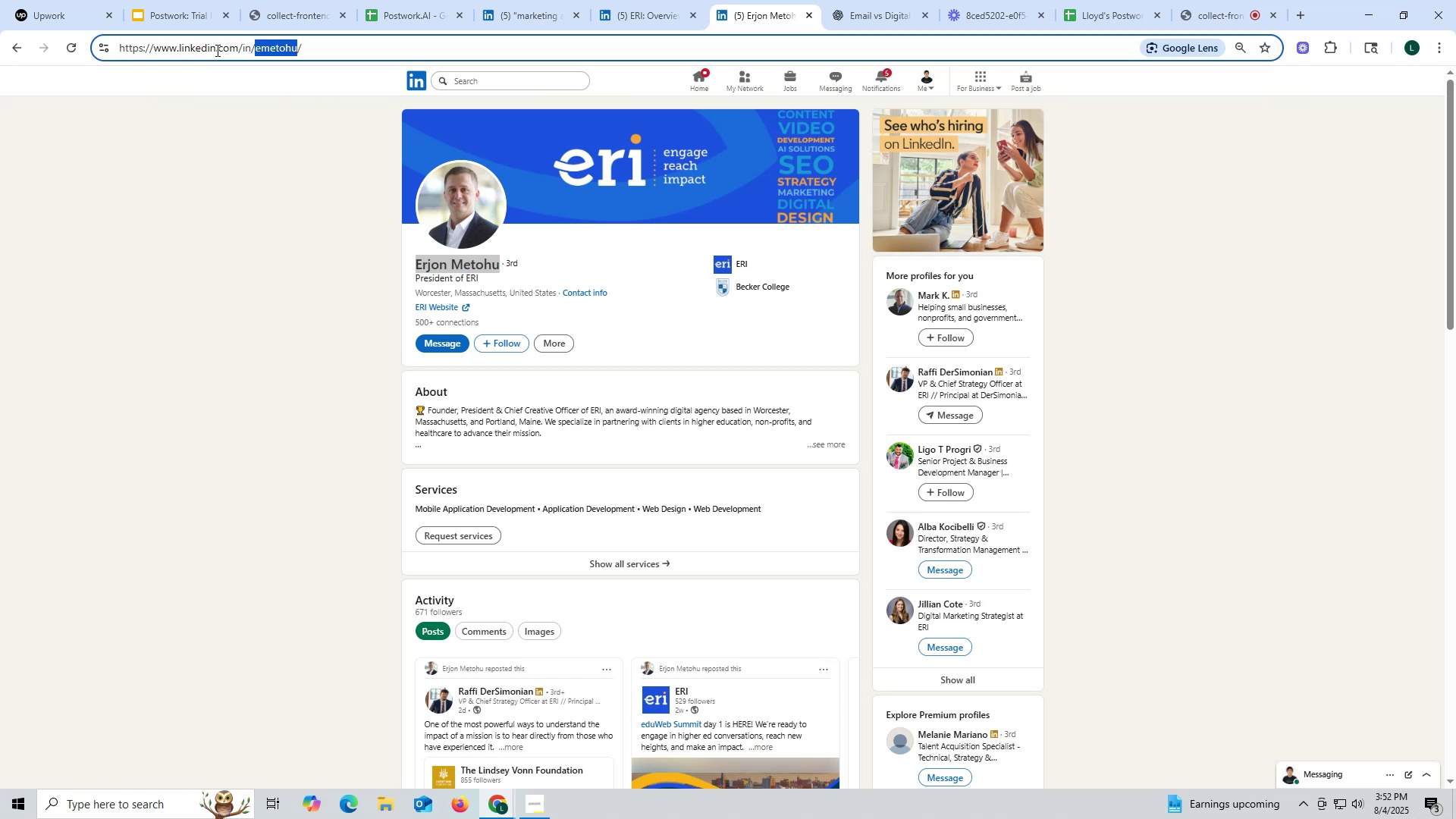 
triple_click([216, 50])
 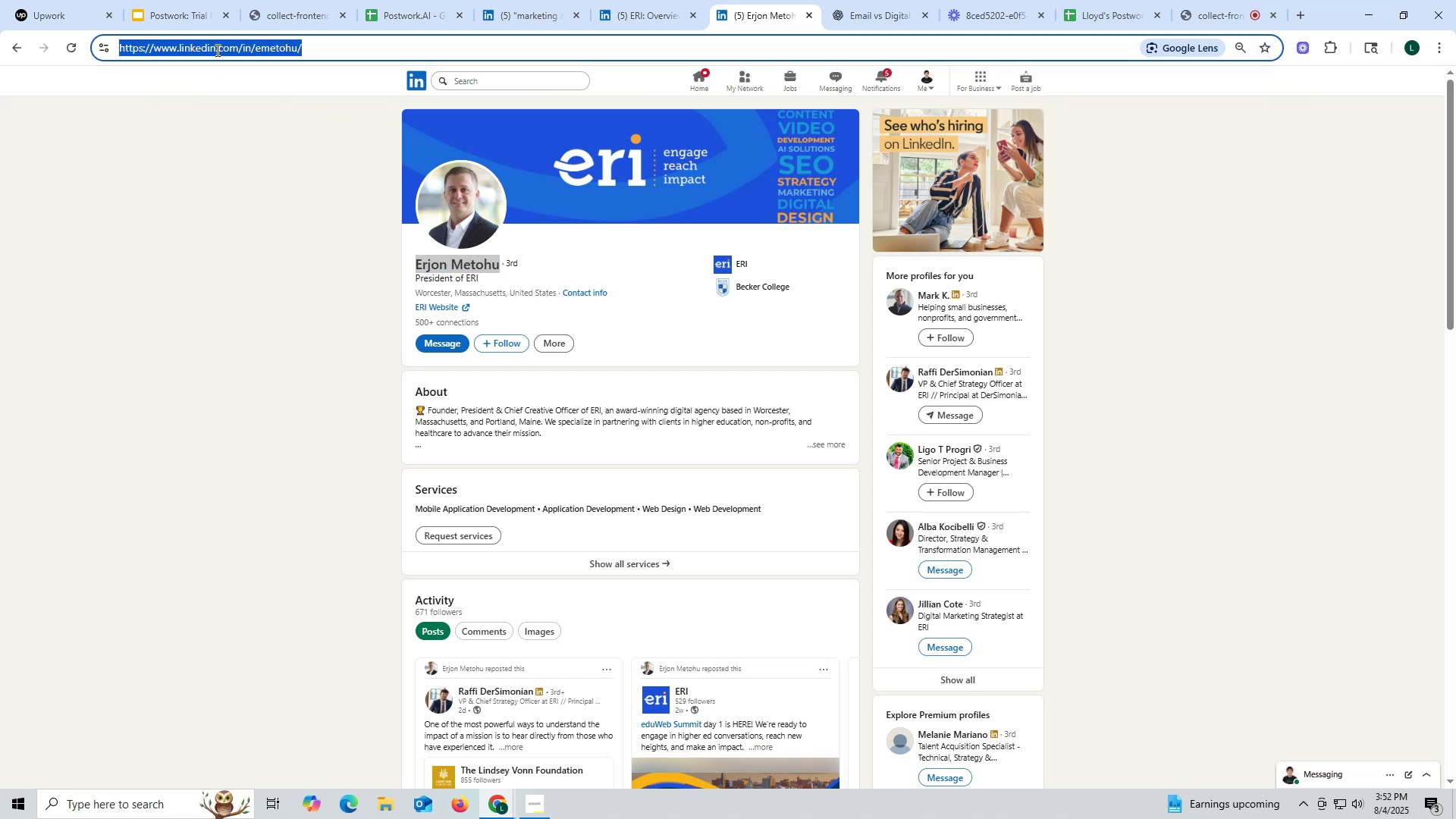 
key(Control+ControlLeft)
 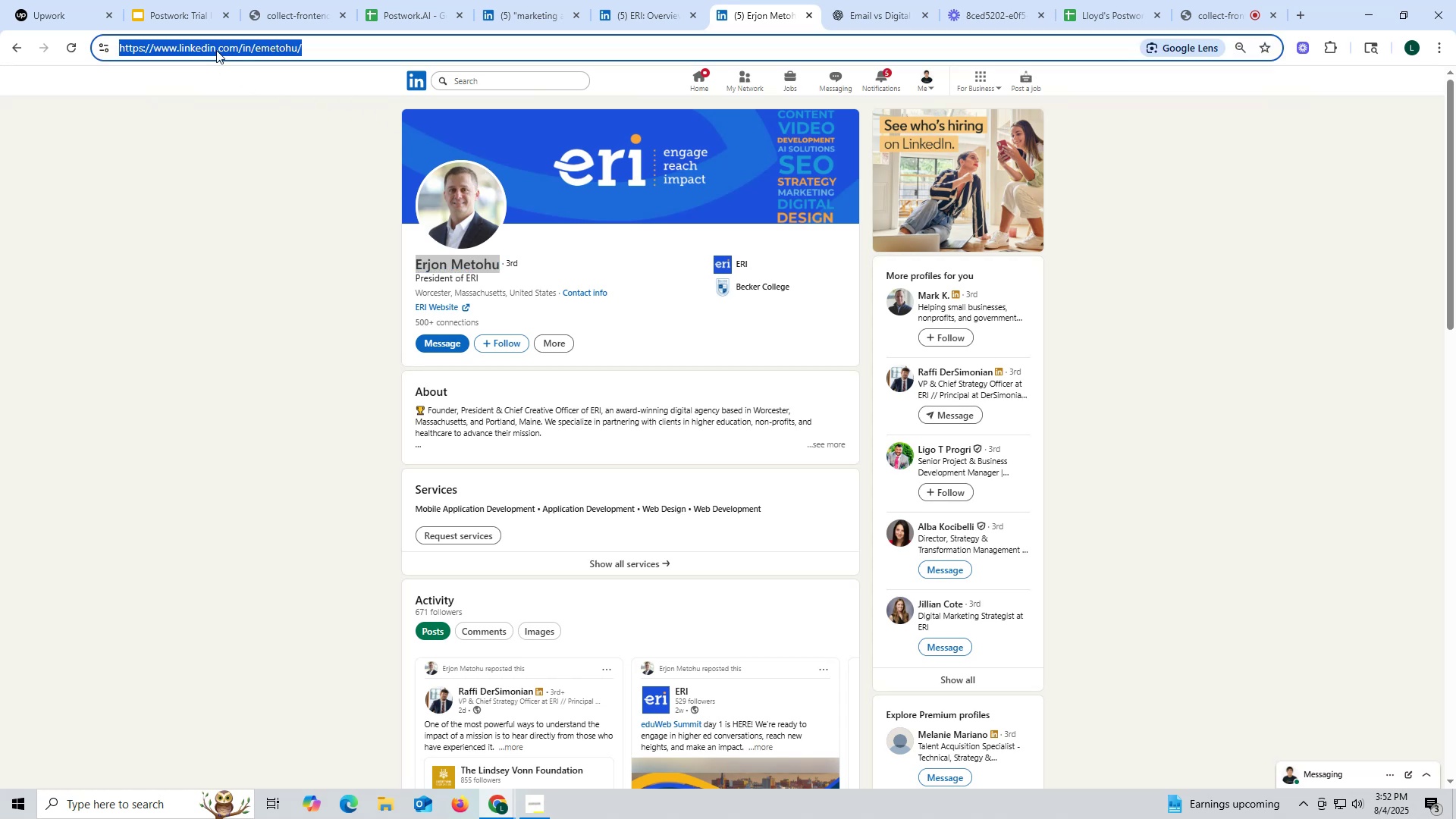 
key(Control+C)
 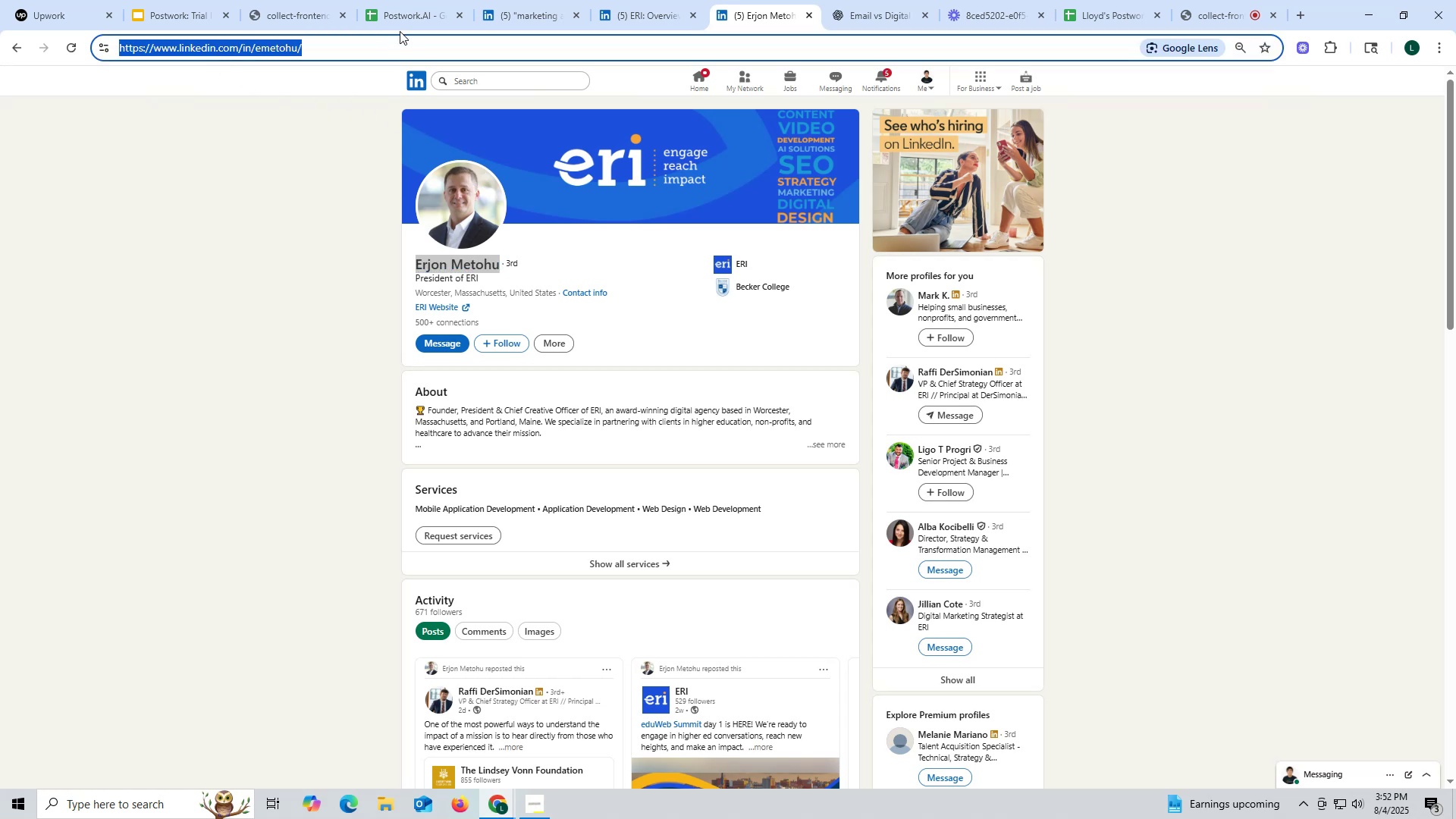 
left_click([403, 20])
 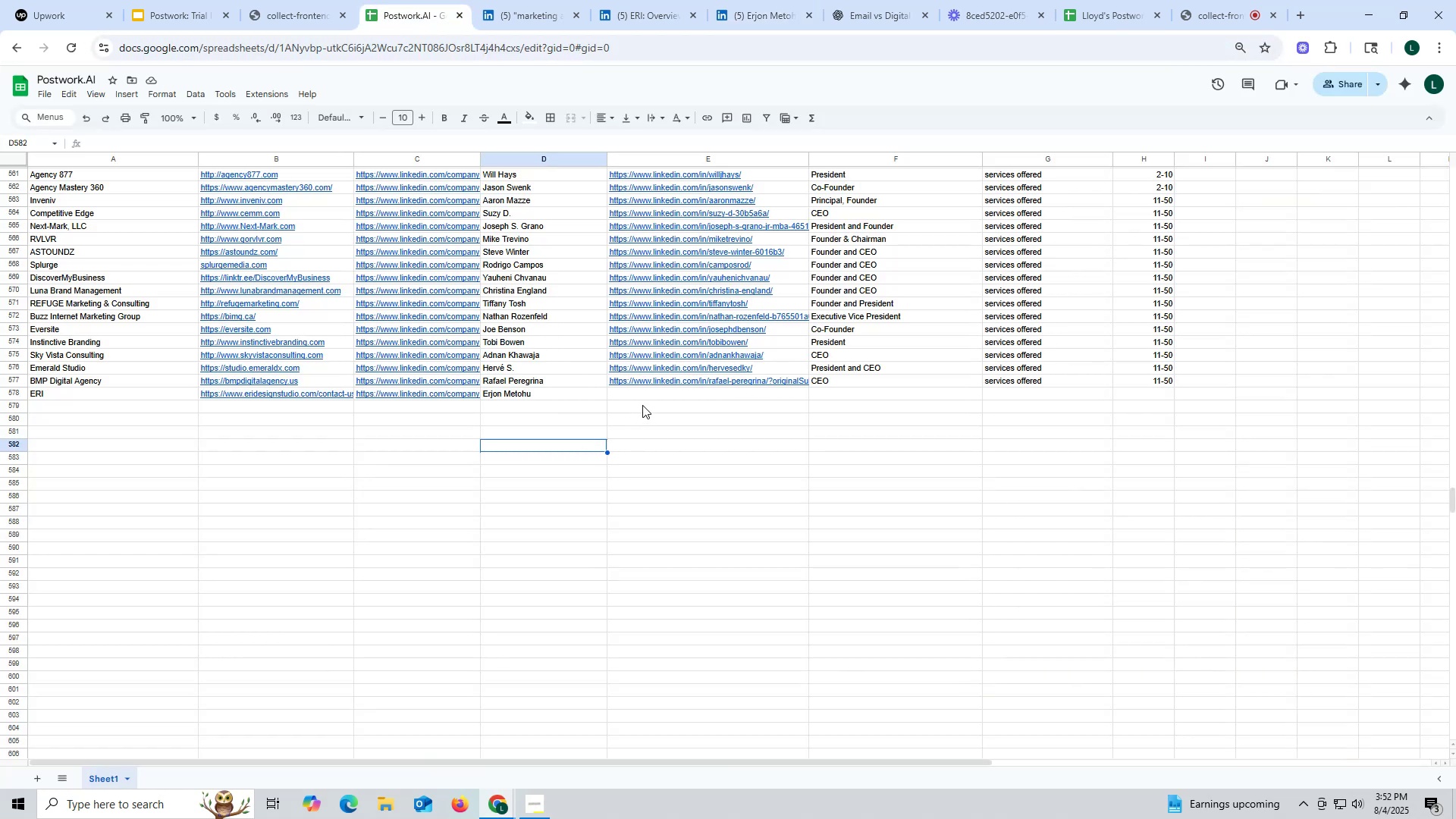 
double_click([644, 395])
 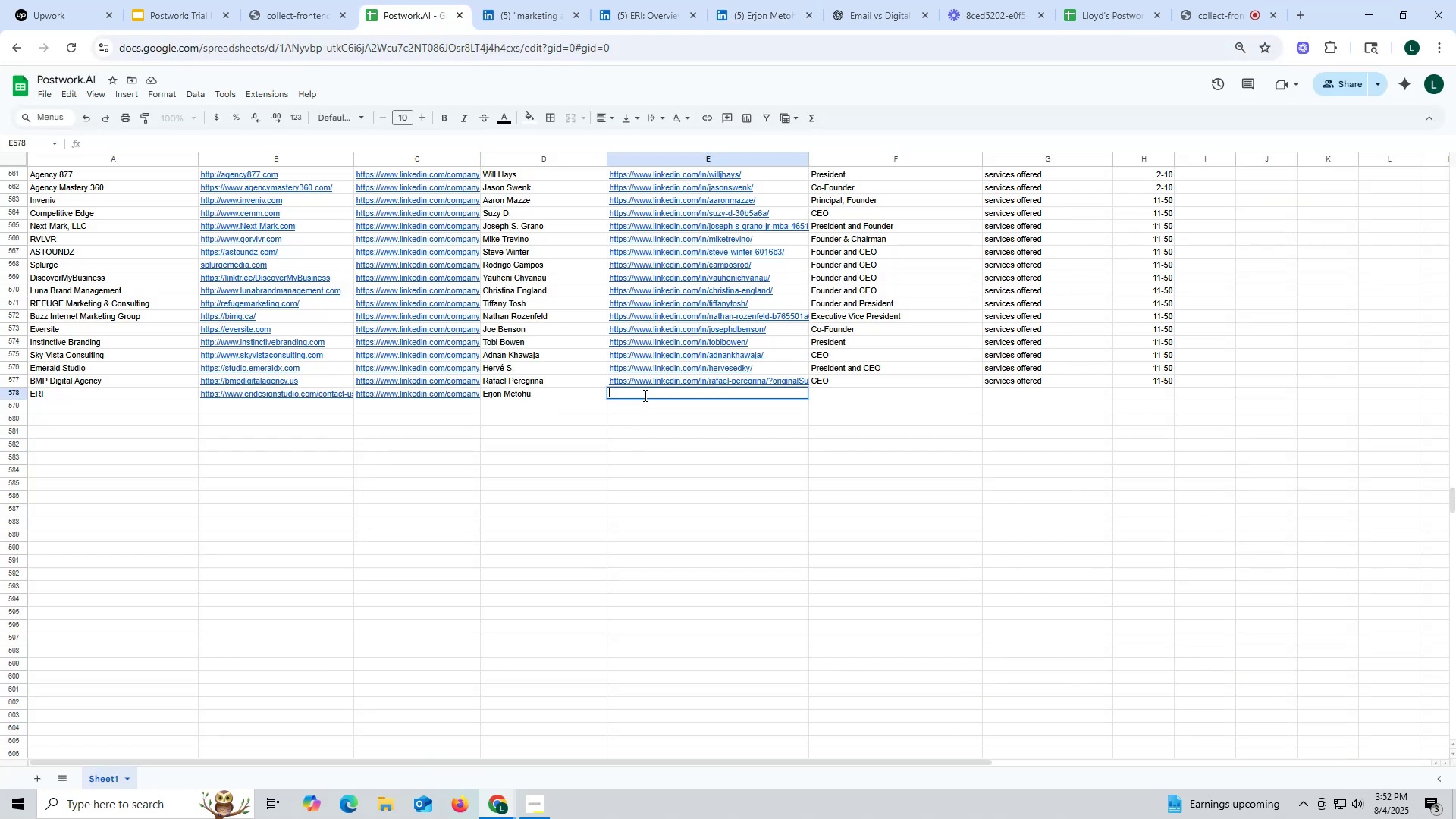 
key(Control+ControlLeft)
 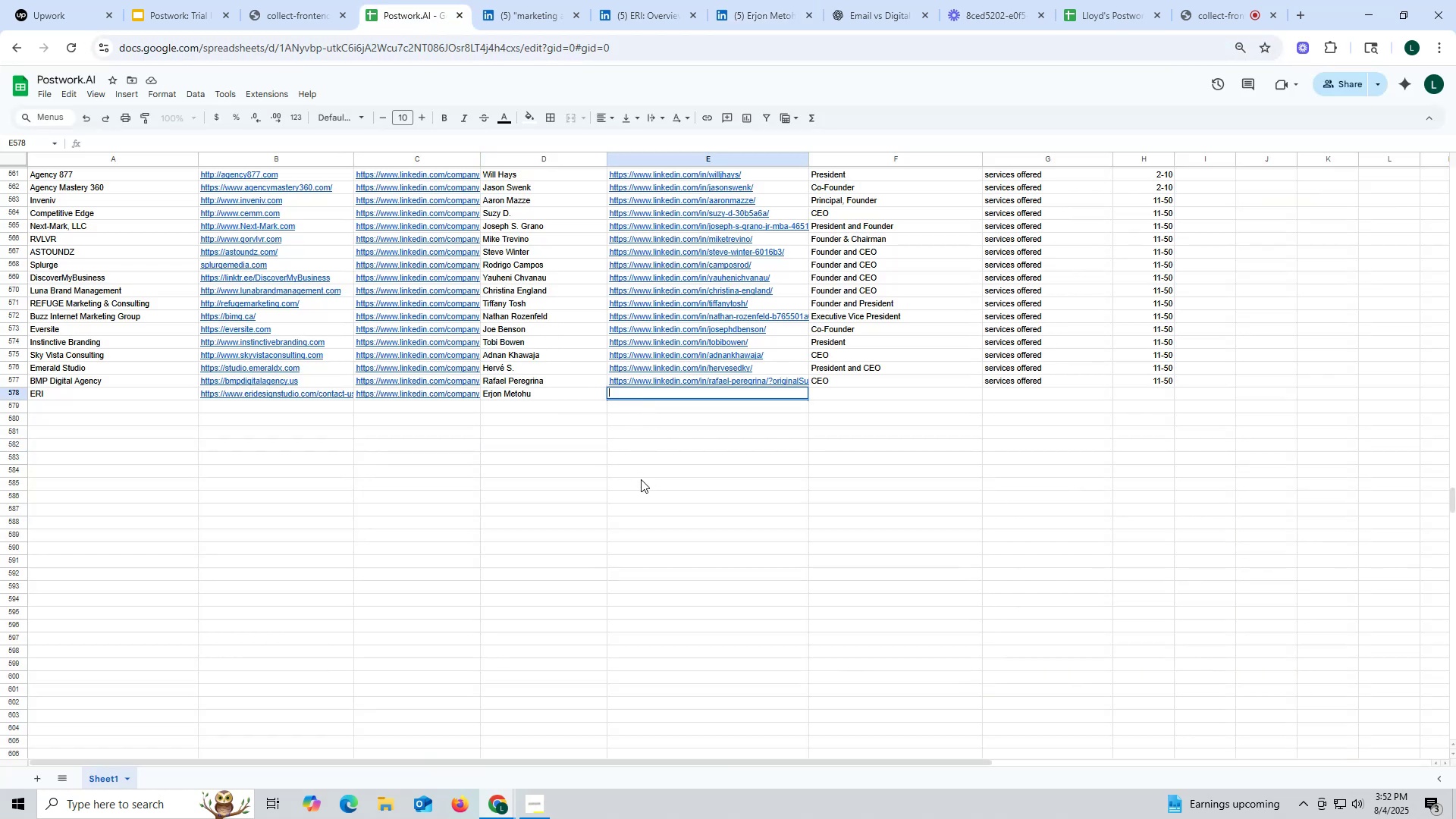 
key(Control+V)
 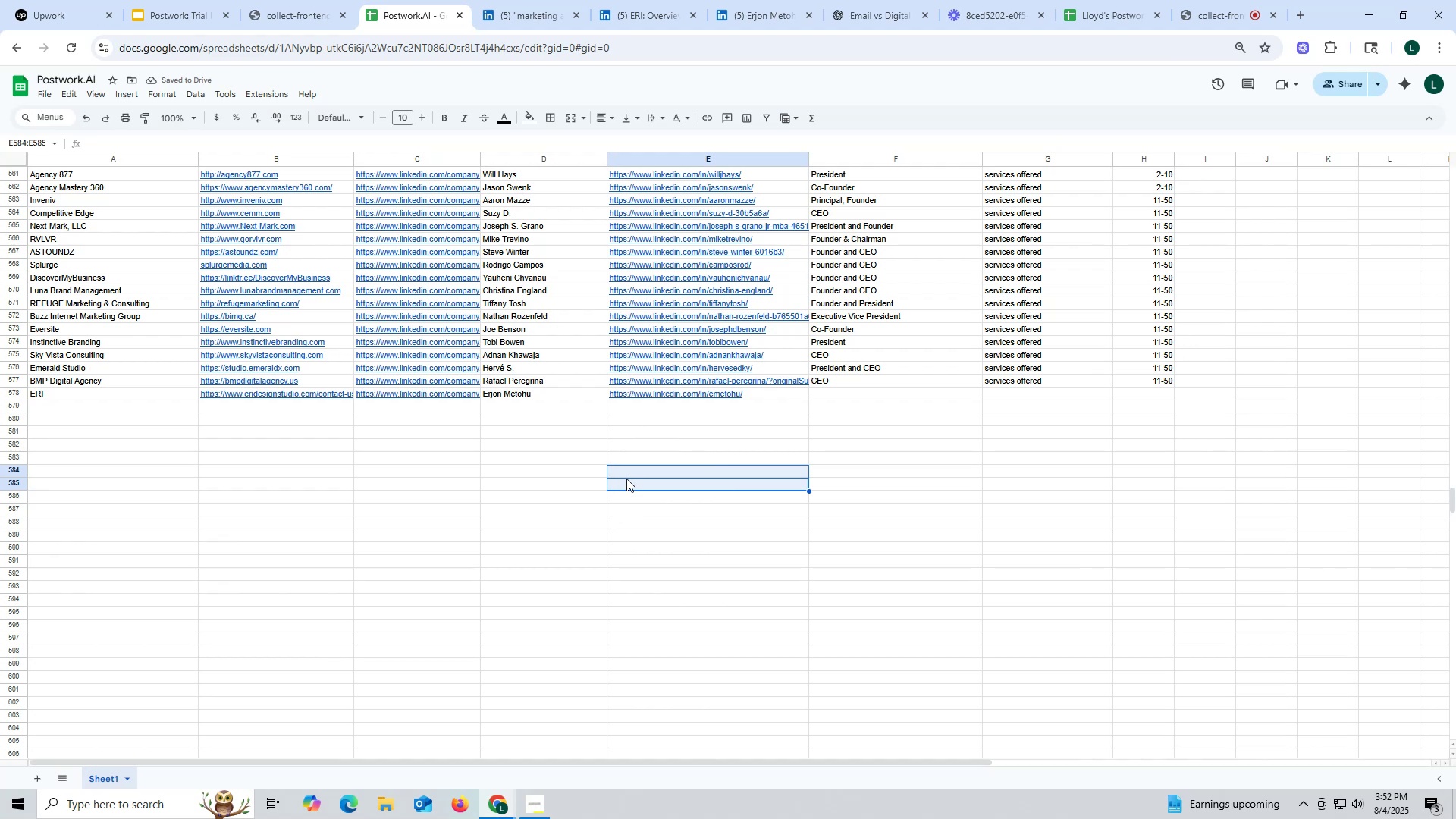 
wait(6.45)
 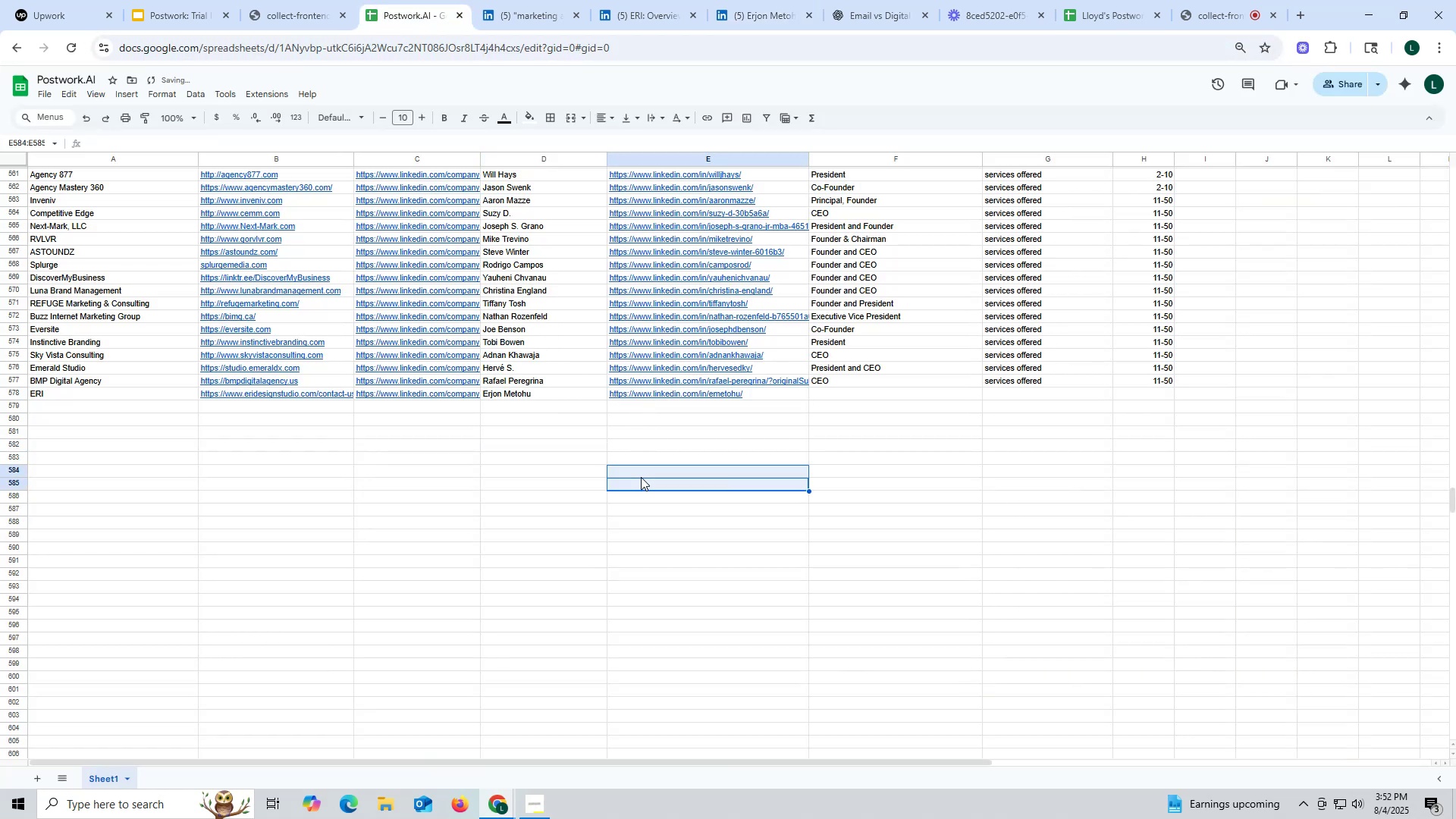 
left_click([661, 405])
 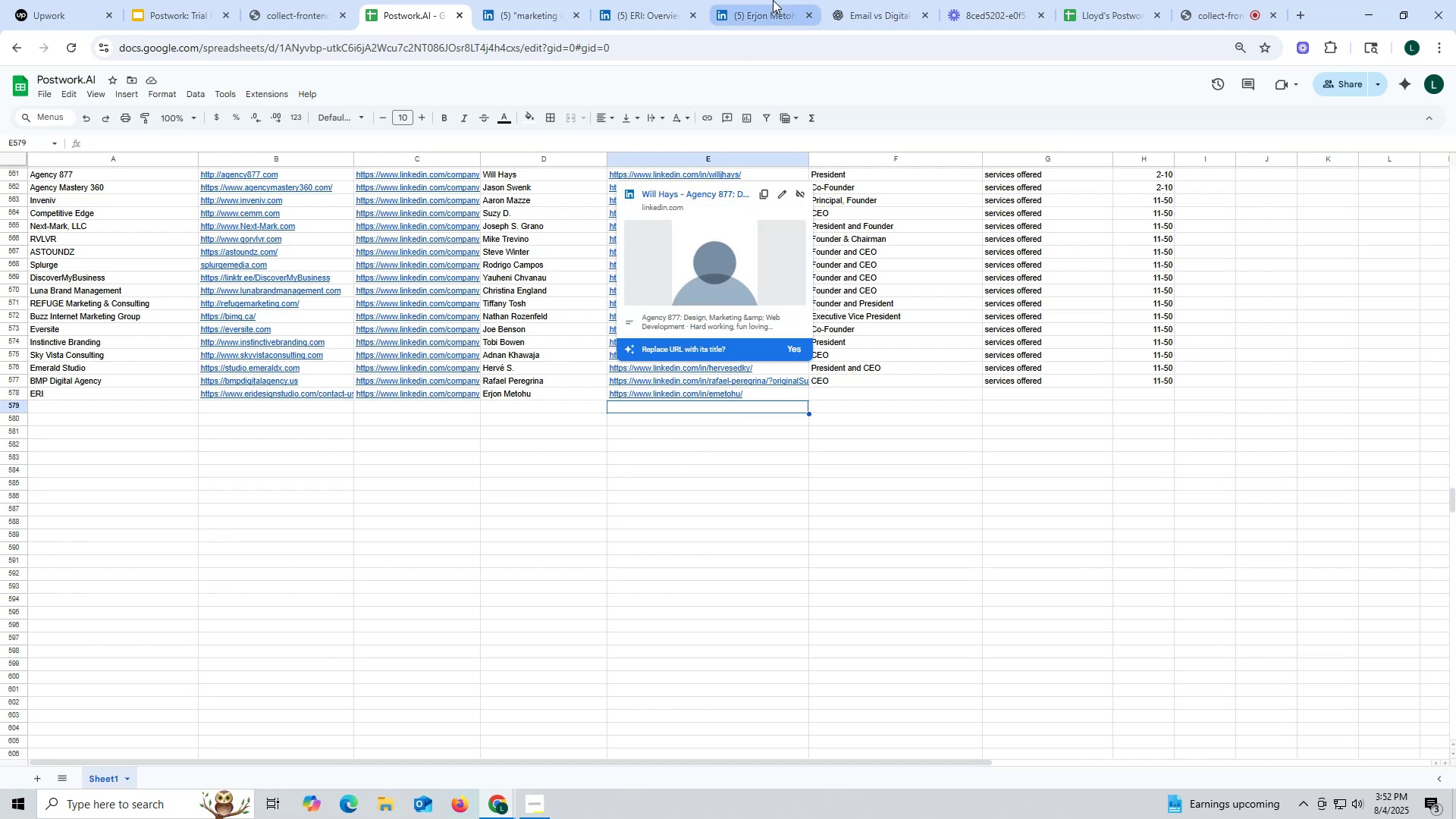 
left_click([761, 12])
 